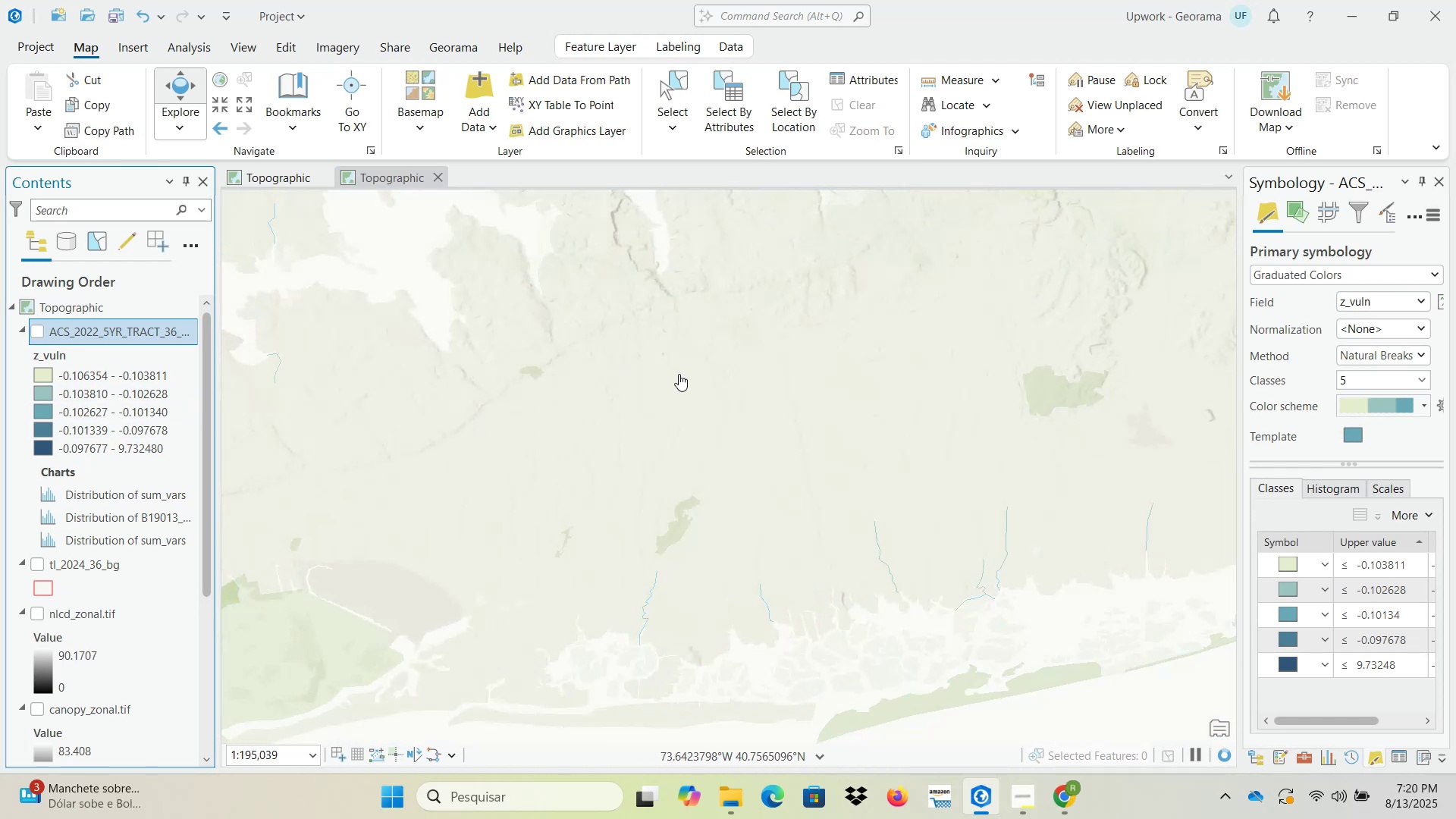 
left_click_drag(start_coordinate=[645, 460], to_coordinate=[872, 445])
 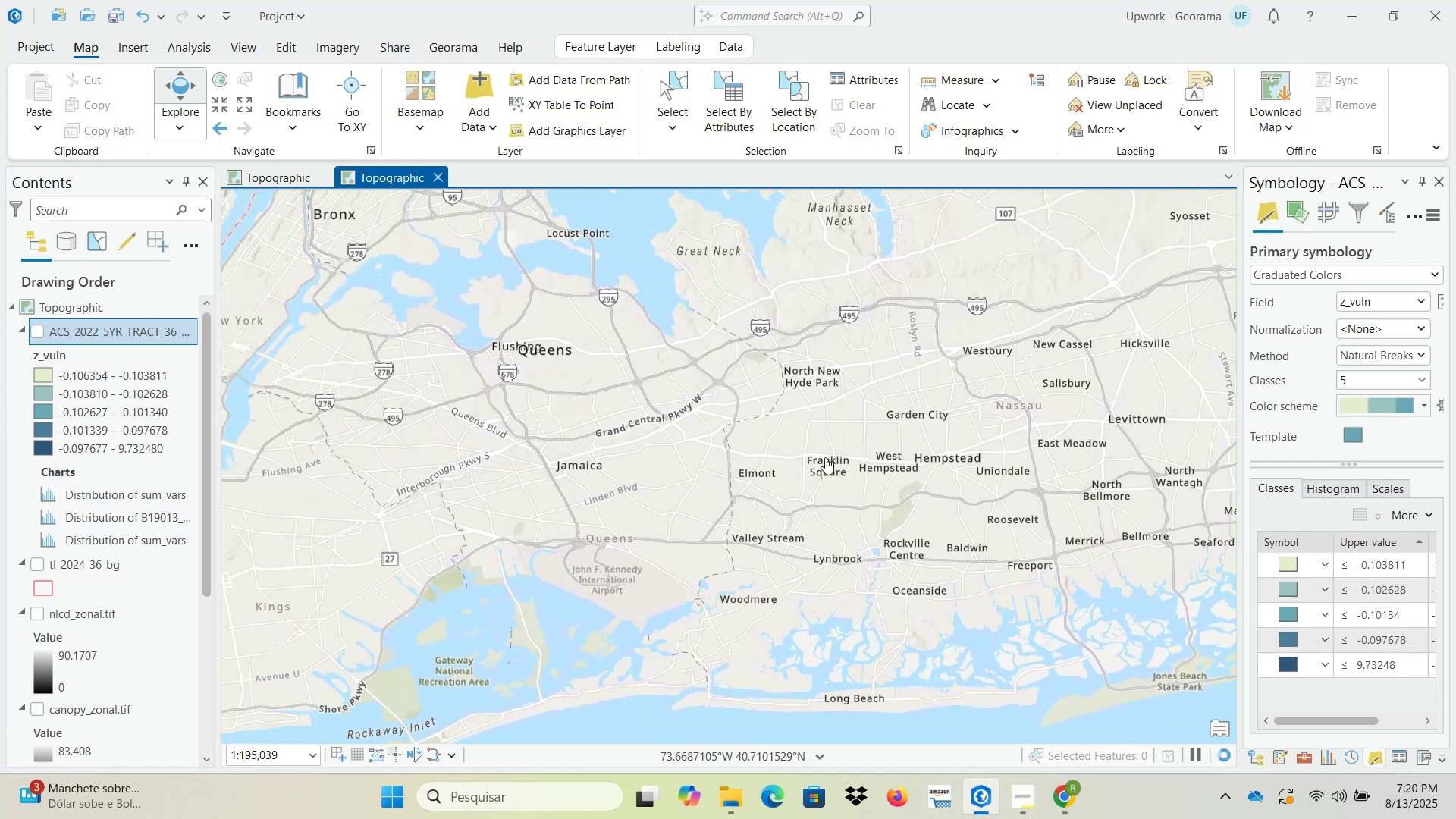 
left_click_drag(start_coordinate=[694, 466], to_coordinate=[858, 509])
 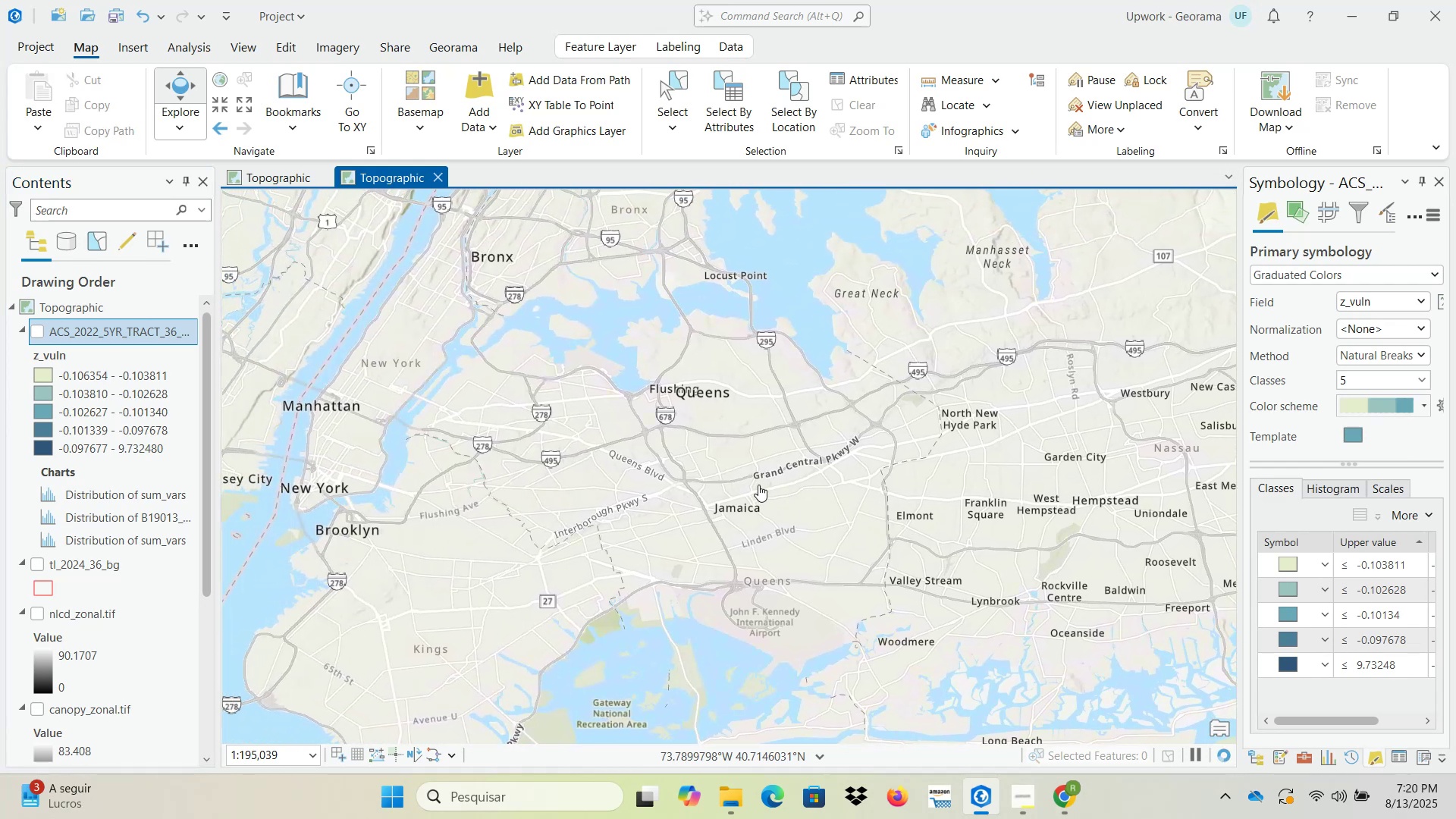 
left_click_drag(start_coordinate=[761, 485], to_coordinate=[852, 454])
 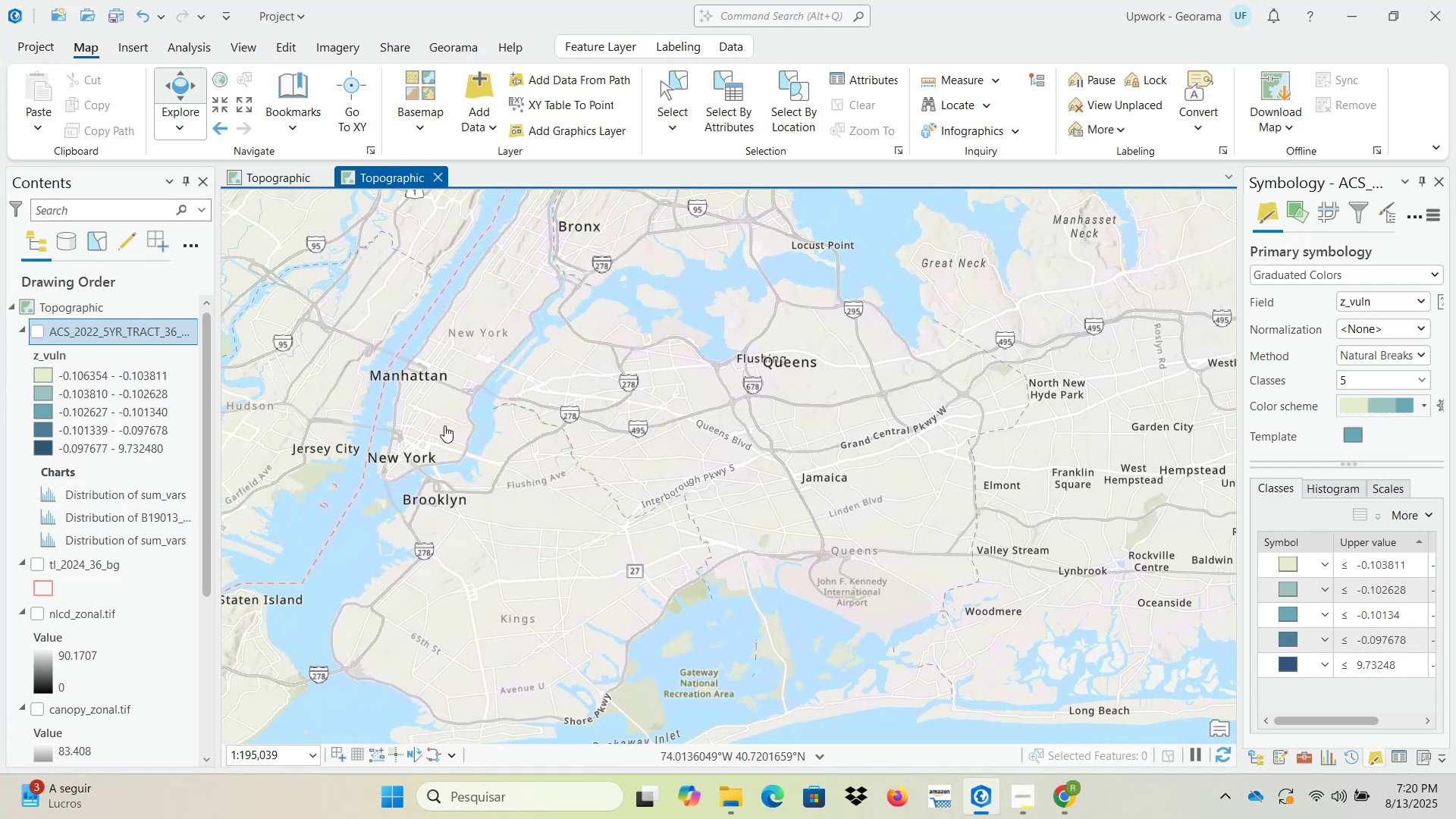 
left_click_drag(start_coordinate=[479, 414], to_coordinate=[486, 485])
 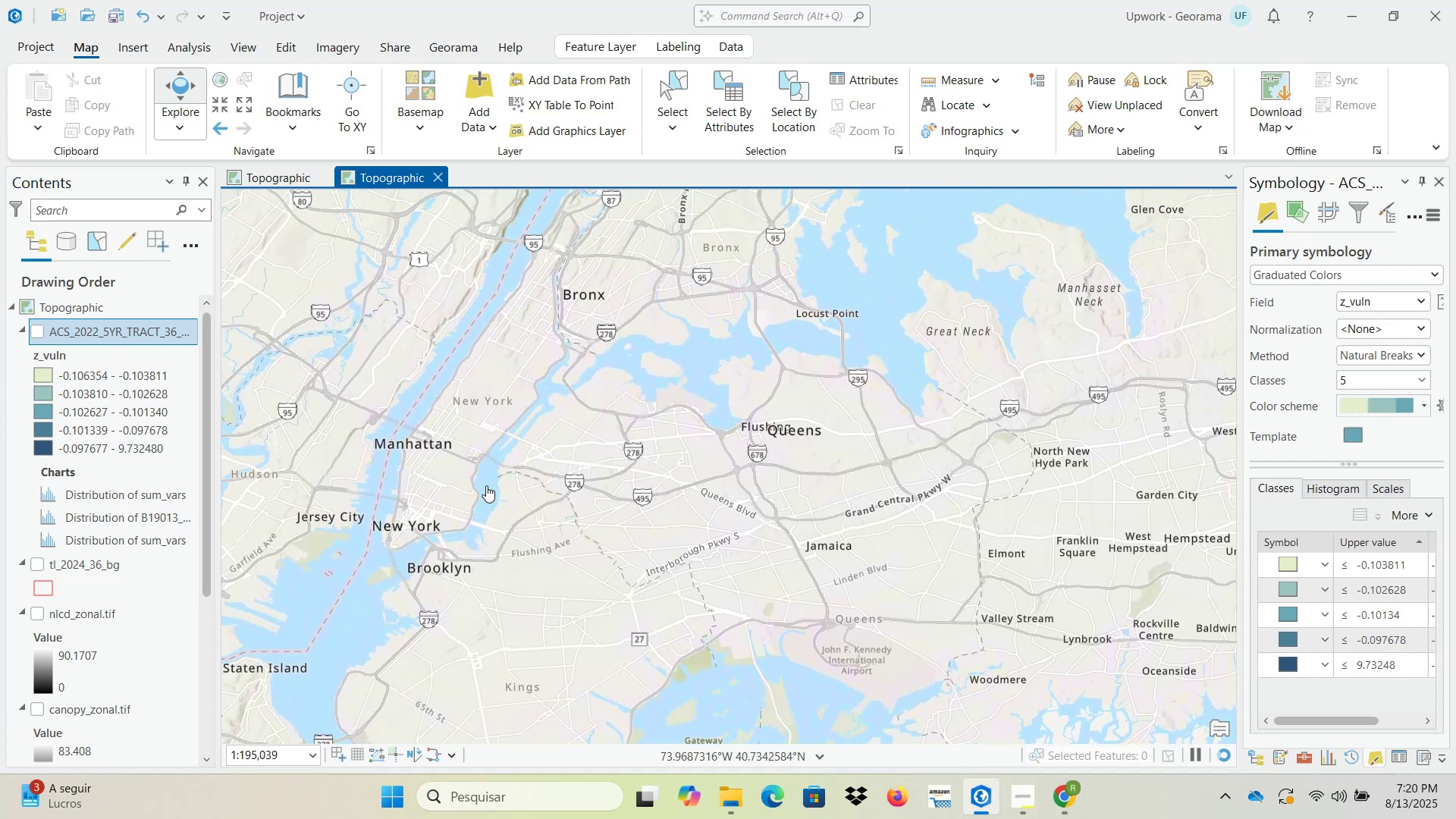 
scroll: coordinate [486, 485], scroll_direction: down, amount: 1.0
 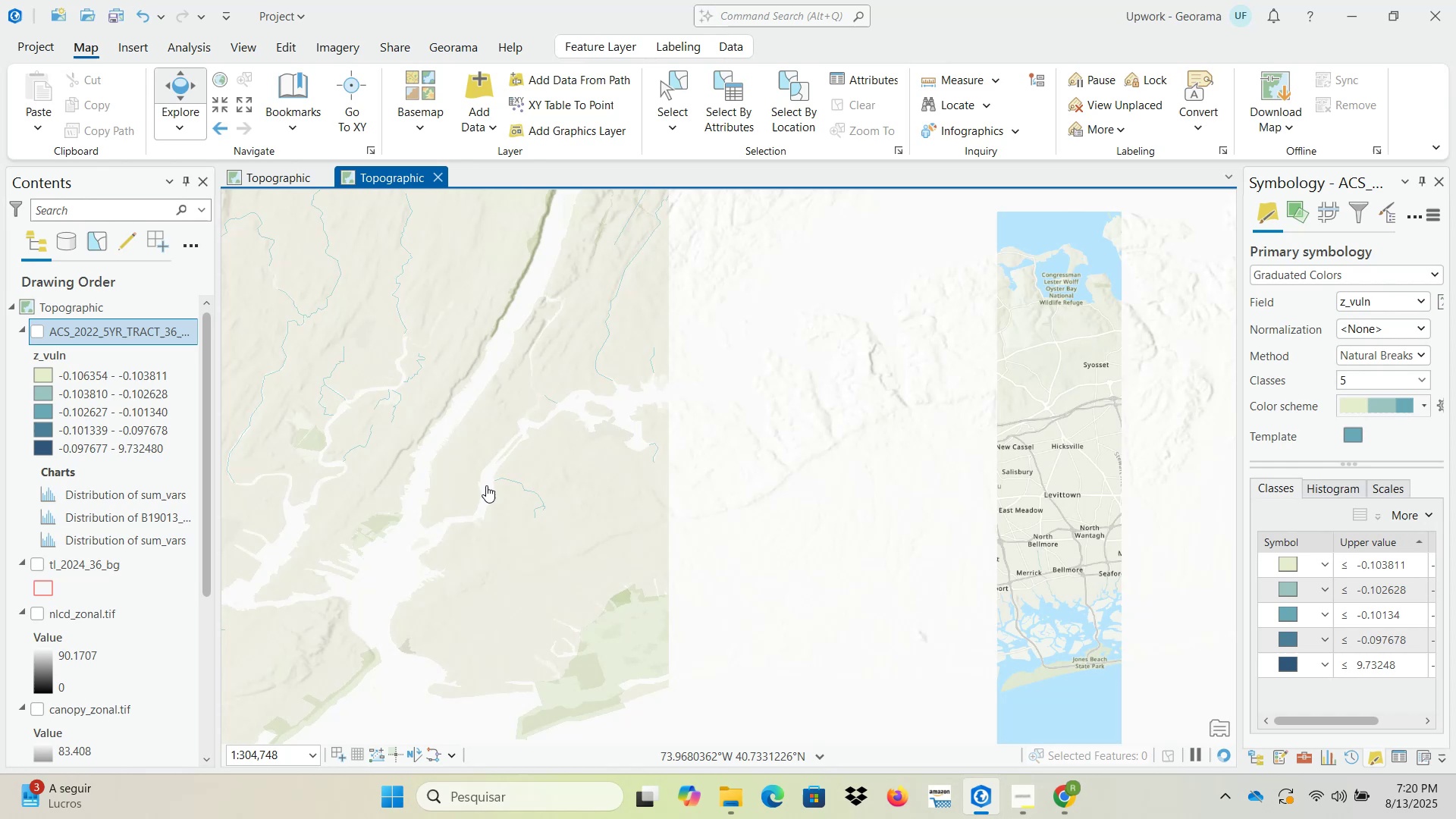 
scroll: coordinate [486, 485], scroll_direction: up, amount: 1.0
 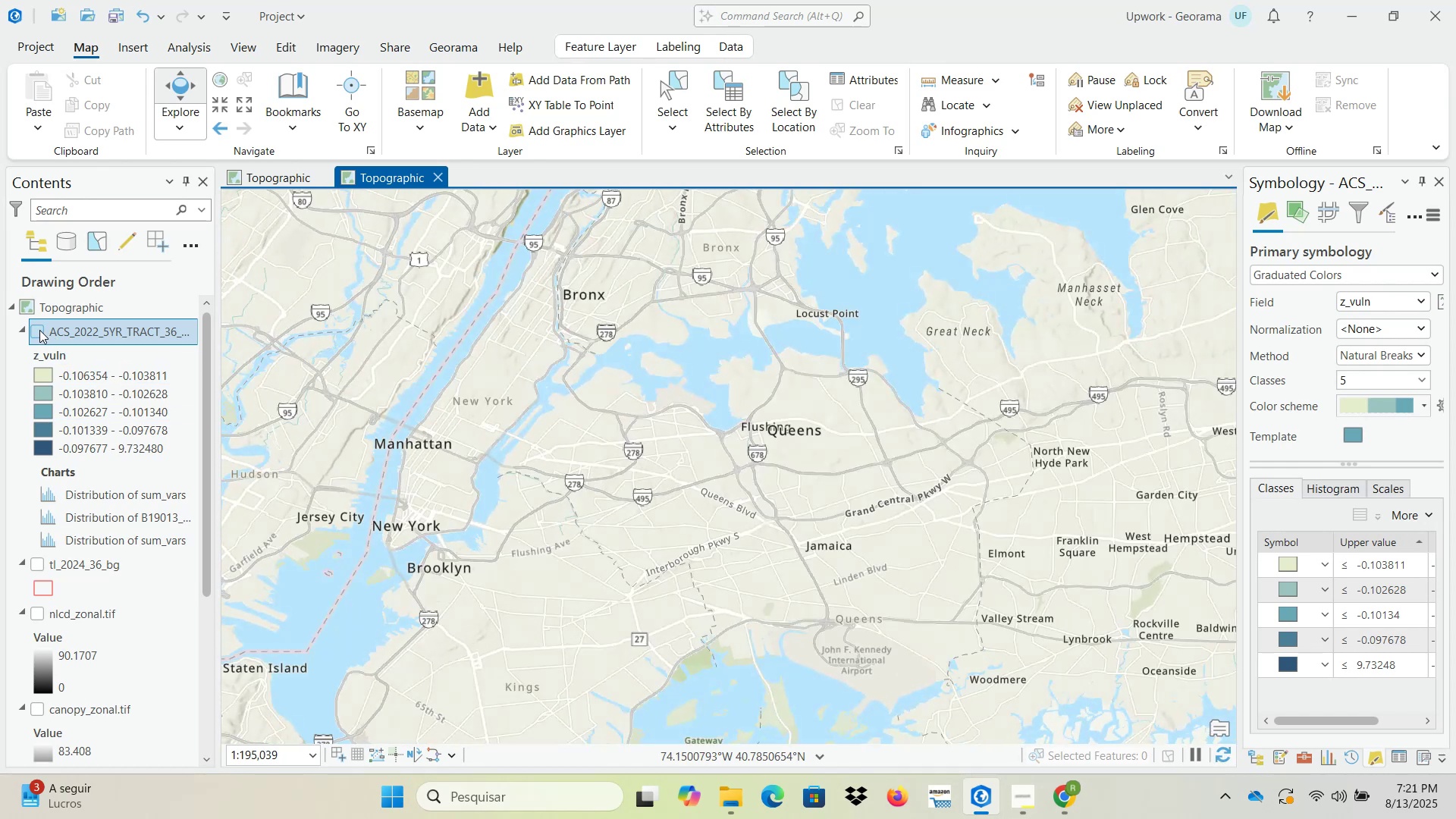 
left_click([35, 331])
 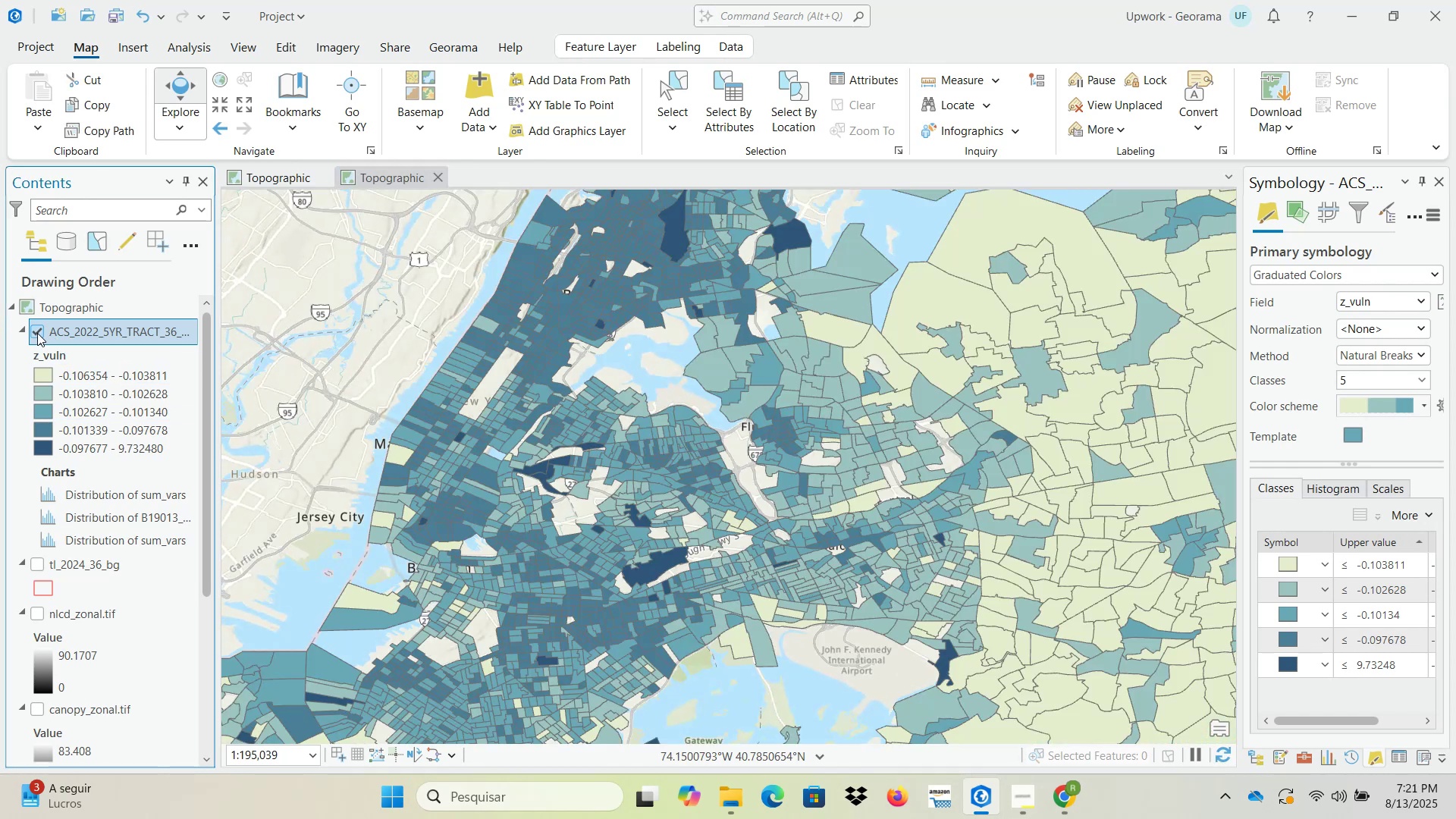 
wait(6.49)
 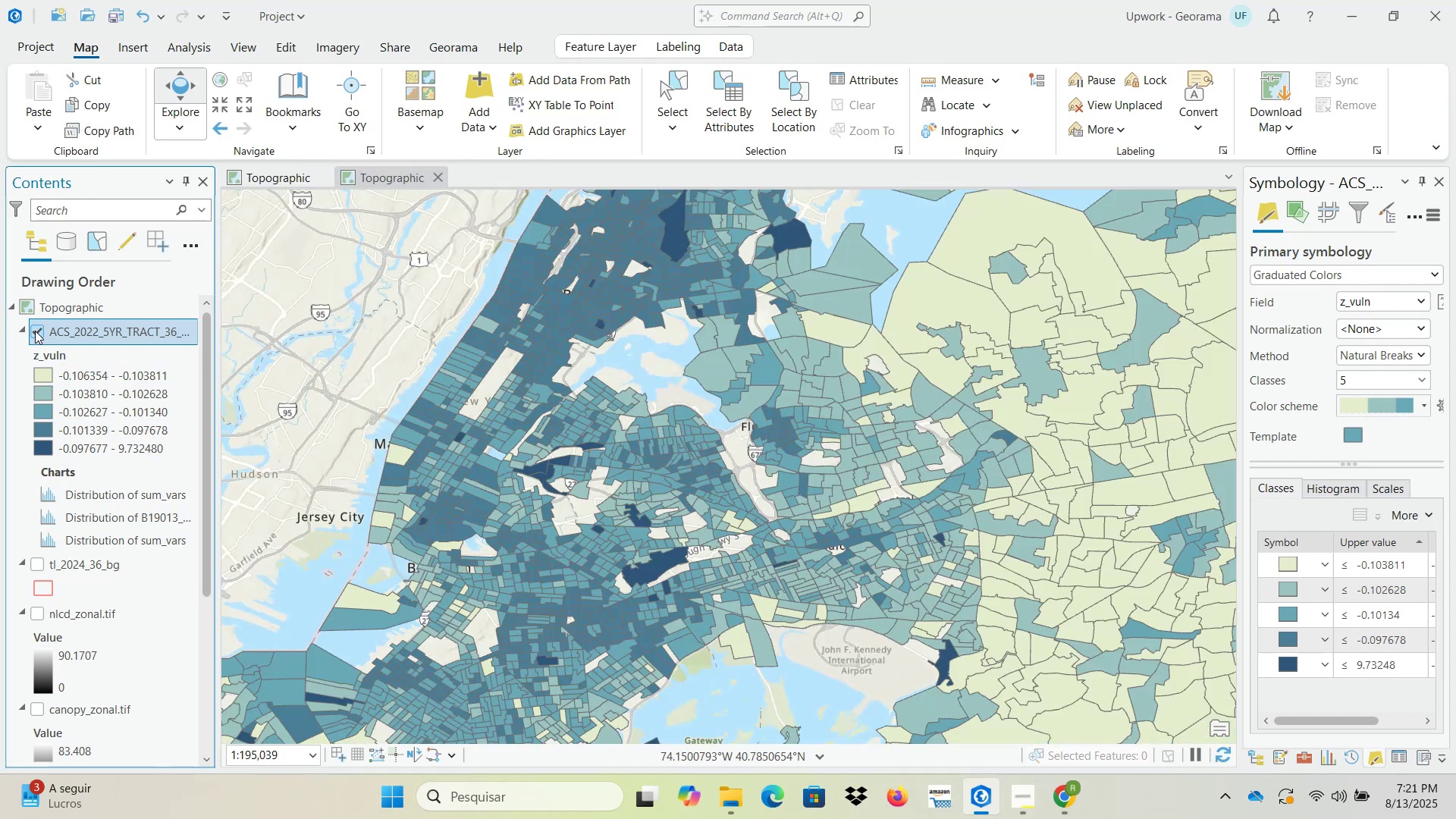 
left_click([37, 333])
 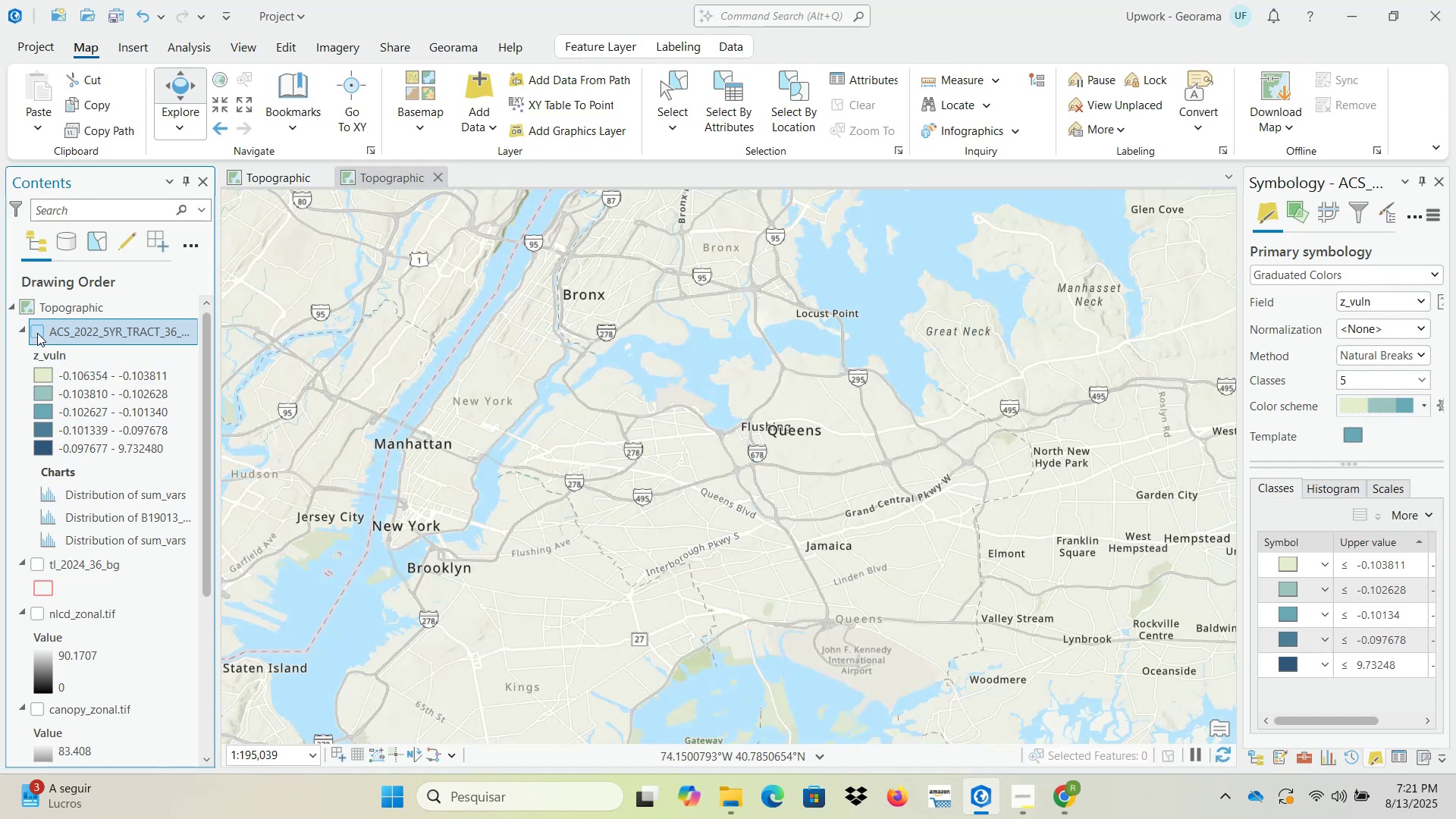 
left_click([37, 333])
 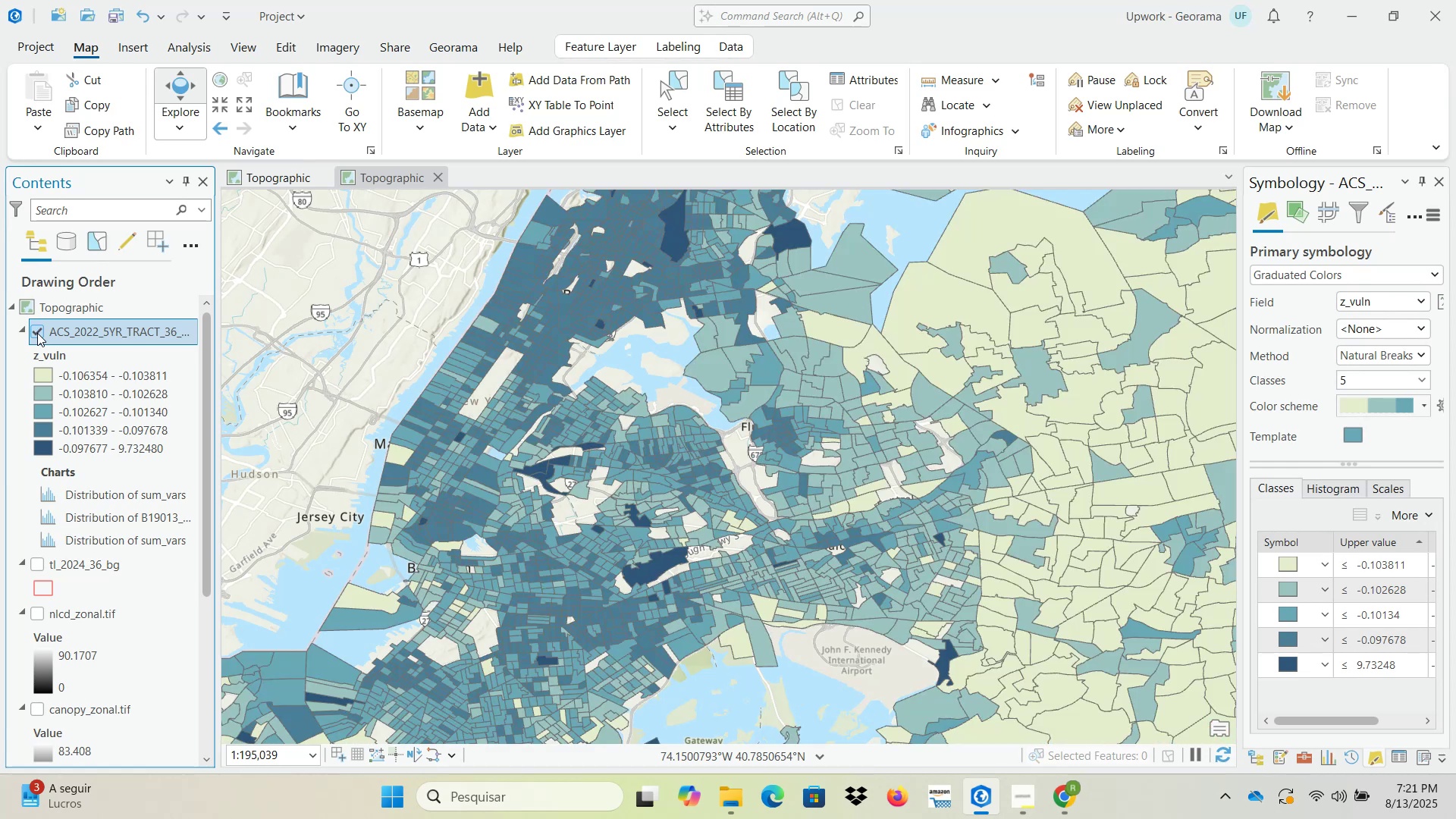 
left_click([37, 333])
 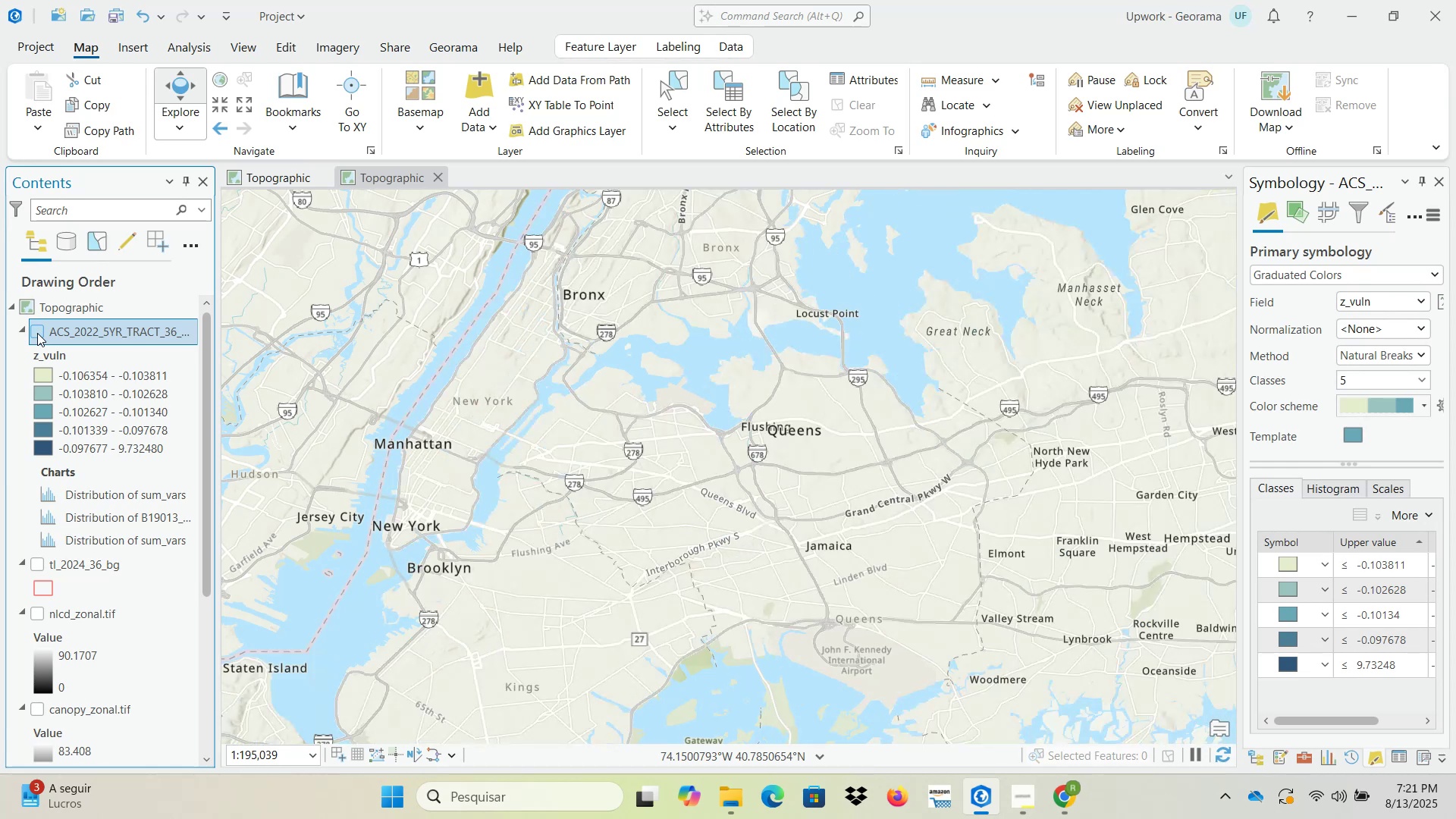 
left_click([37, 333])
 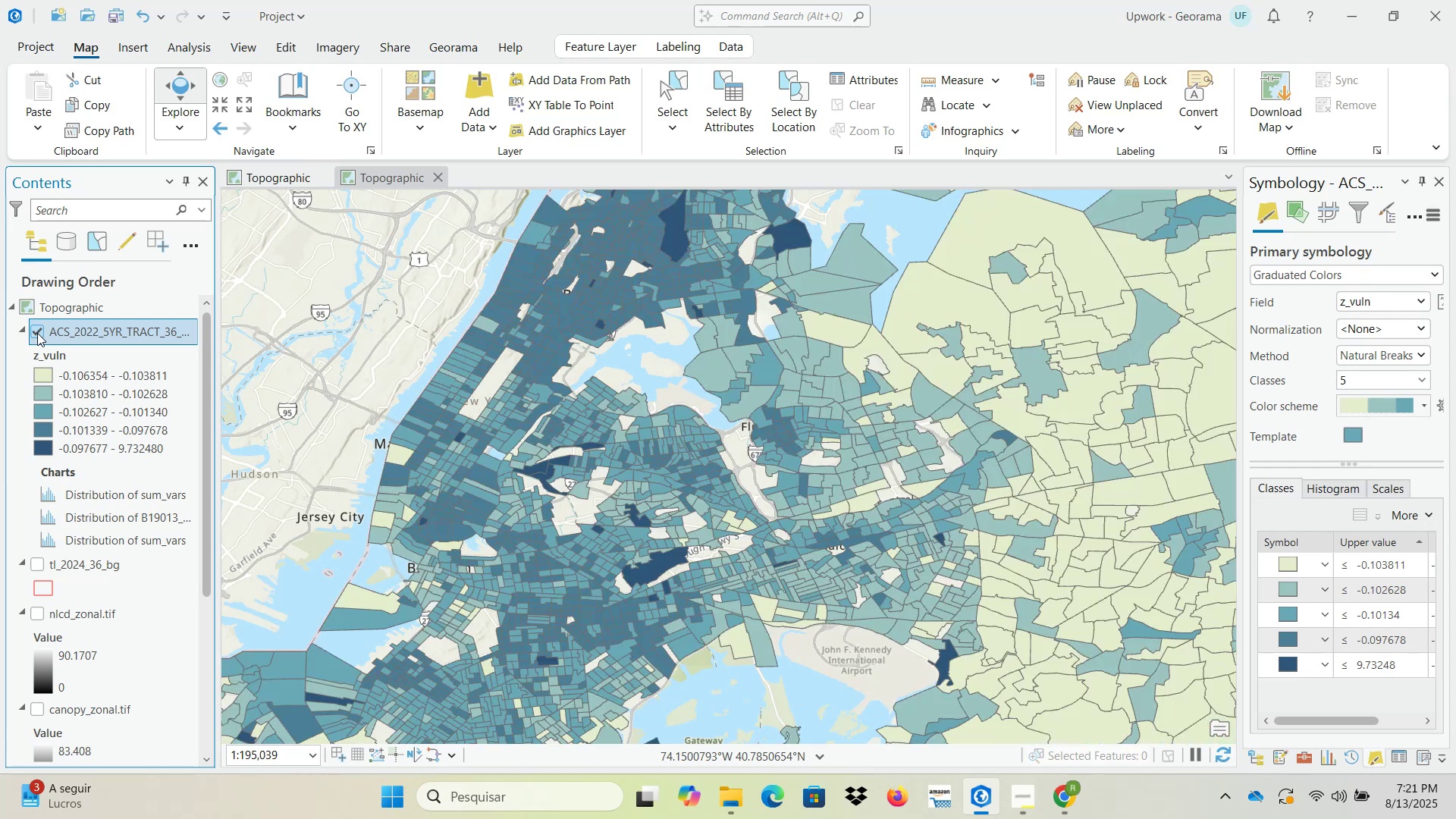 
left_click([37, 333])
 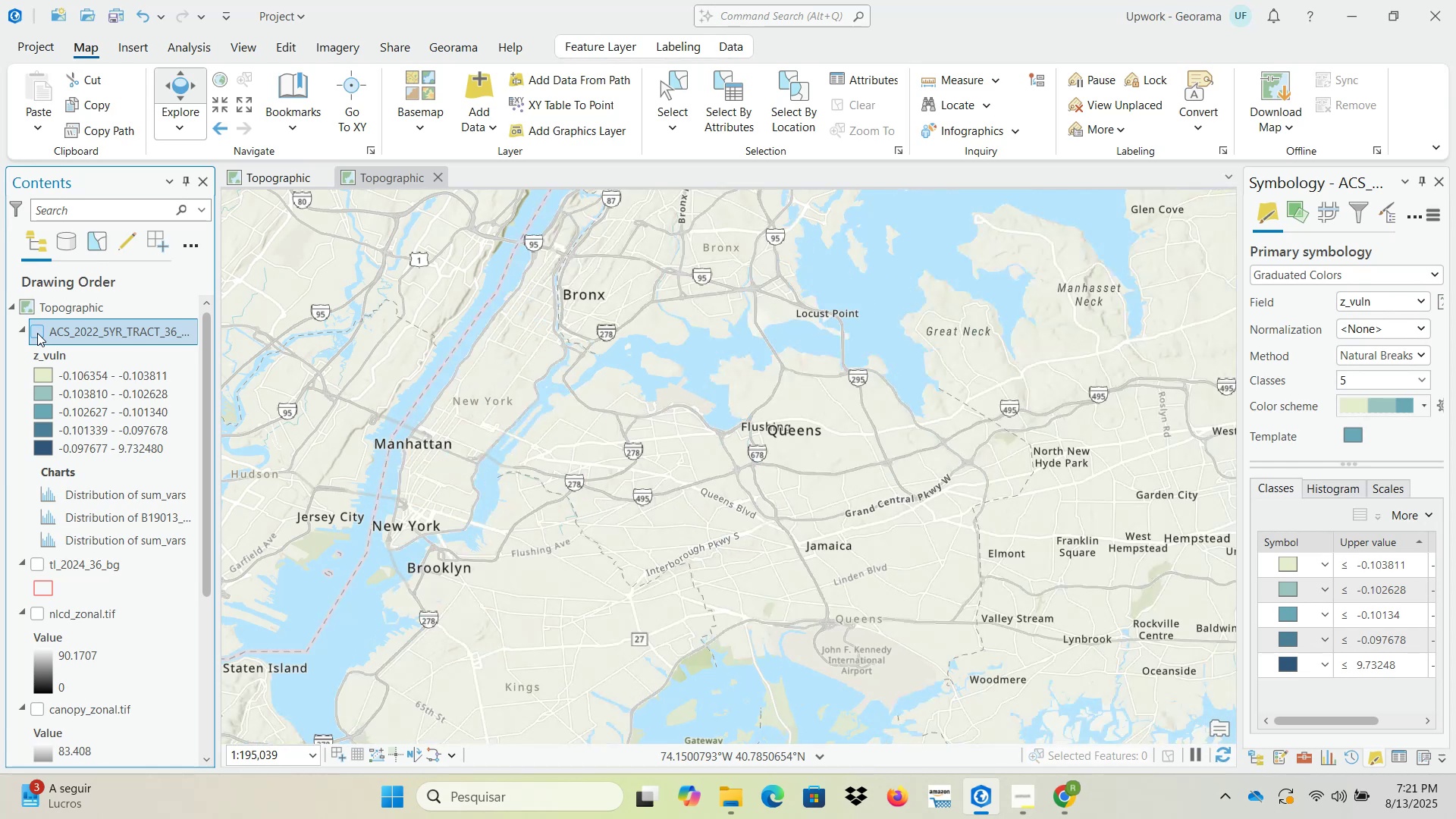 
left_click([37, 333])
 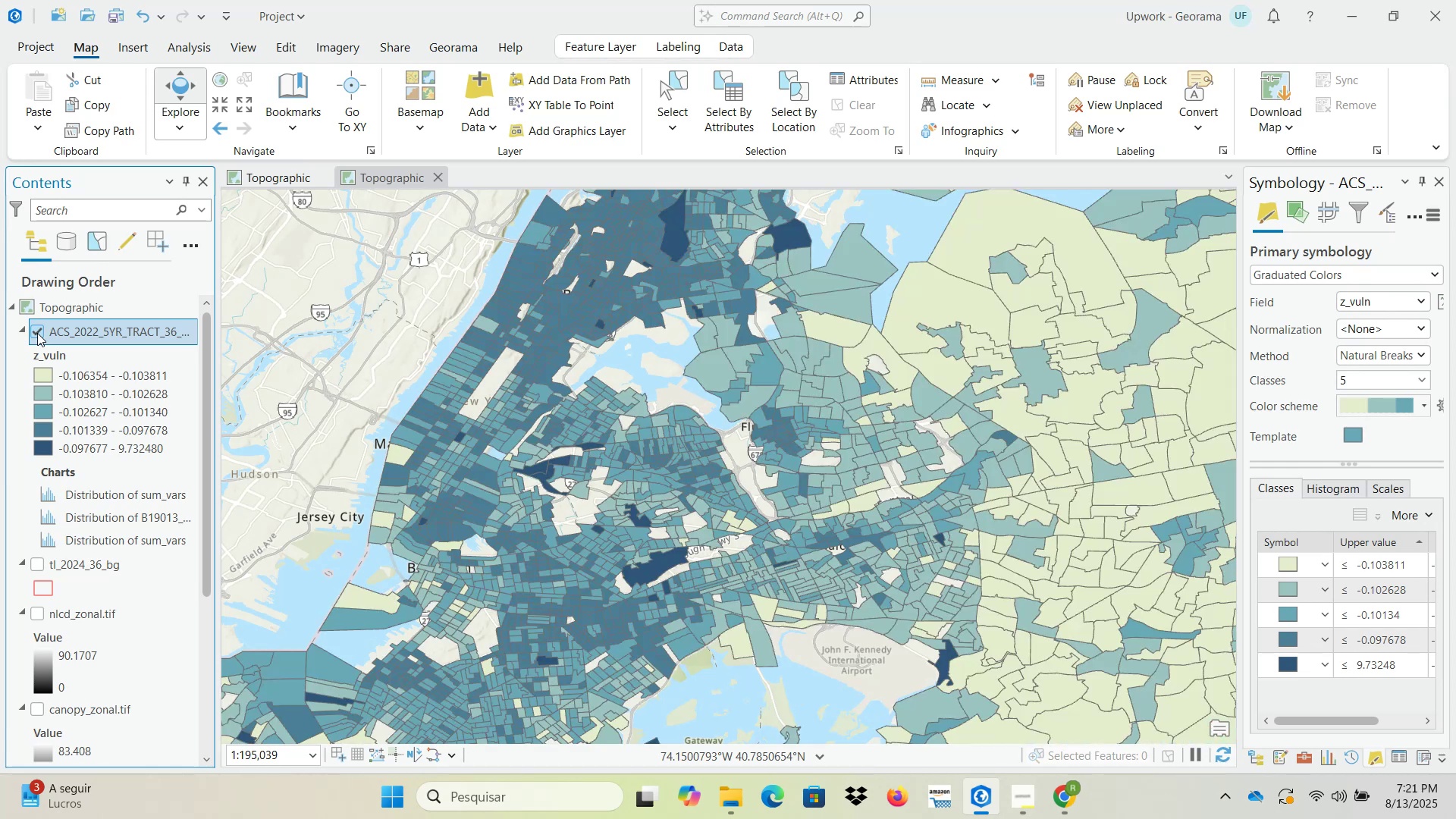 
left_click([37, 333])
 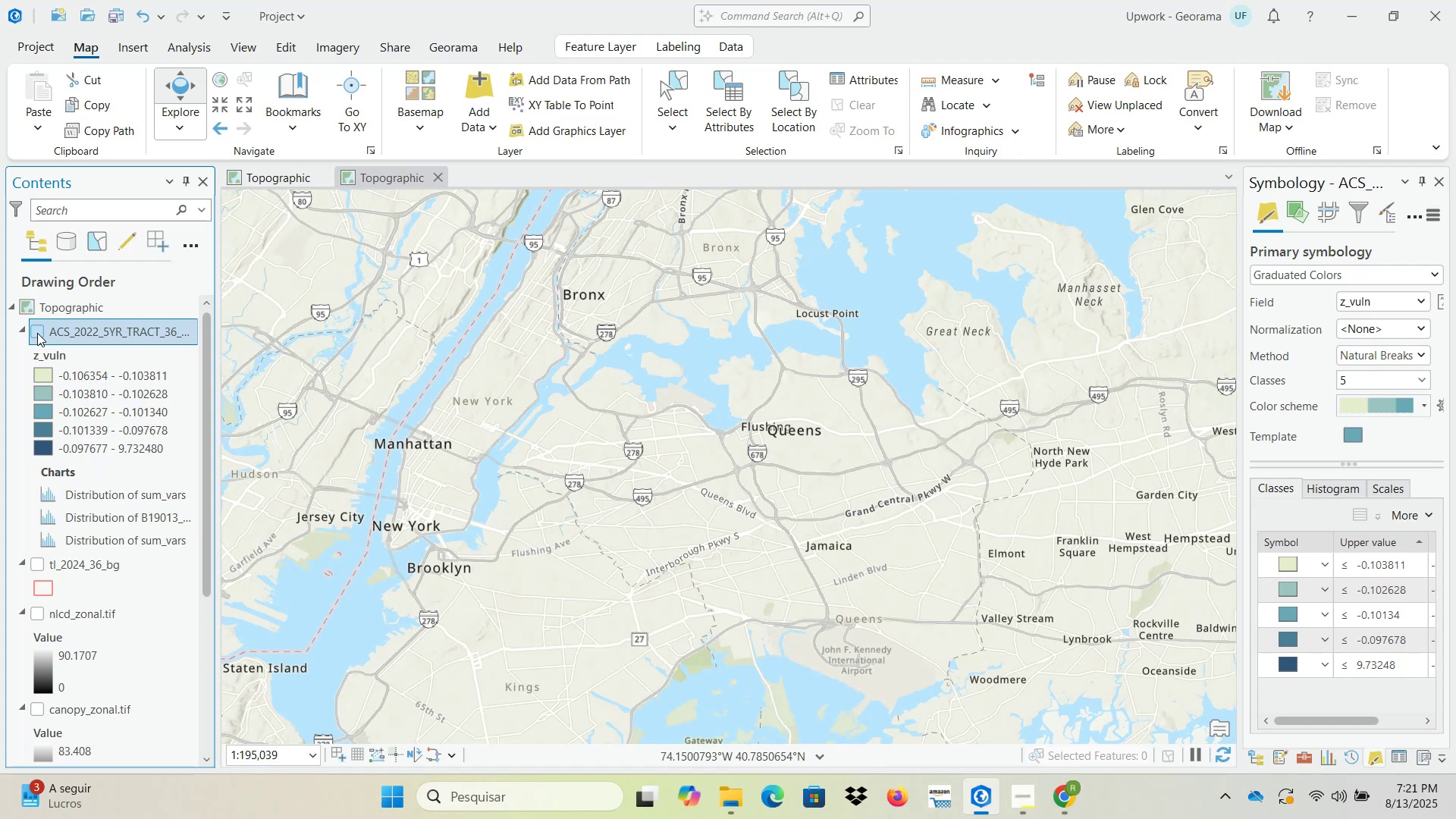 
left_click([37, 333])
 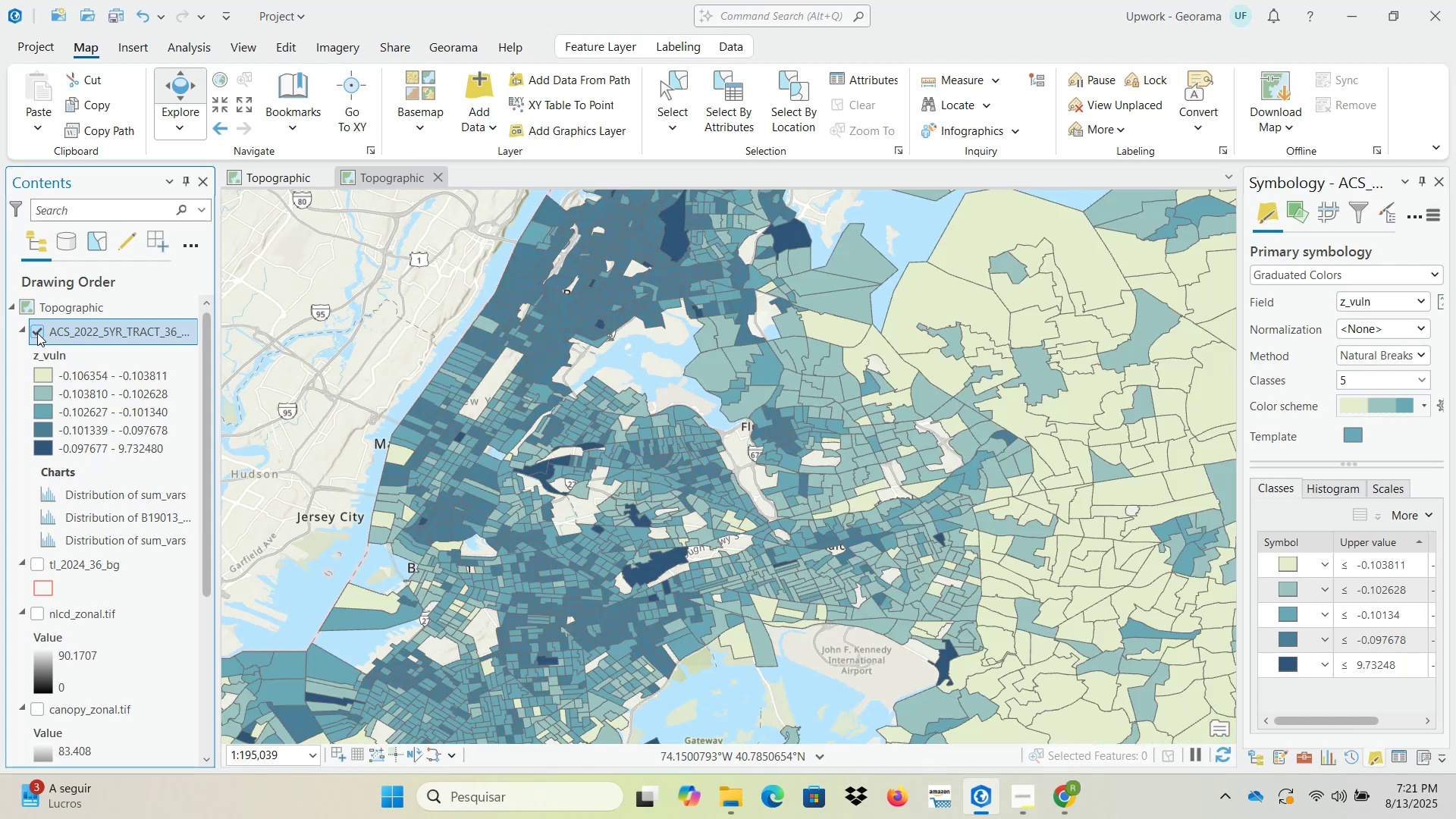 
left_click([37, 333])
 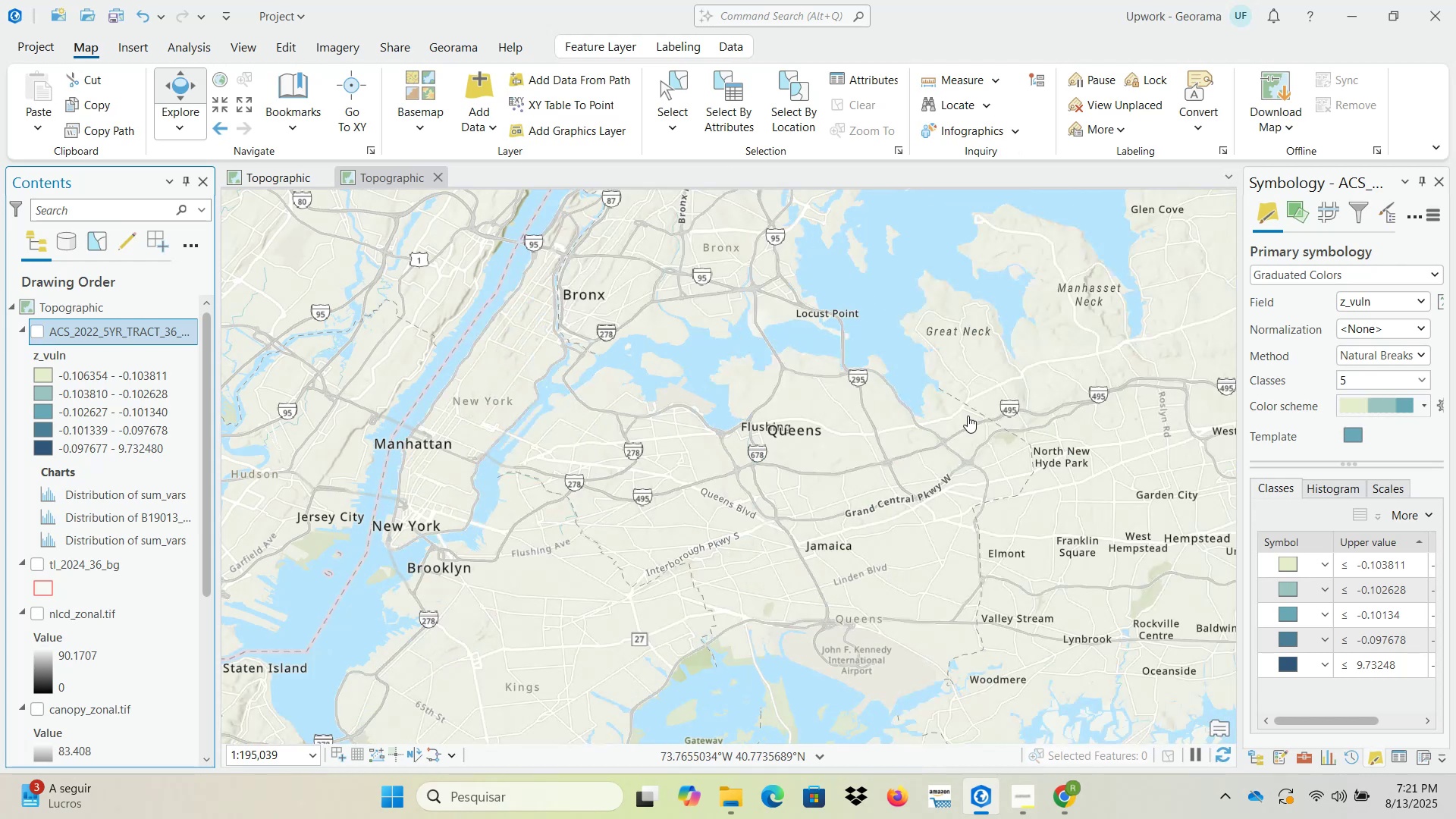 
left_click_drag(start_coordinate=[1009, 427], to_coordinate=[671, 411])
 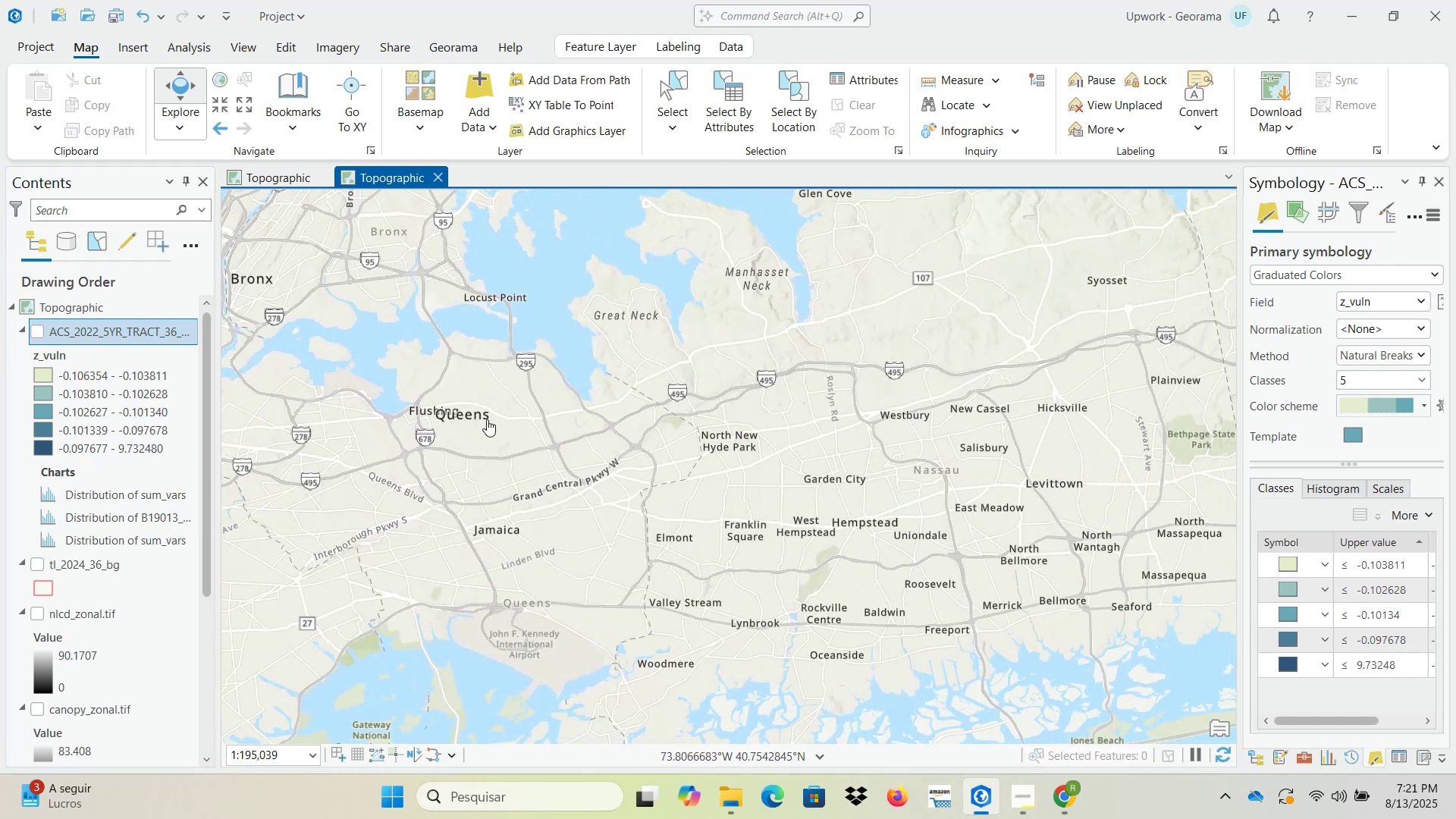 
left_click_drag(start_coordinate=[597, 457], to_coordinate=[503, 417])
 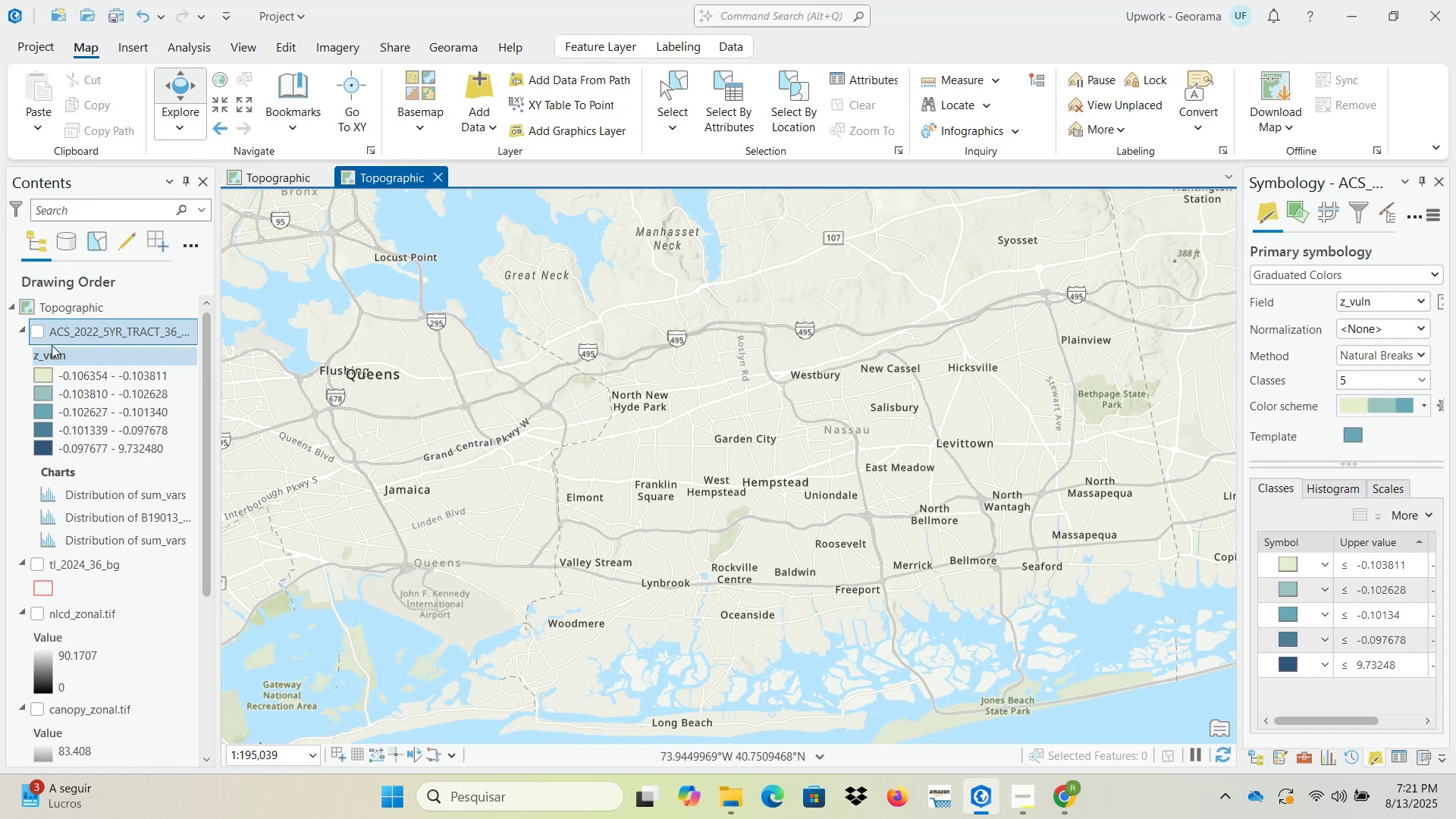 
left_click([36, 334])
 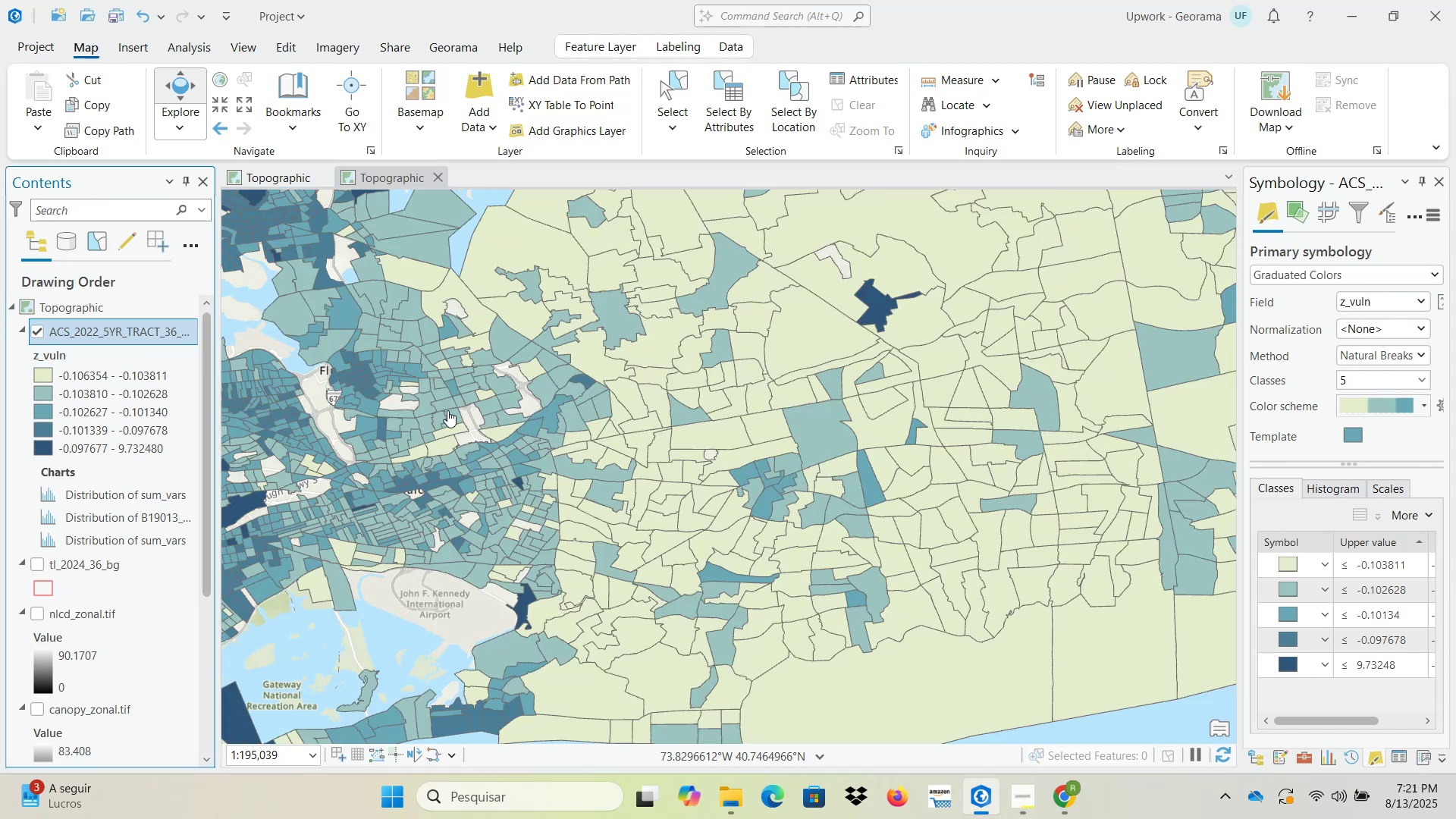 
scroll: coordinate [500, 430], scroll_direction: down, amount: 2.0
 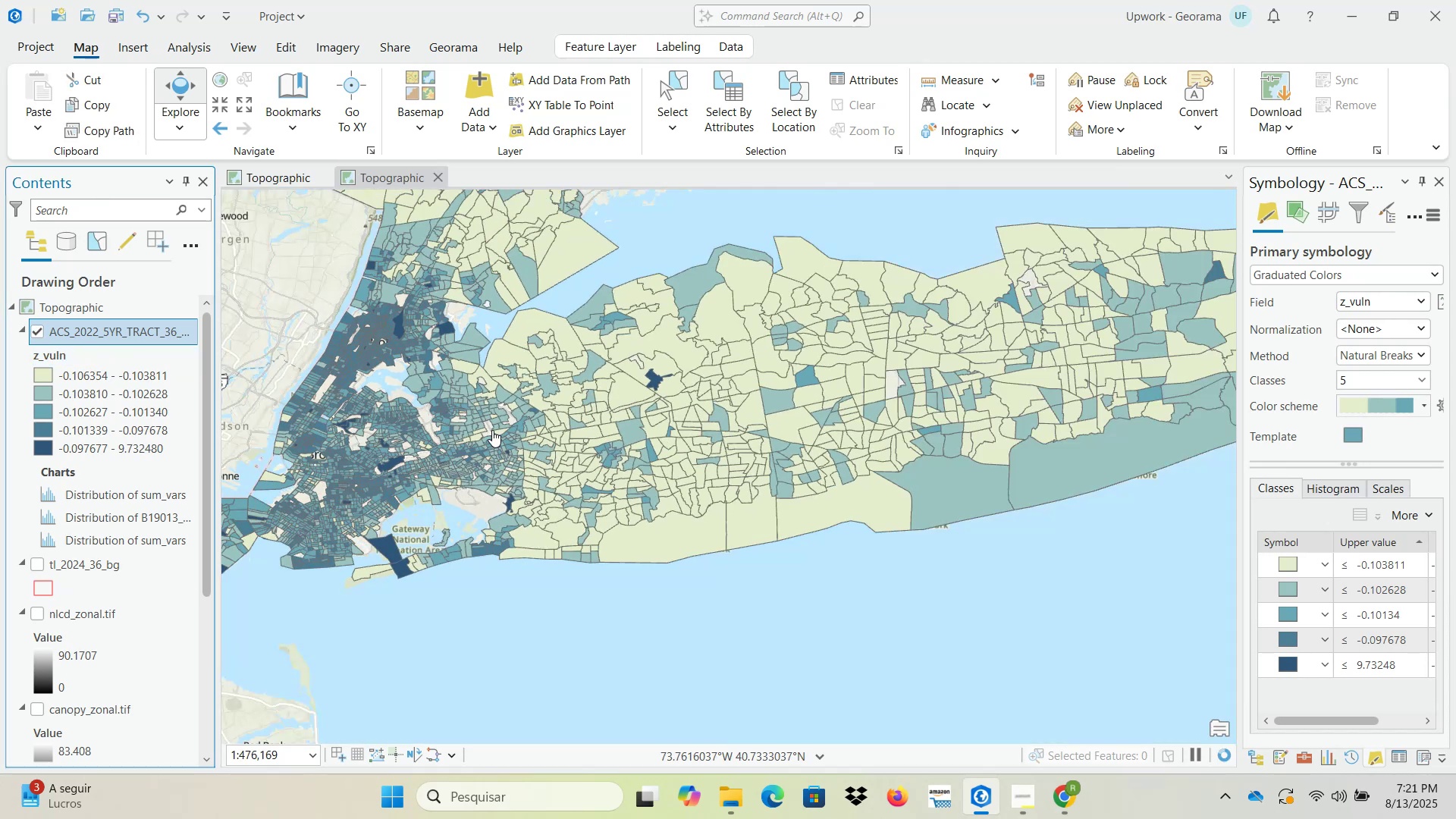 
left_click_drag(start_coordinate=[489, 428], to_coordinate=[556, 494])
 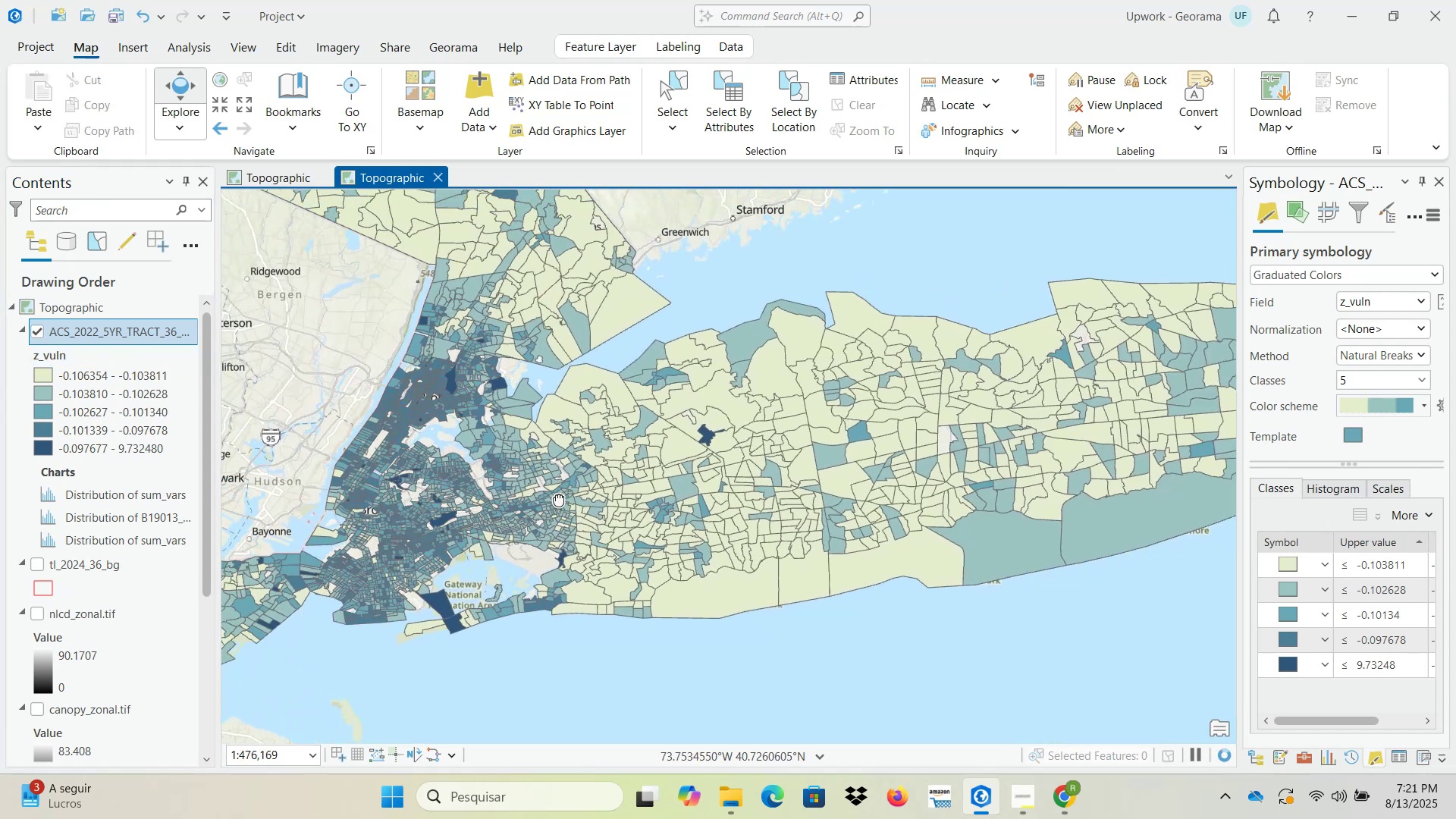 
scroll: coordinate [556, 494], scroll_direction: down, amount: 1.0
 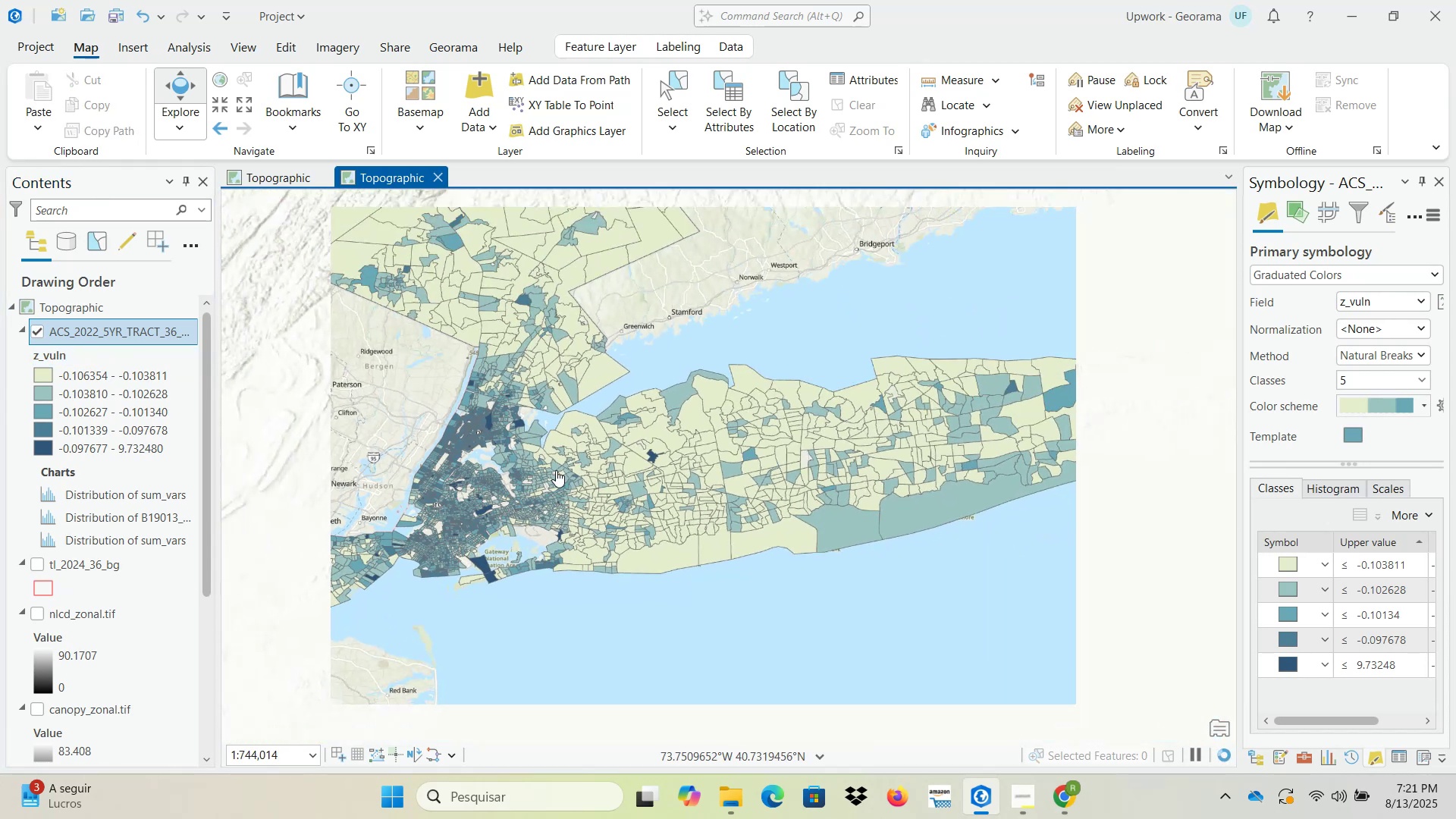 
left_click_drag(start_coordinate=[557, 455], to_coordinate=[704, 564])
 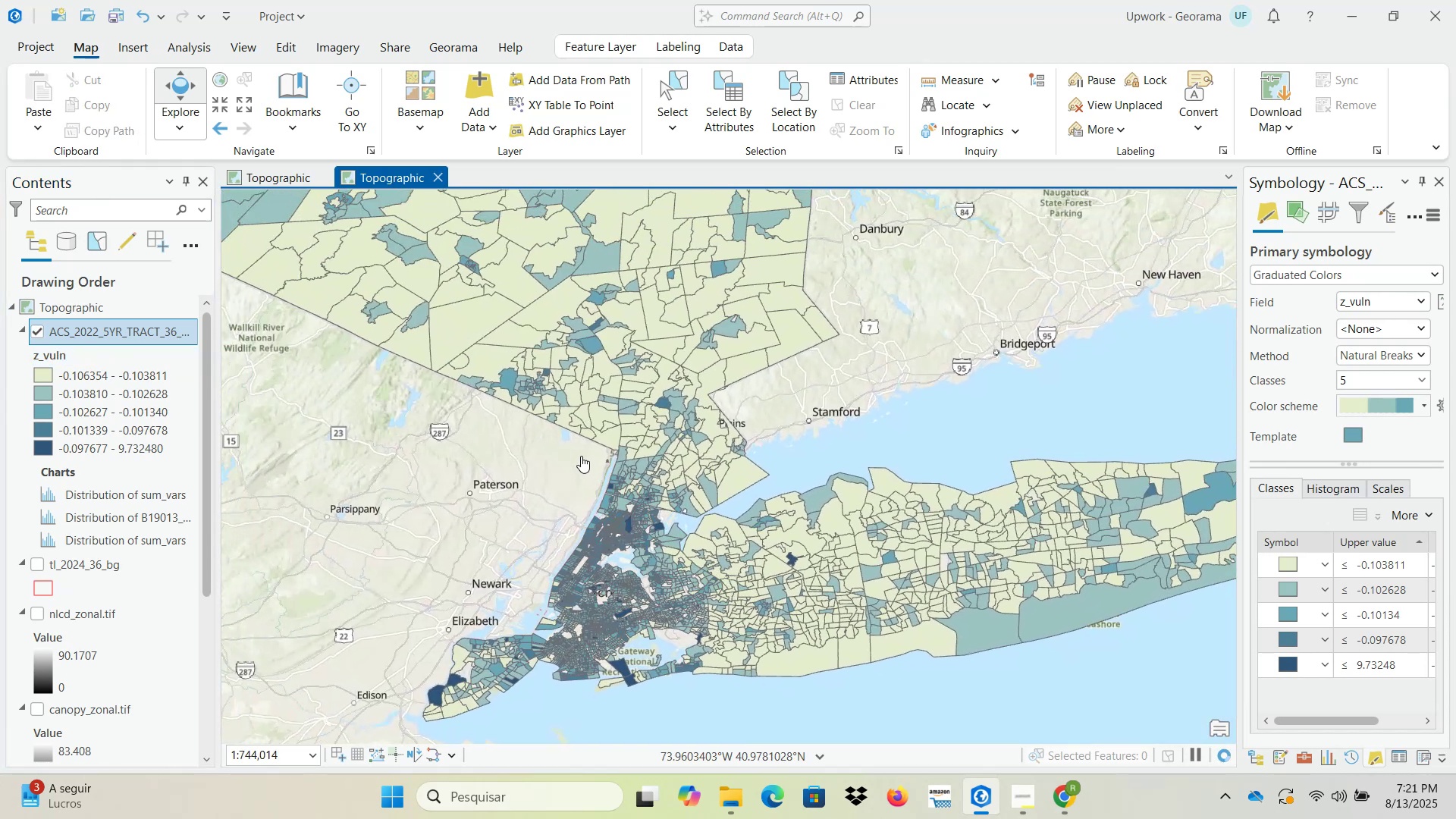 
left_click_drag(start_coordinate=[579, 390], to_coordinate=[708, 601])
 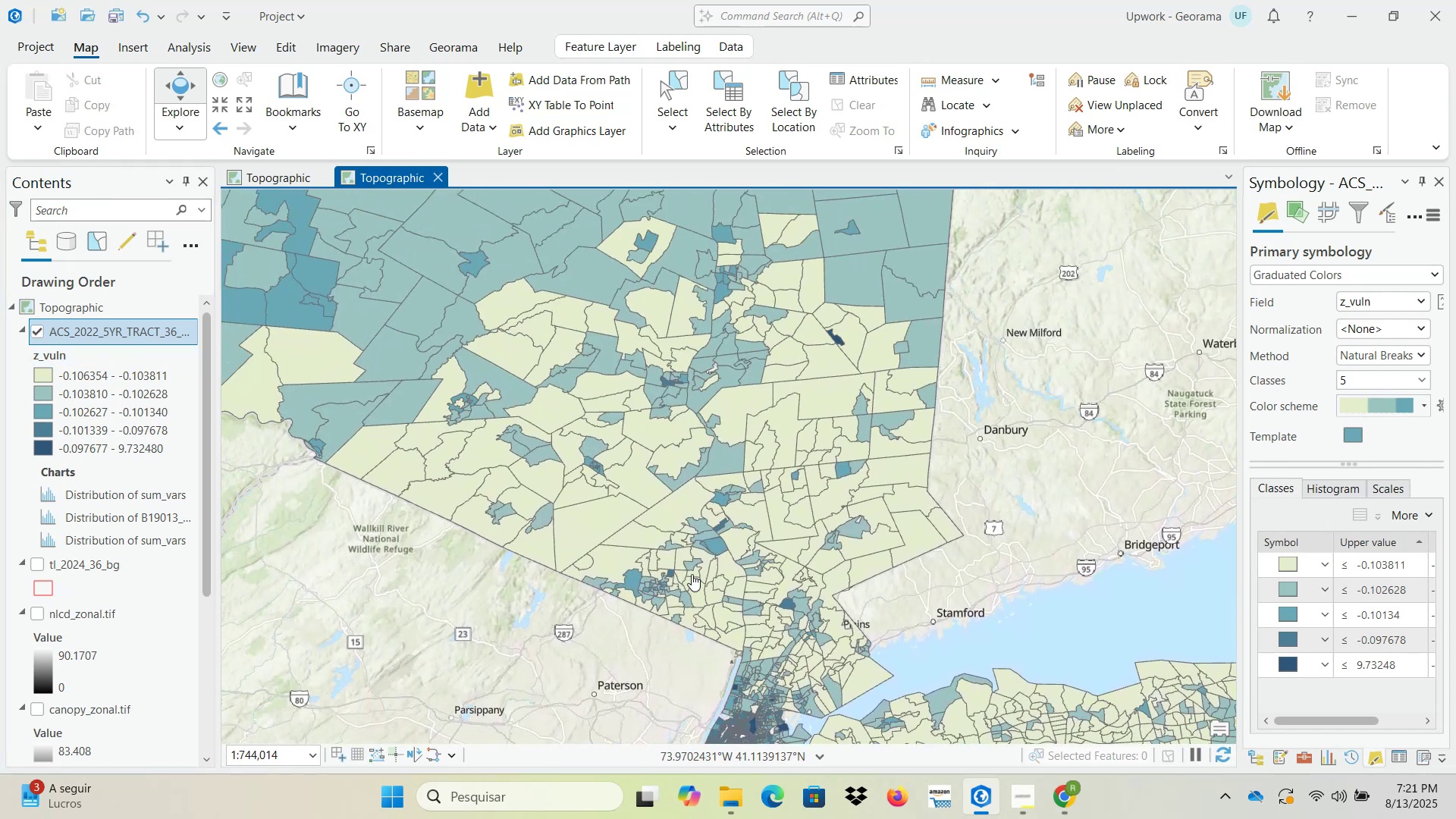 
scroll: coordinate [673, 547], scroll_direction: down, amount: 1.0
 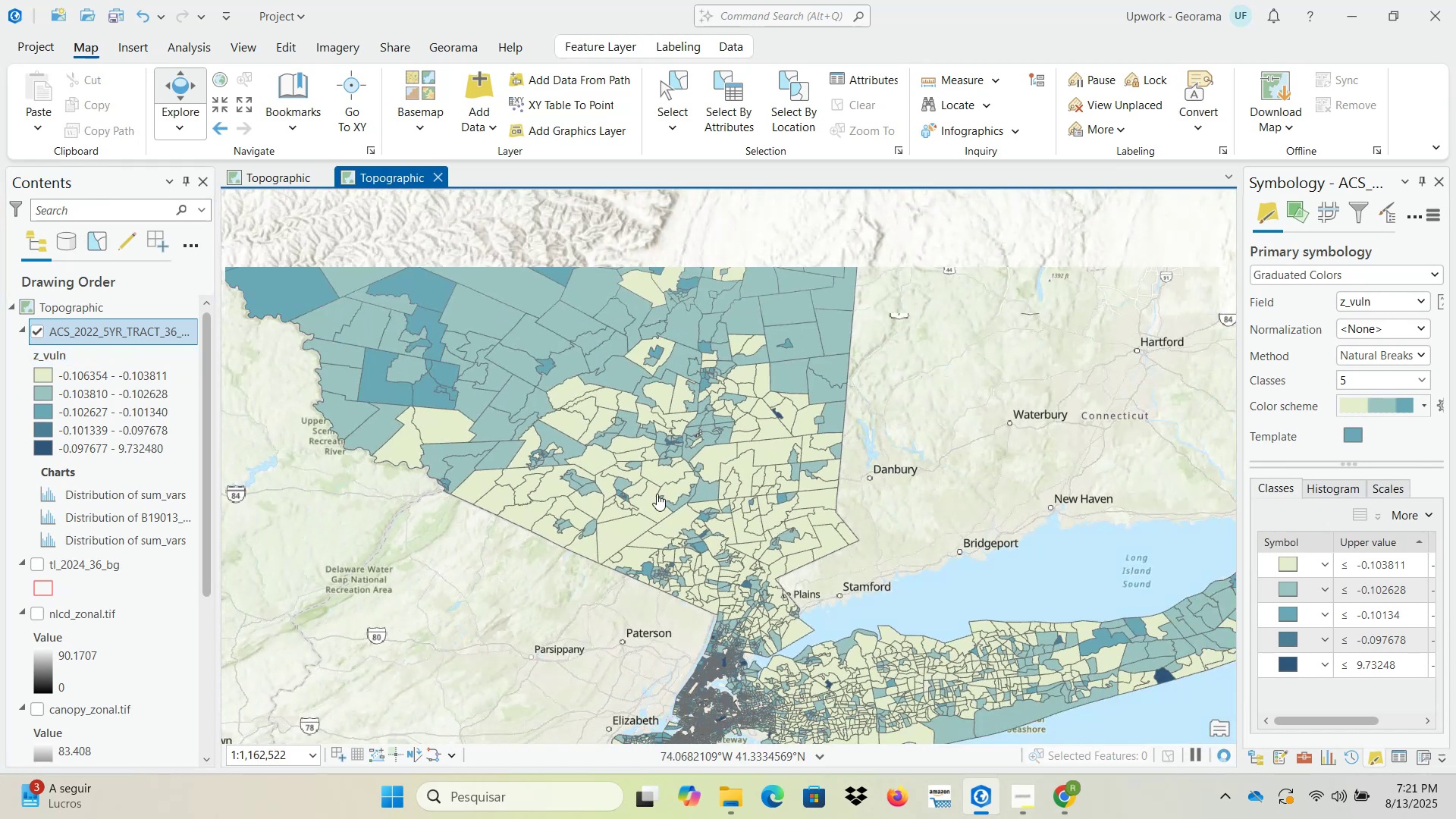 
left_click_drag(start_coordinate=[658, 490], to_coordinate=[817, 605])
 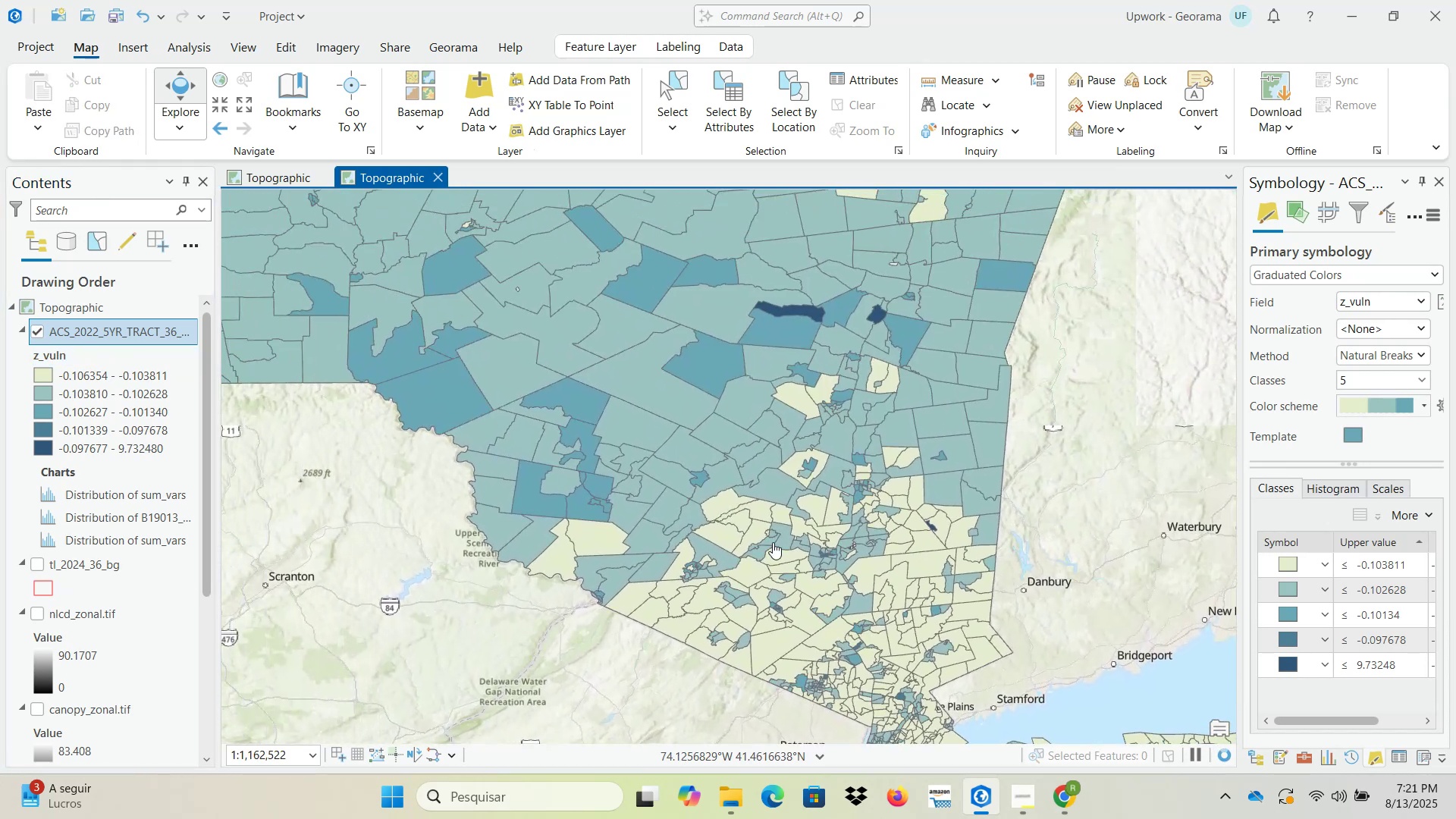 
left_click_drag(start_coordinate=[736, 481], to_coordinate=[853, 638])
 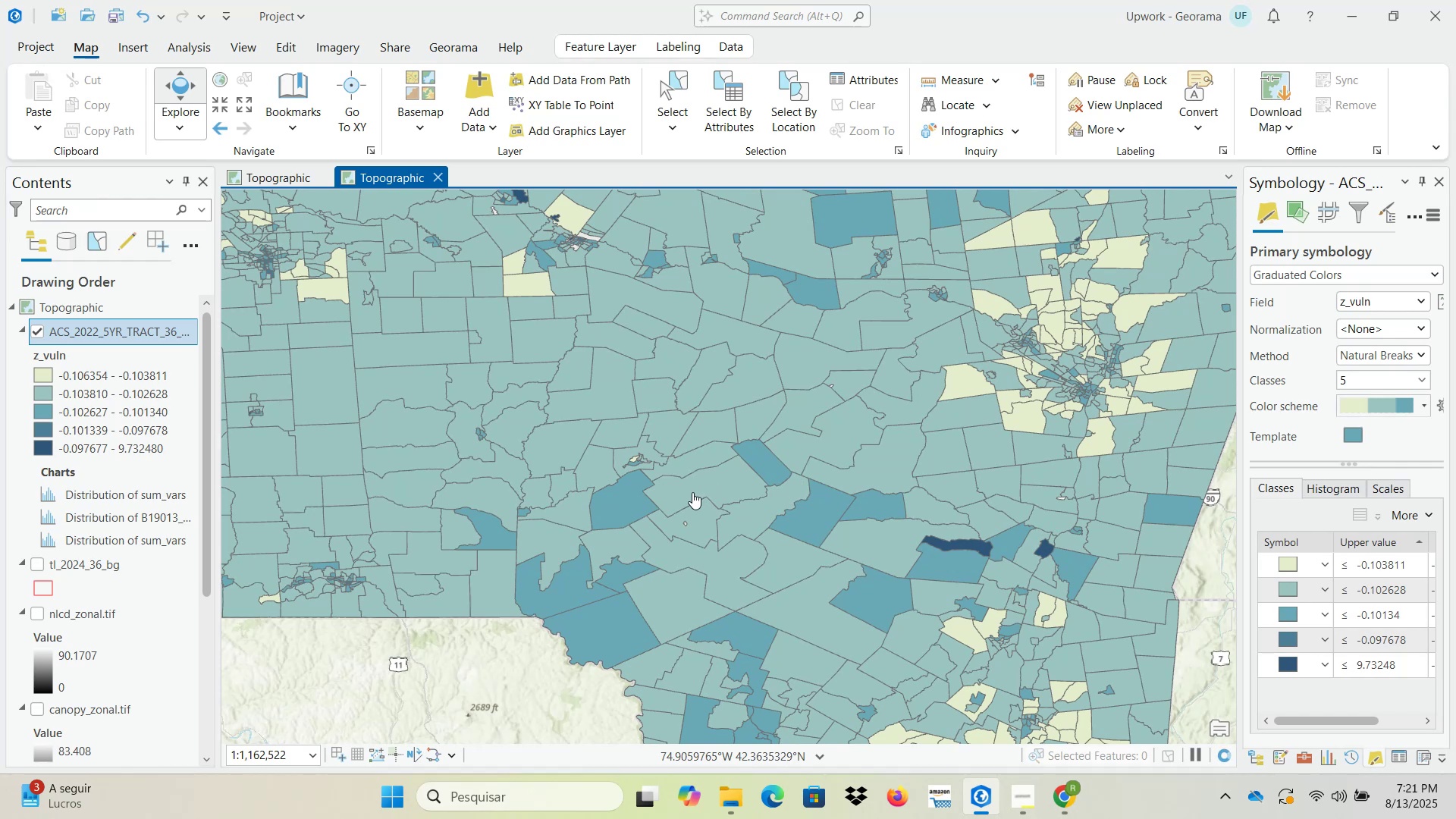 
left_click_drag(start_coordinate=[700, 496], to_coordinate=[880, 497])
 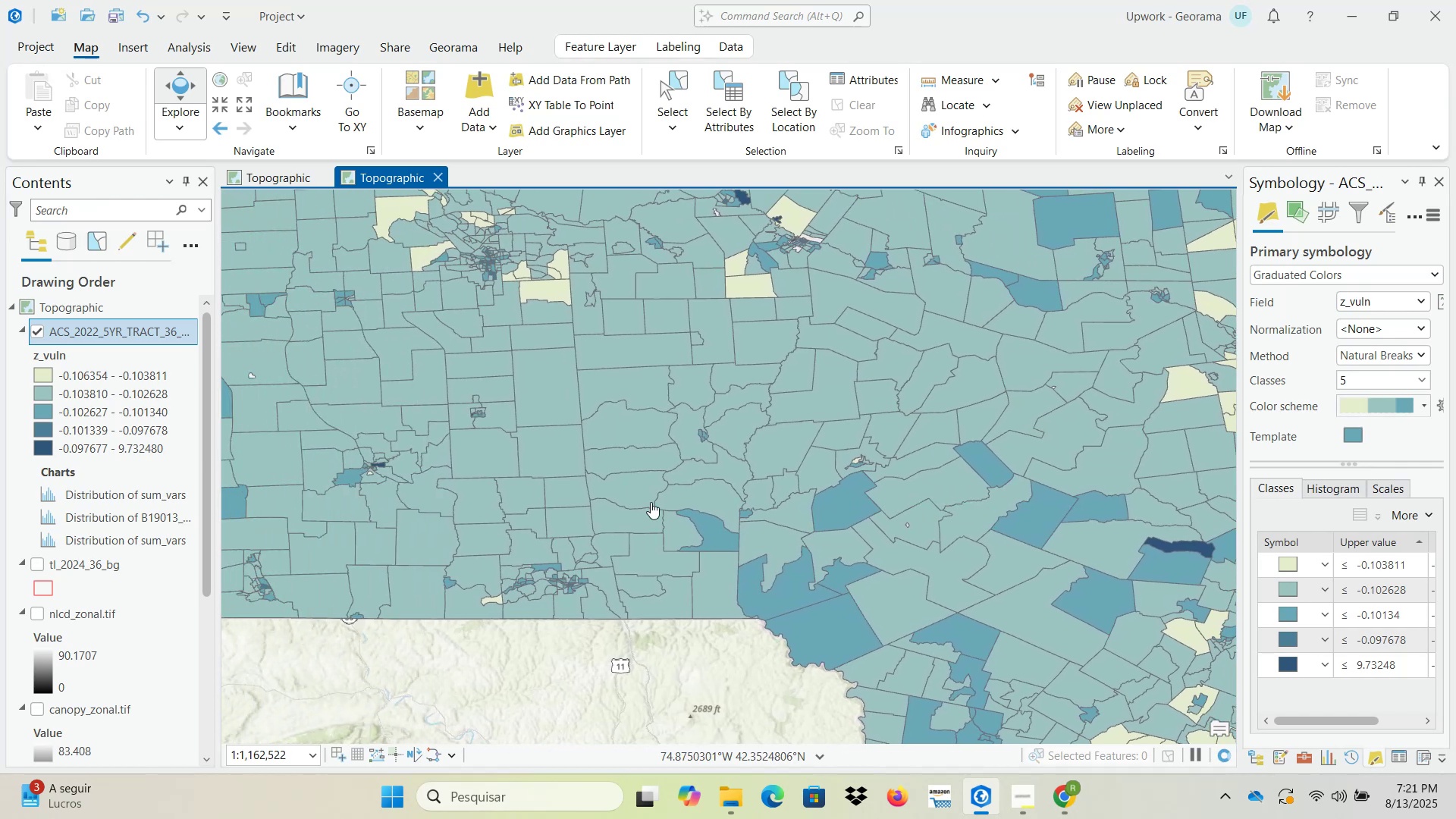 
left_click_drag(start_coordinate=[587, 504], to_coordinate=[896, 573])
 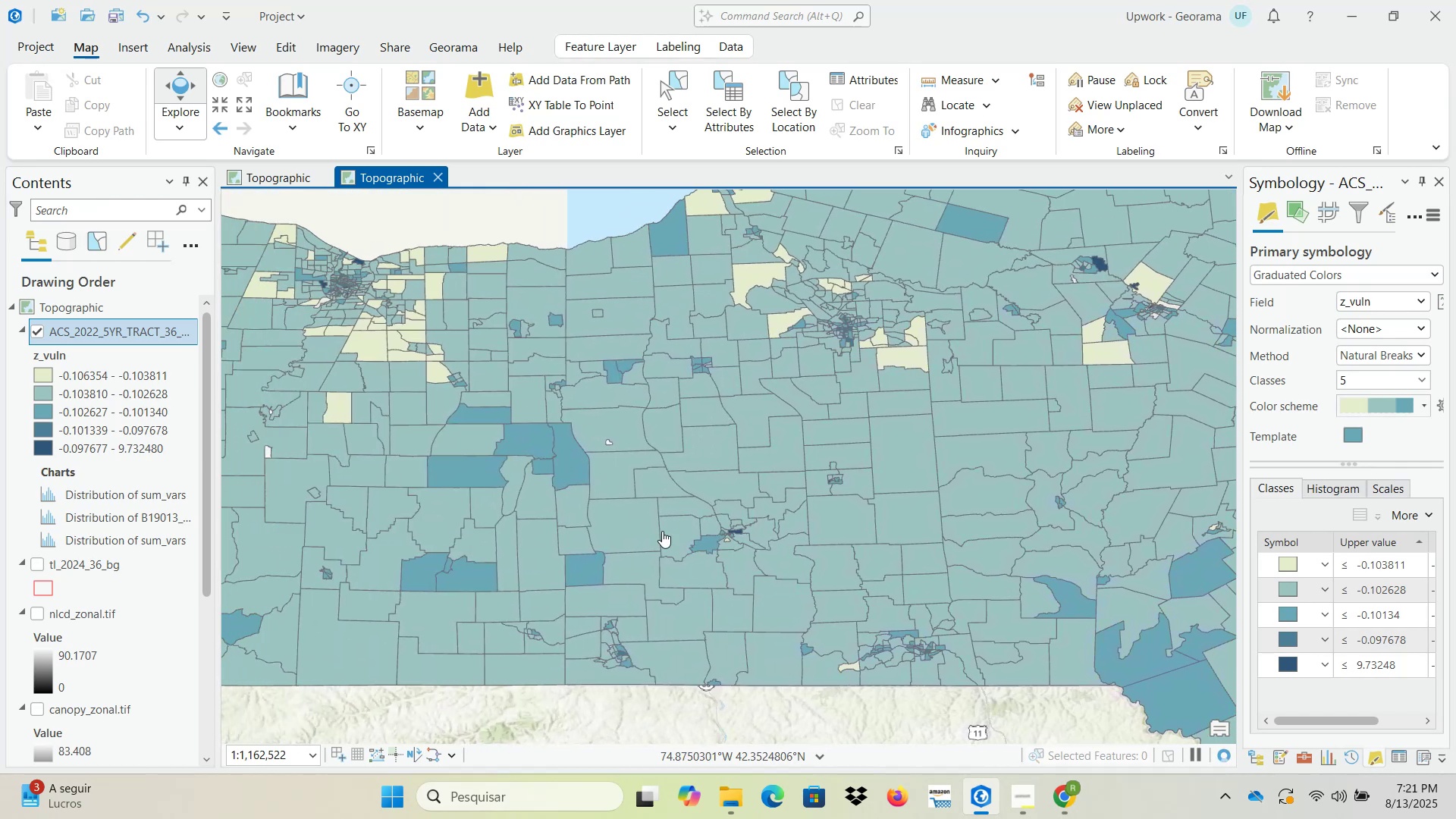 
left_click_drag(start_coordinate=[546, 519], to_coordinate=[755, 540])
 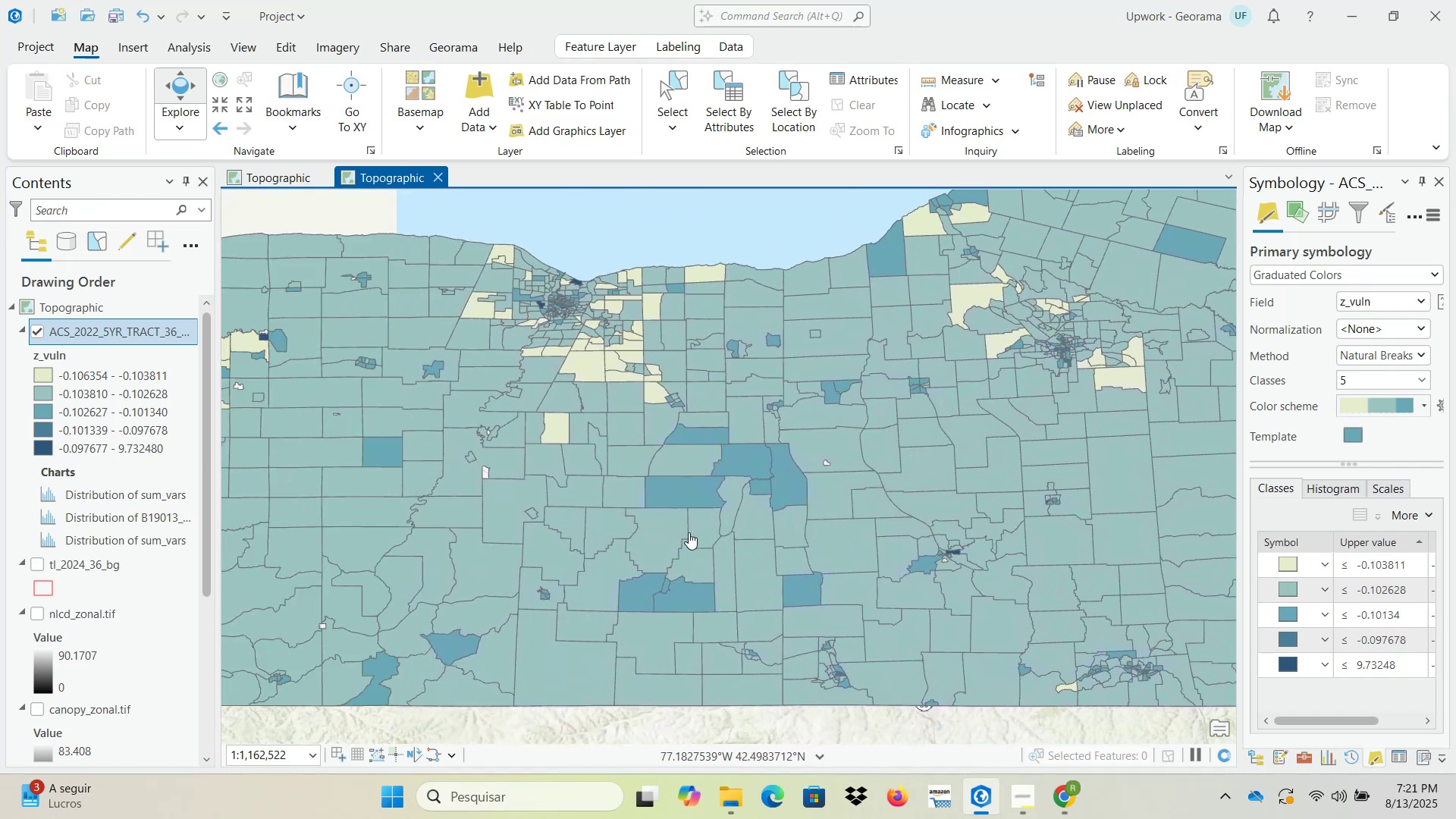 
left_click_drag(start_coordinate=[589, 531], to_coordinate=[800, 532])
 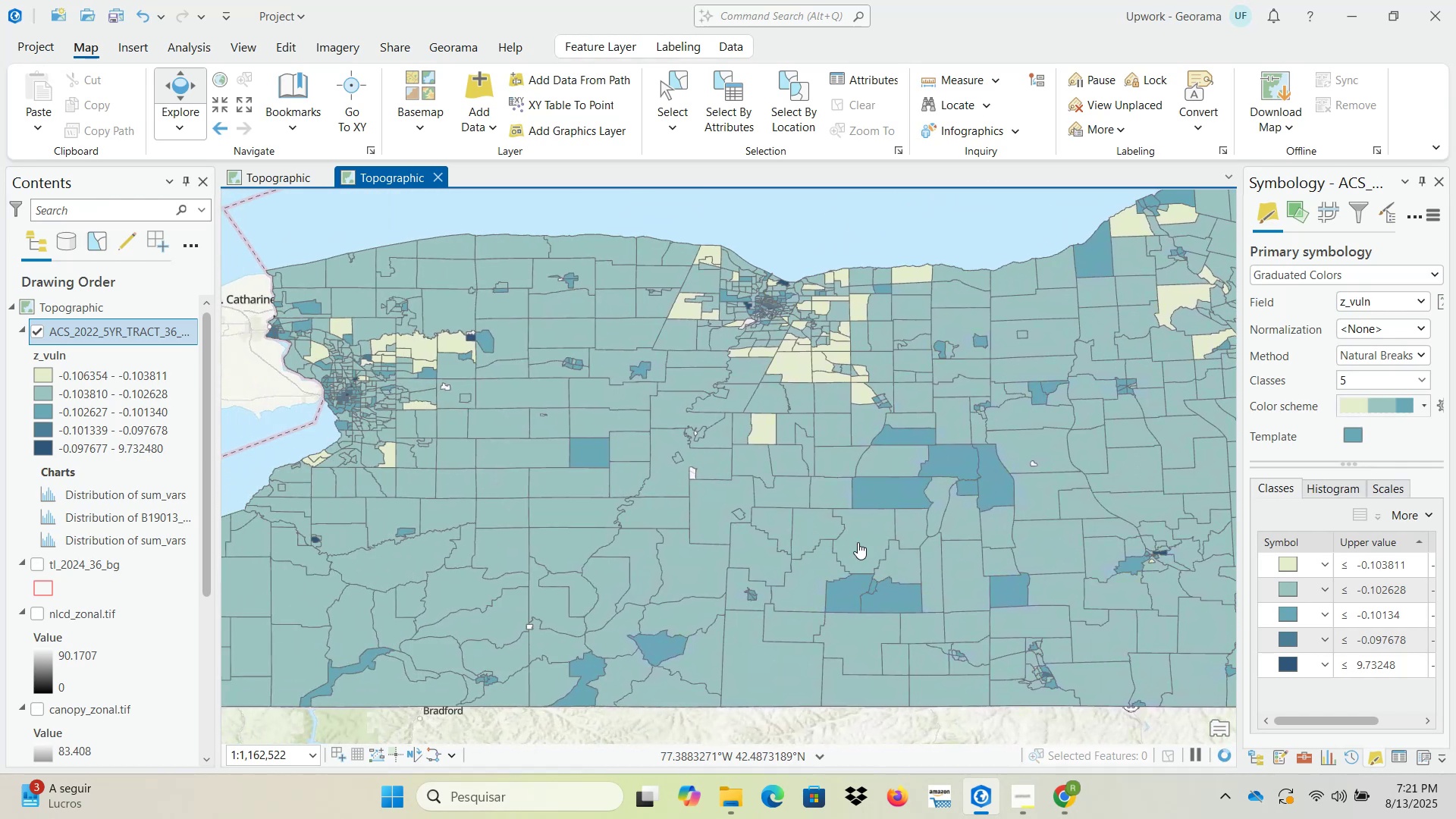 
left_click_drag(start_coordinate=[867, 546], to_coordinate=[715, 503])
 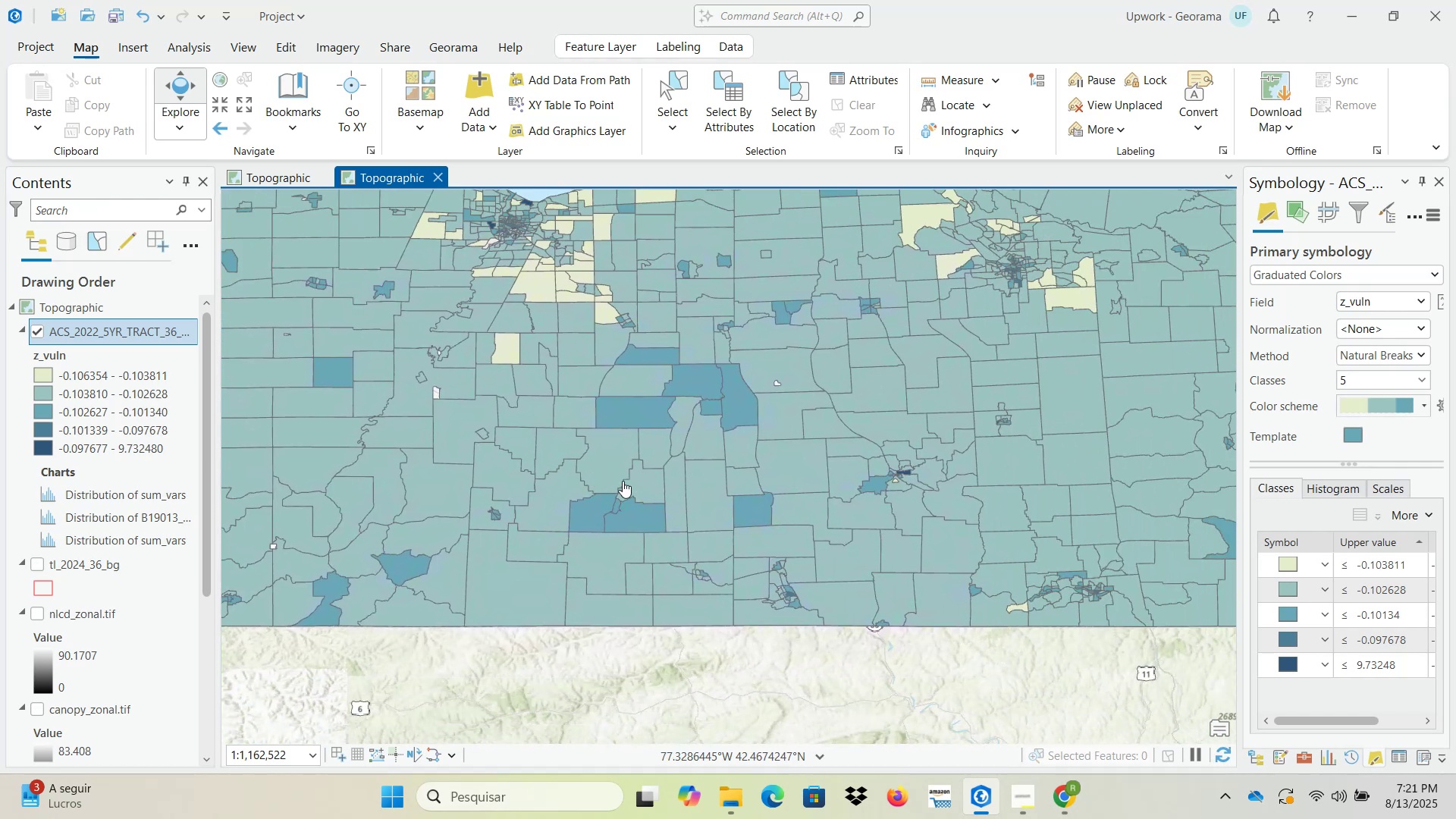 
scroll: coordinate [635, 489], scroll_direction: down, amount: 2.0
 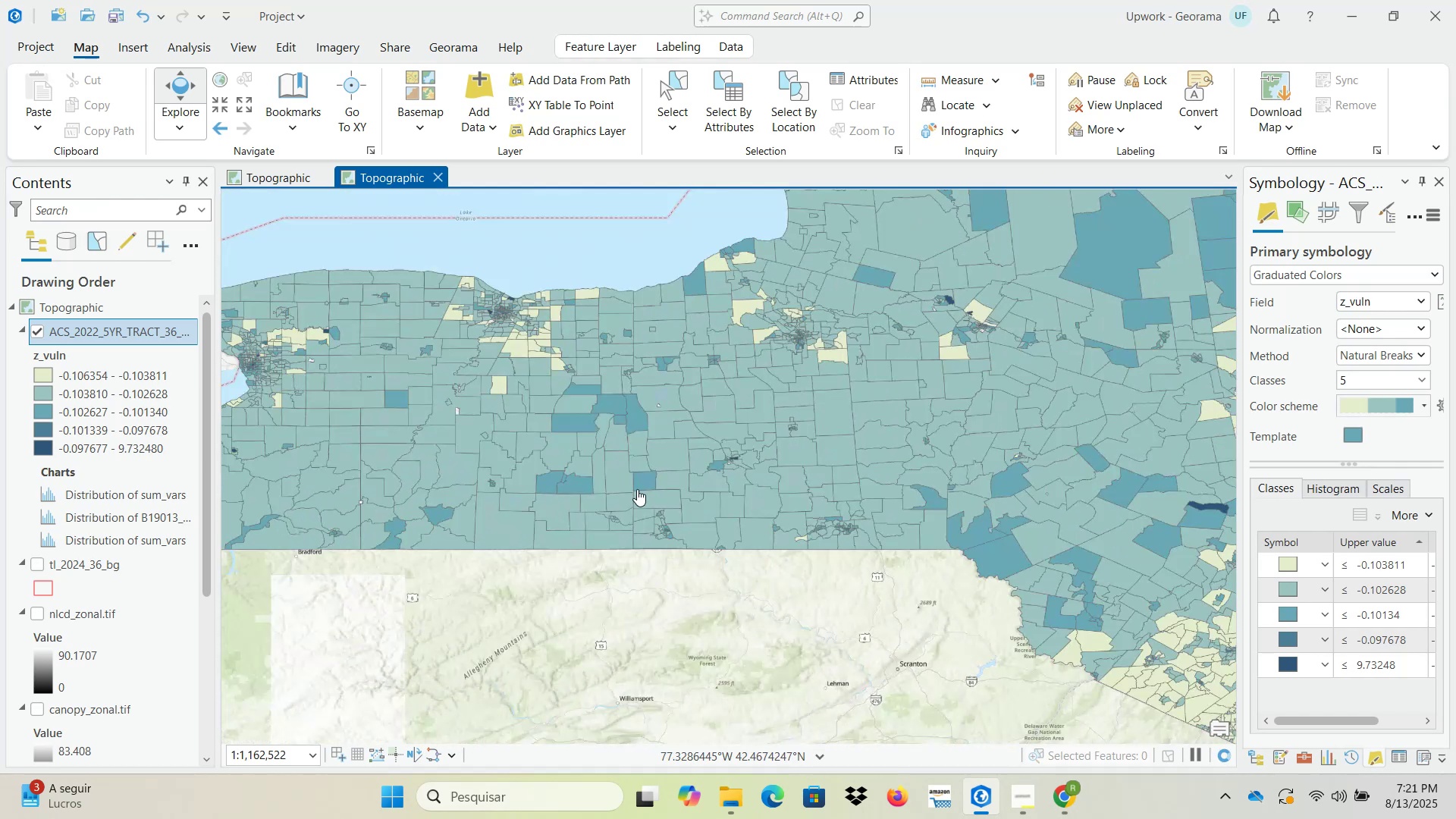 
left_click_drag(start_coordinate=[810, 499], to_coordinate=[450, 422])
 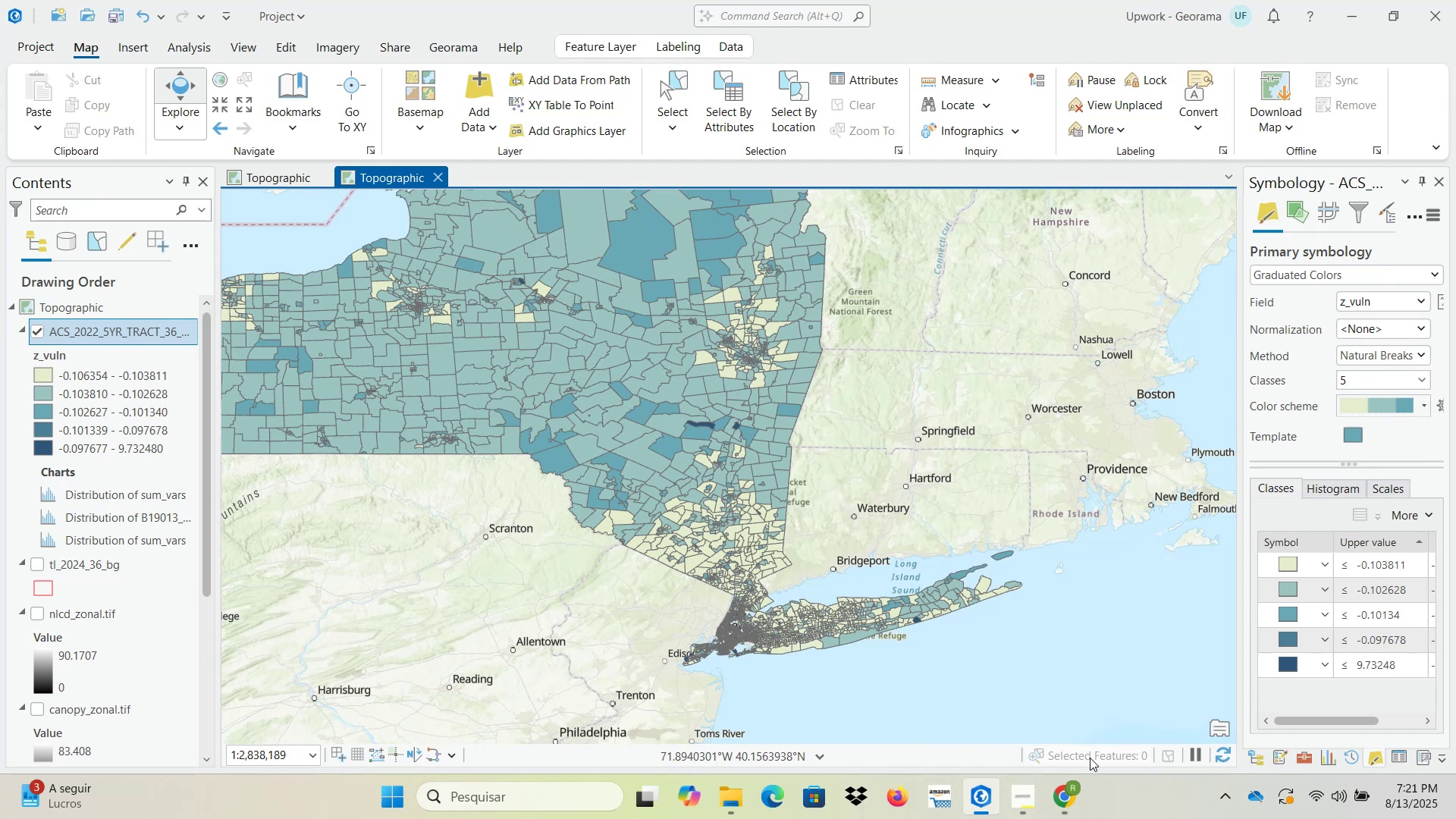 
wait(5.02)
 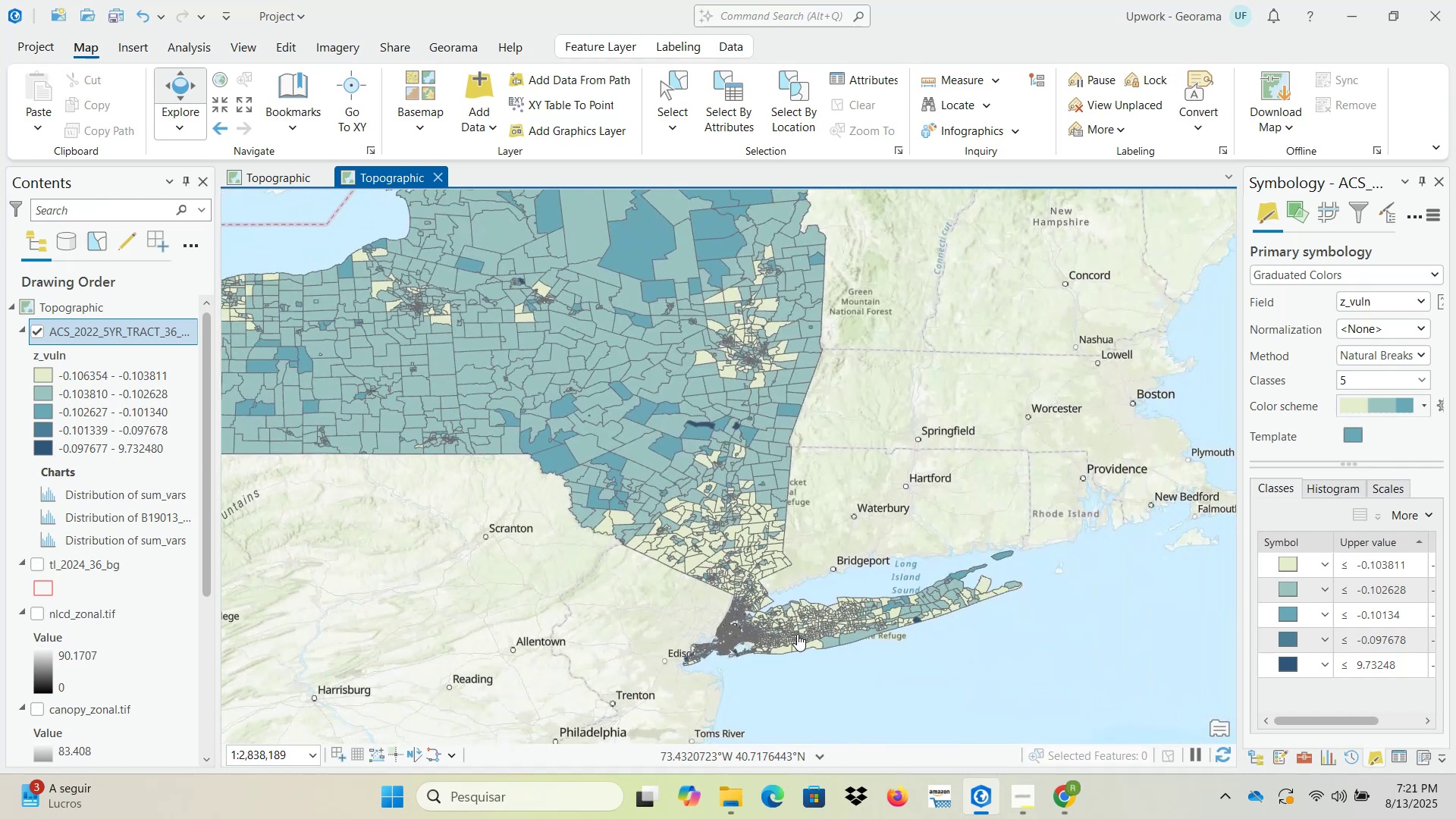 
left_click([959, 696])
 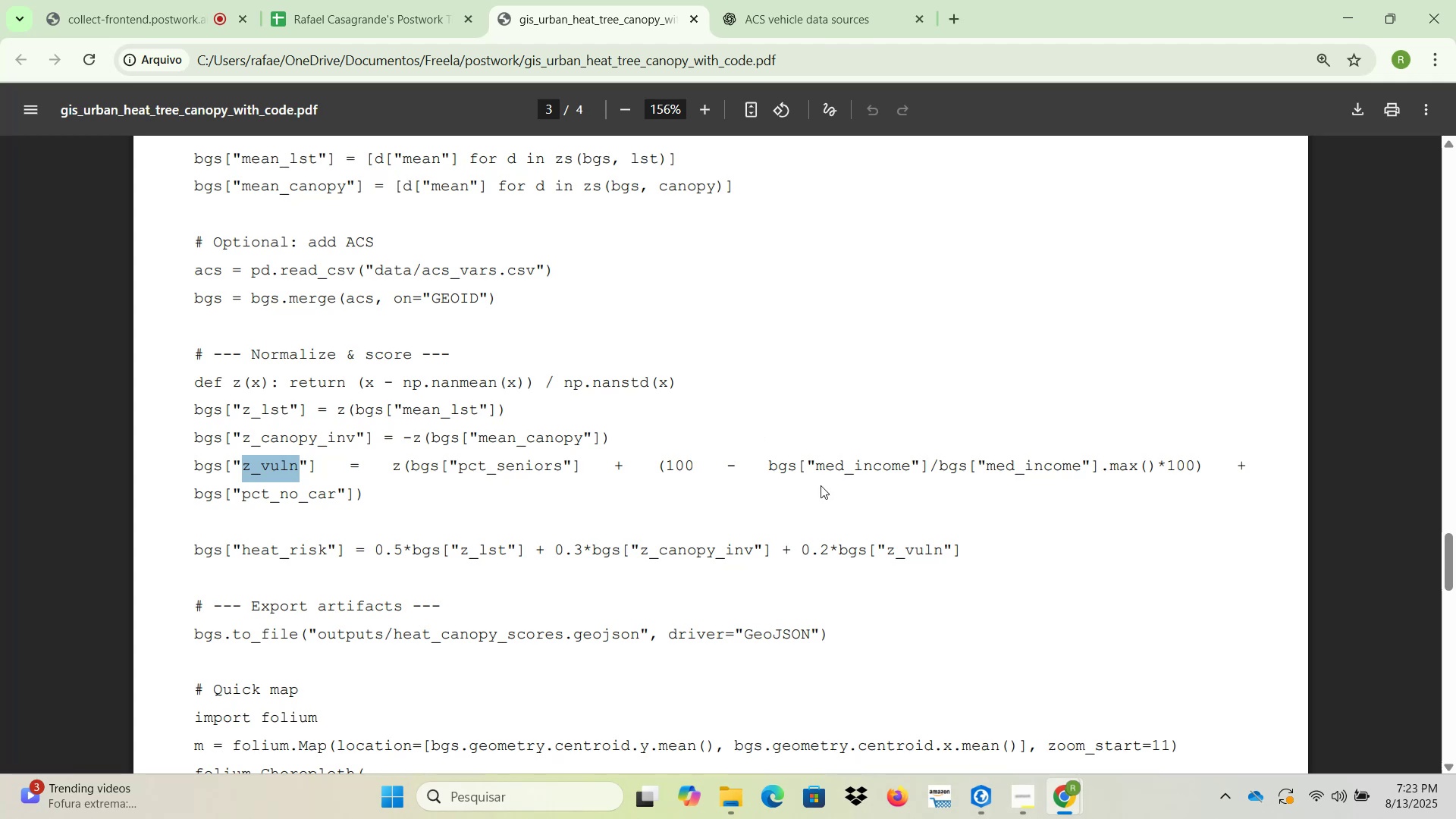 
wait(105.72)
 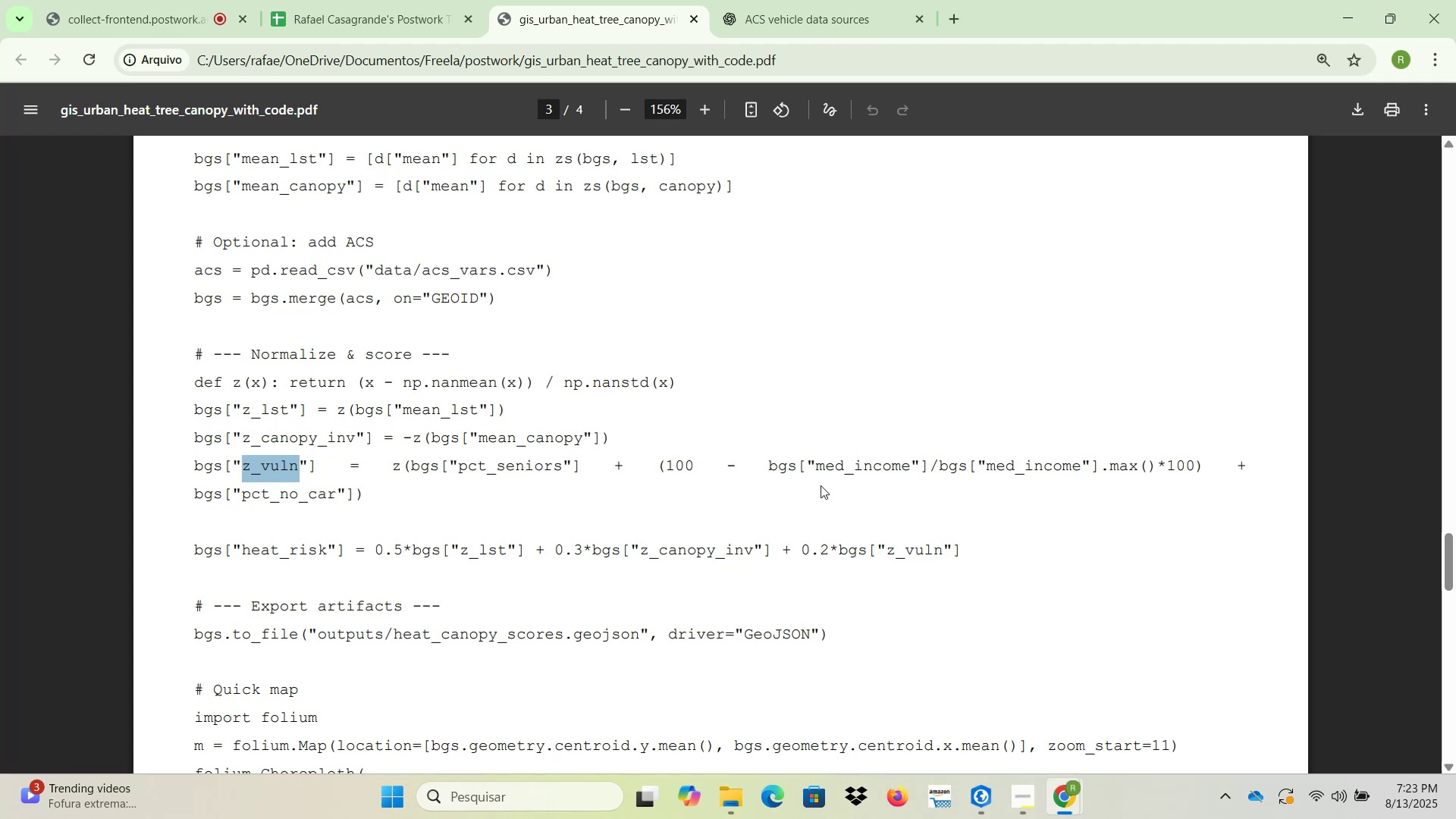 
left_click([982, 797])
 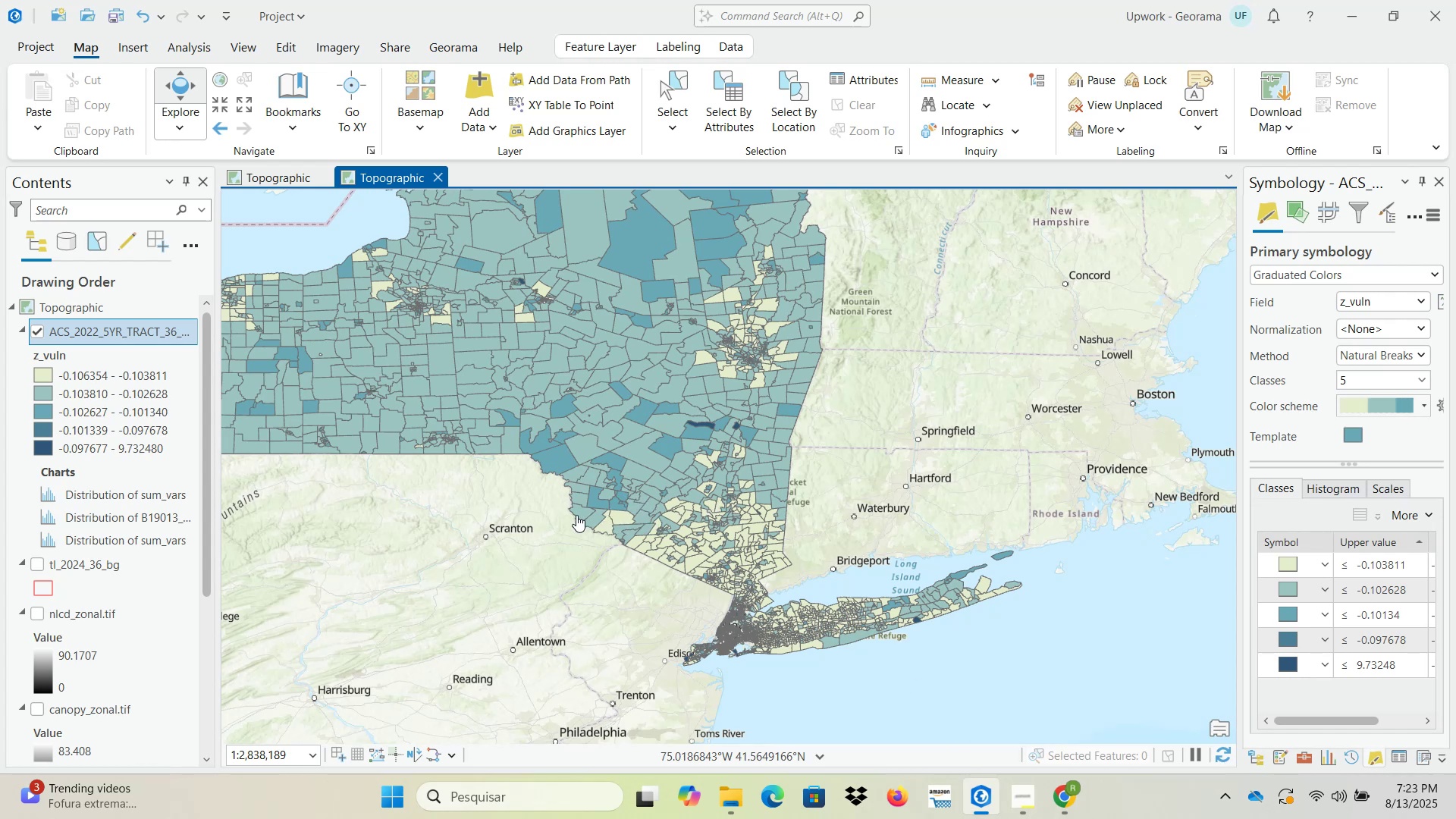 
wait(9.39)
 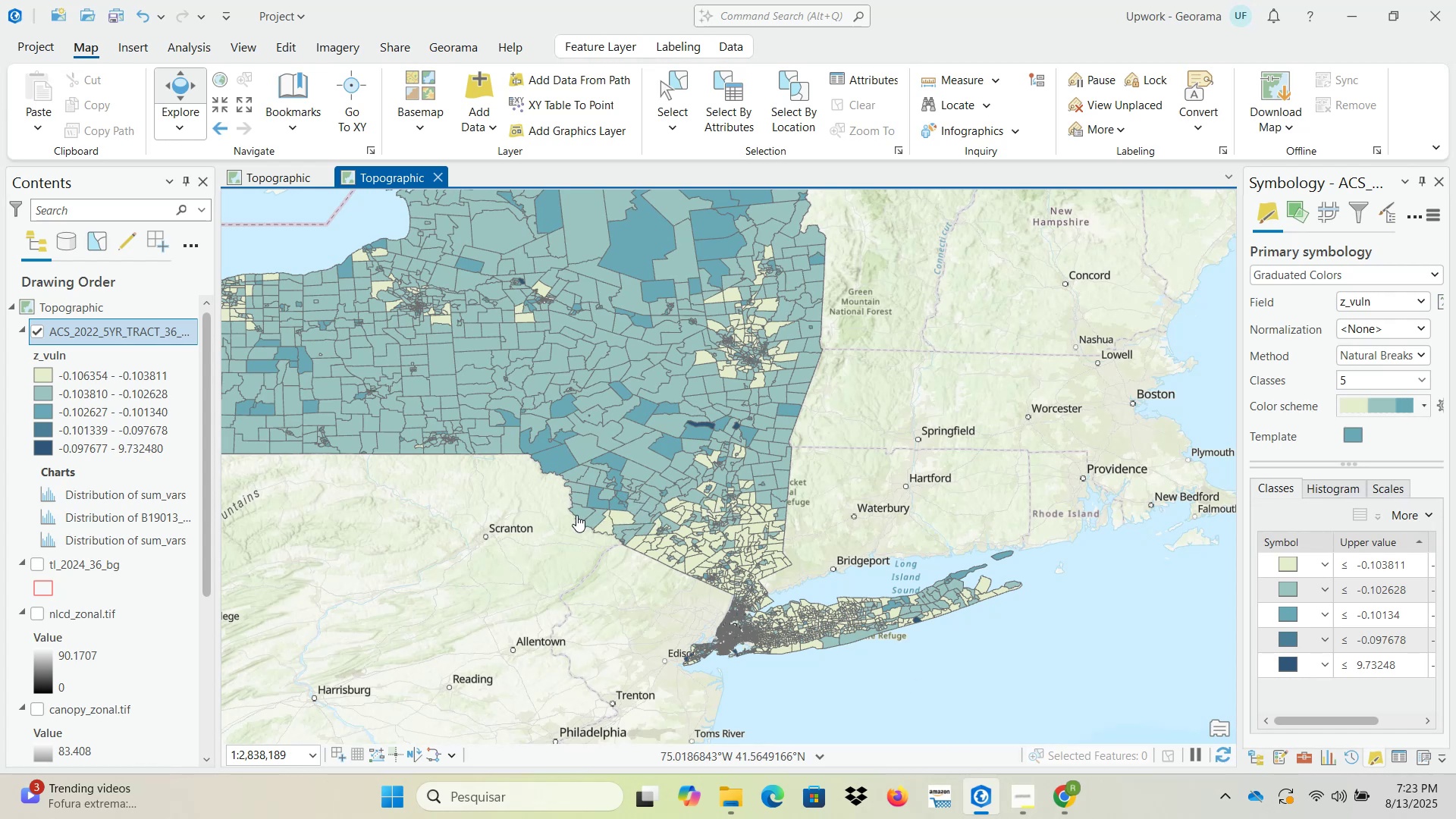 
scroll: coordinate [588, 516], scroll_direction: up, amount: 1.0
 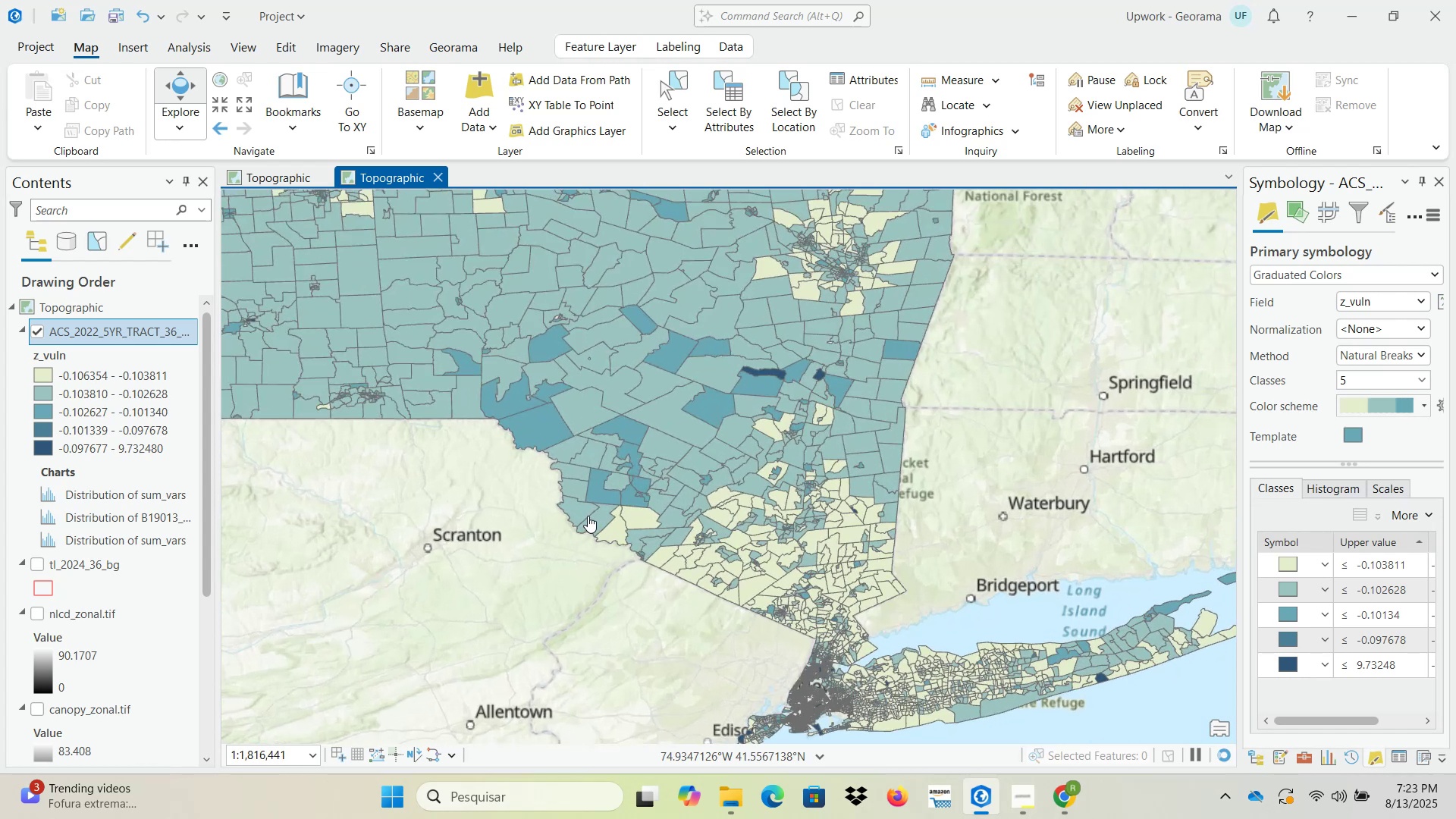 
mouse_move([623, 535])
 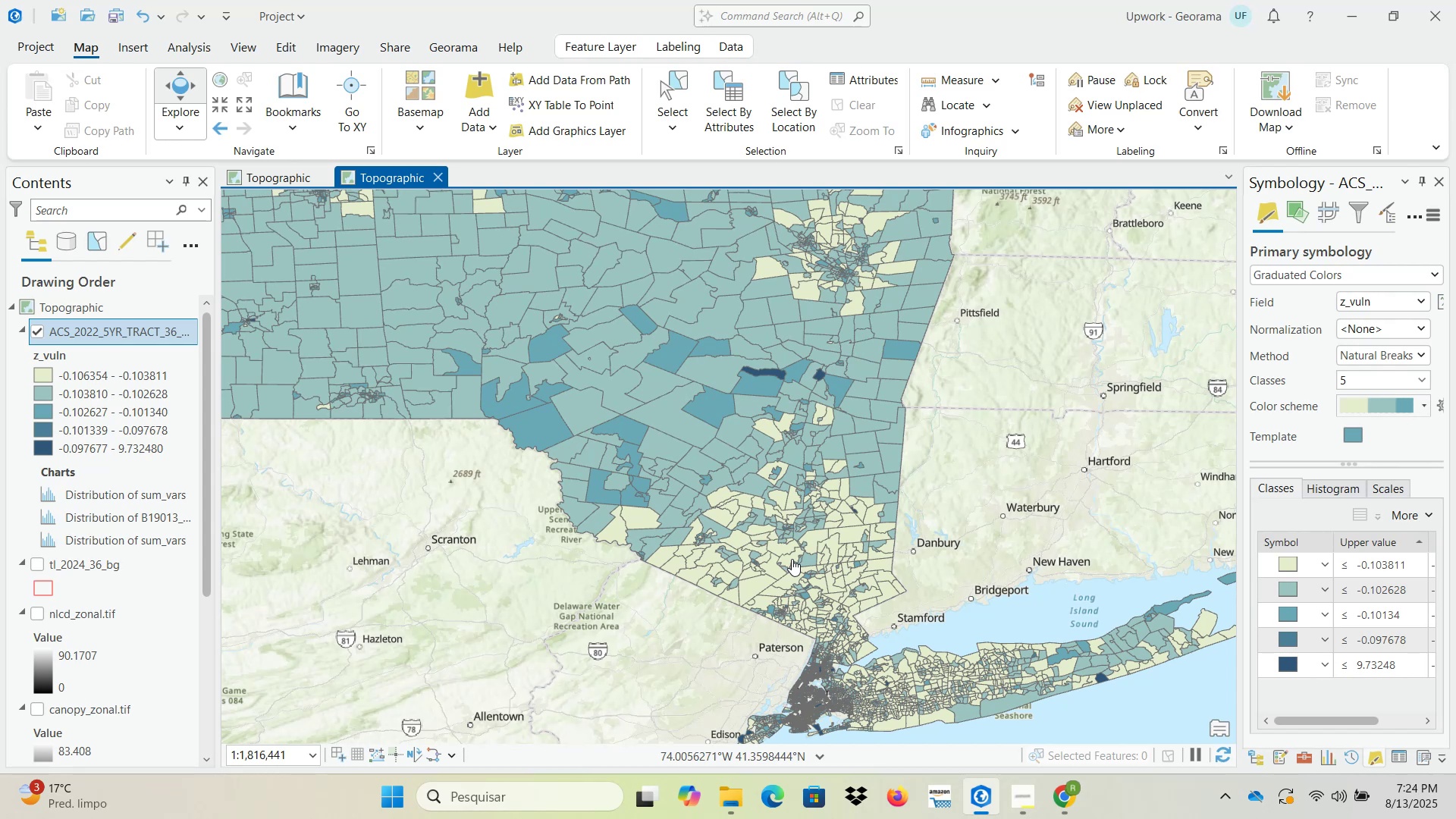 
wait(5.27)
 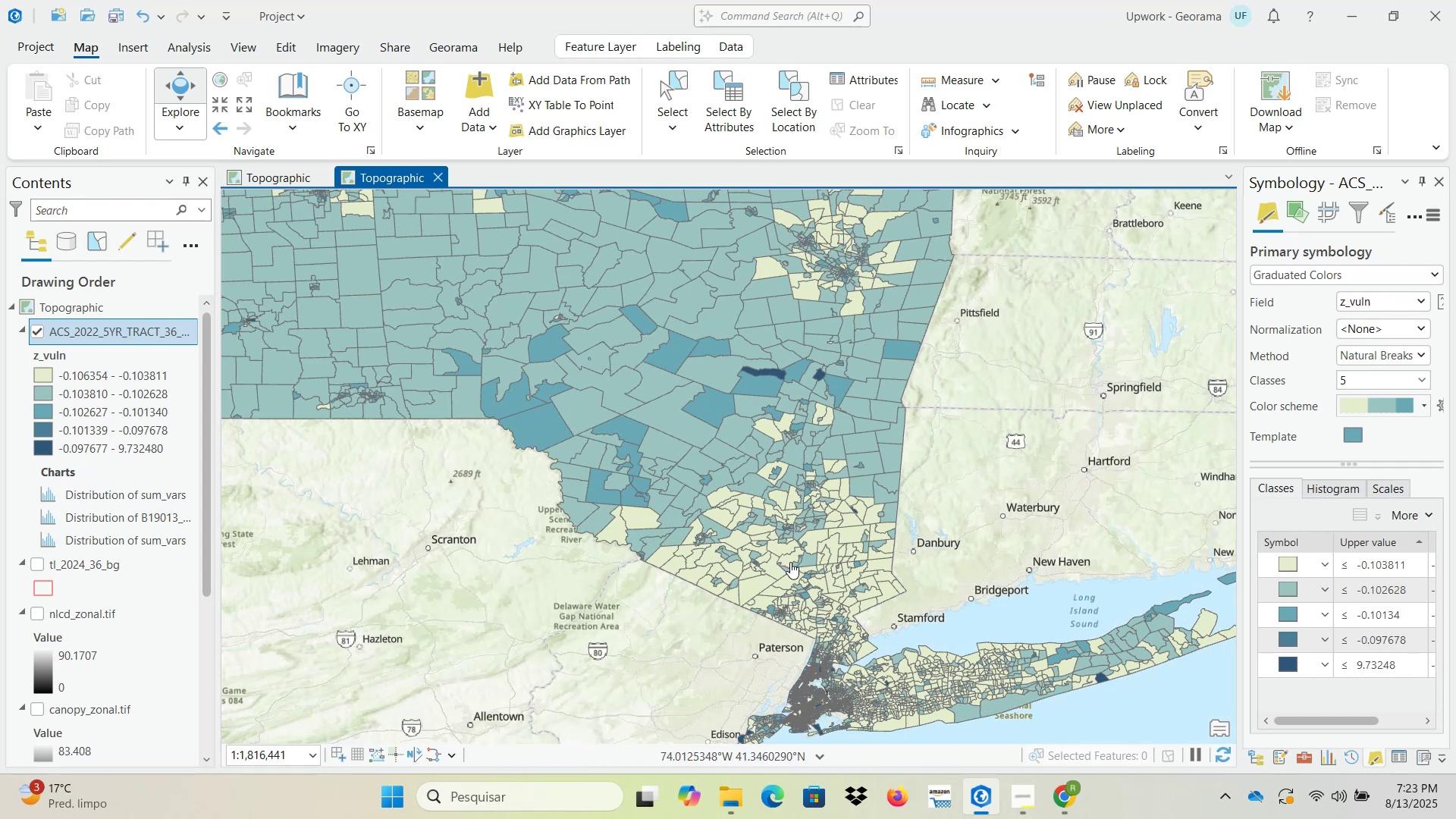 
left_click([1072, 789])
 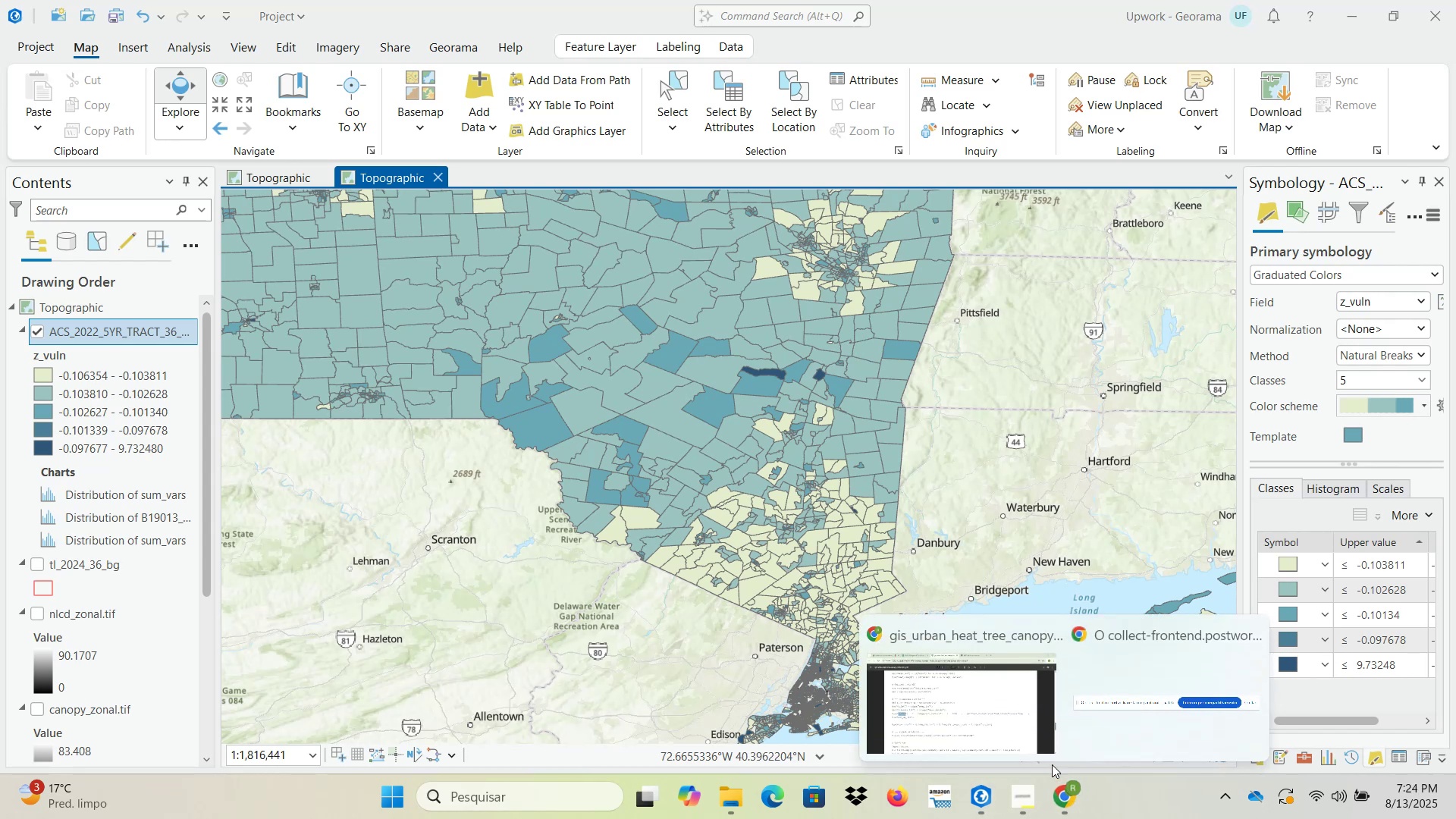 
left_click([996, 720])
 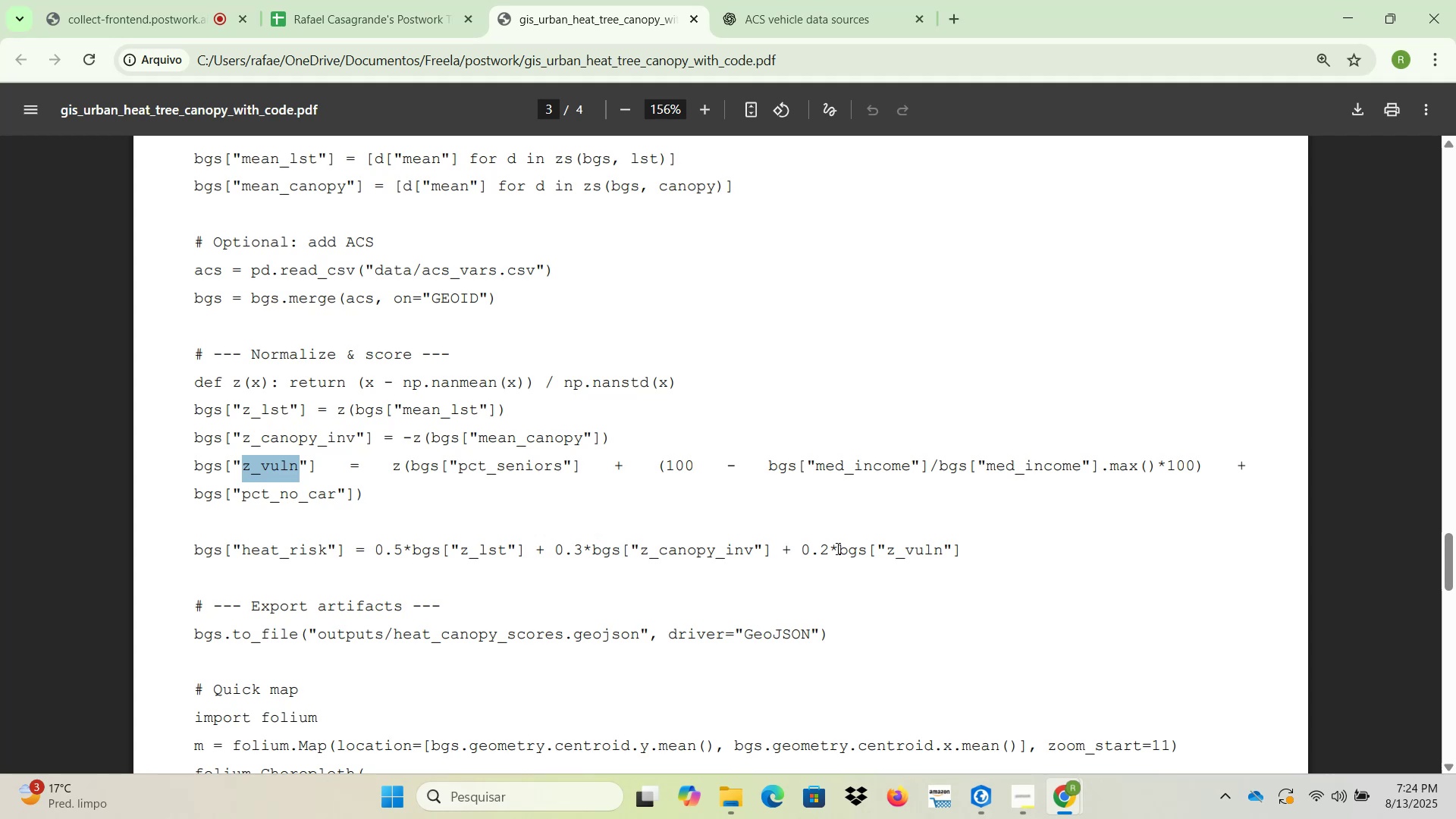 
wait(49.14)
 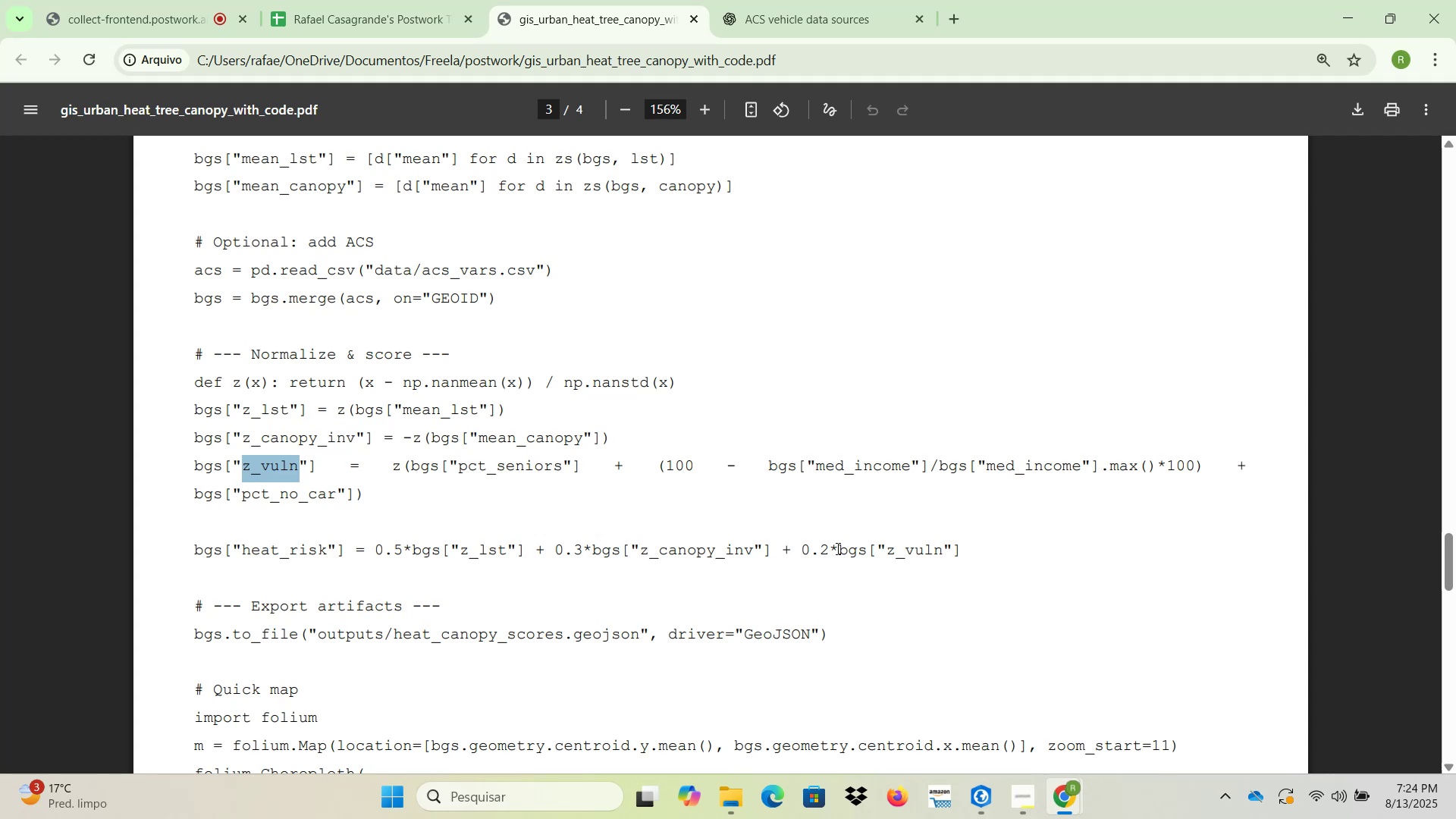 
left_click([985, 792])
 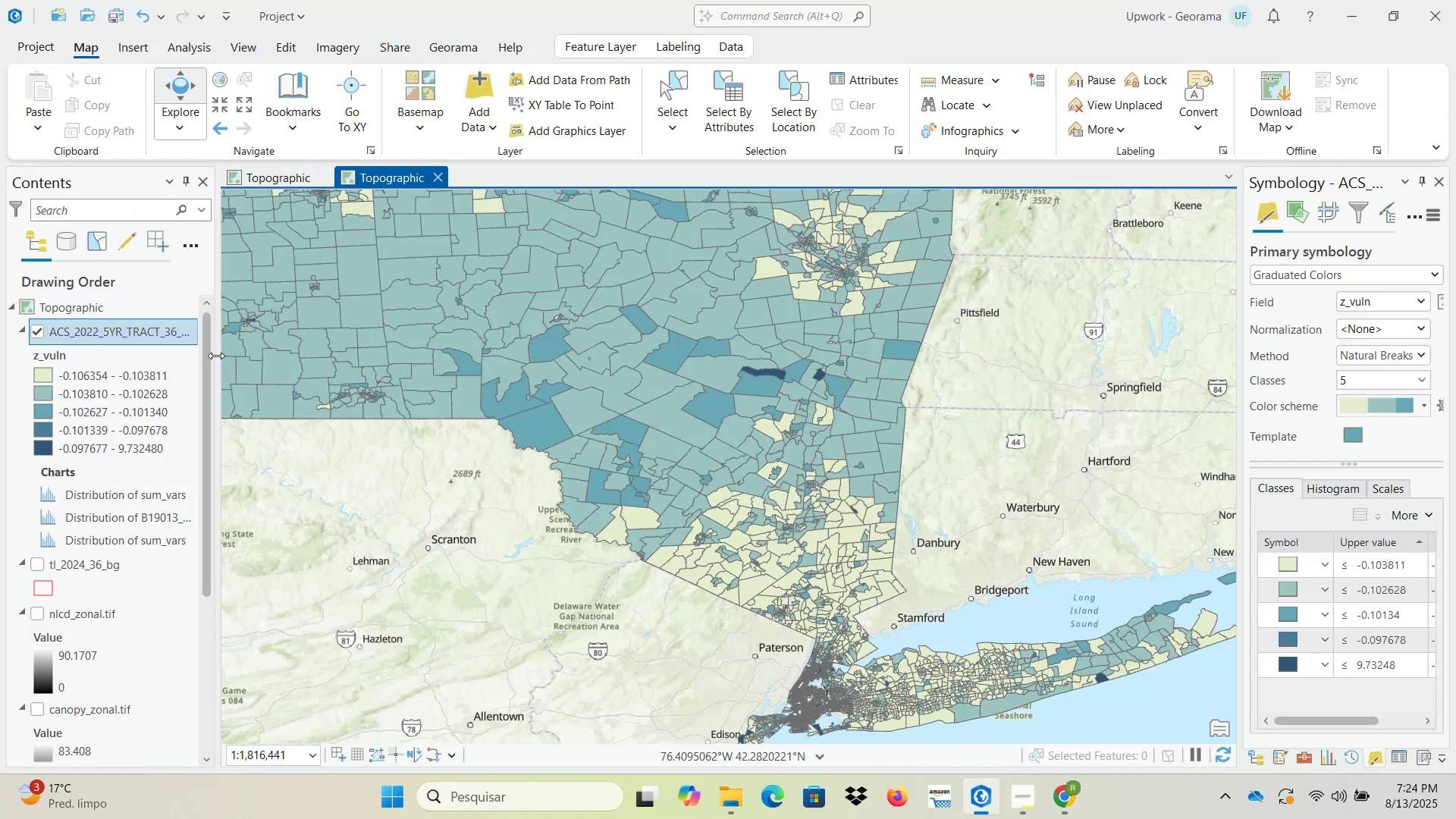 
right_click([149, 340])
 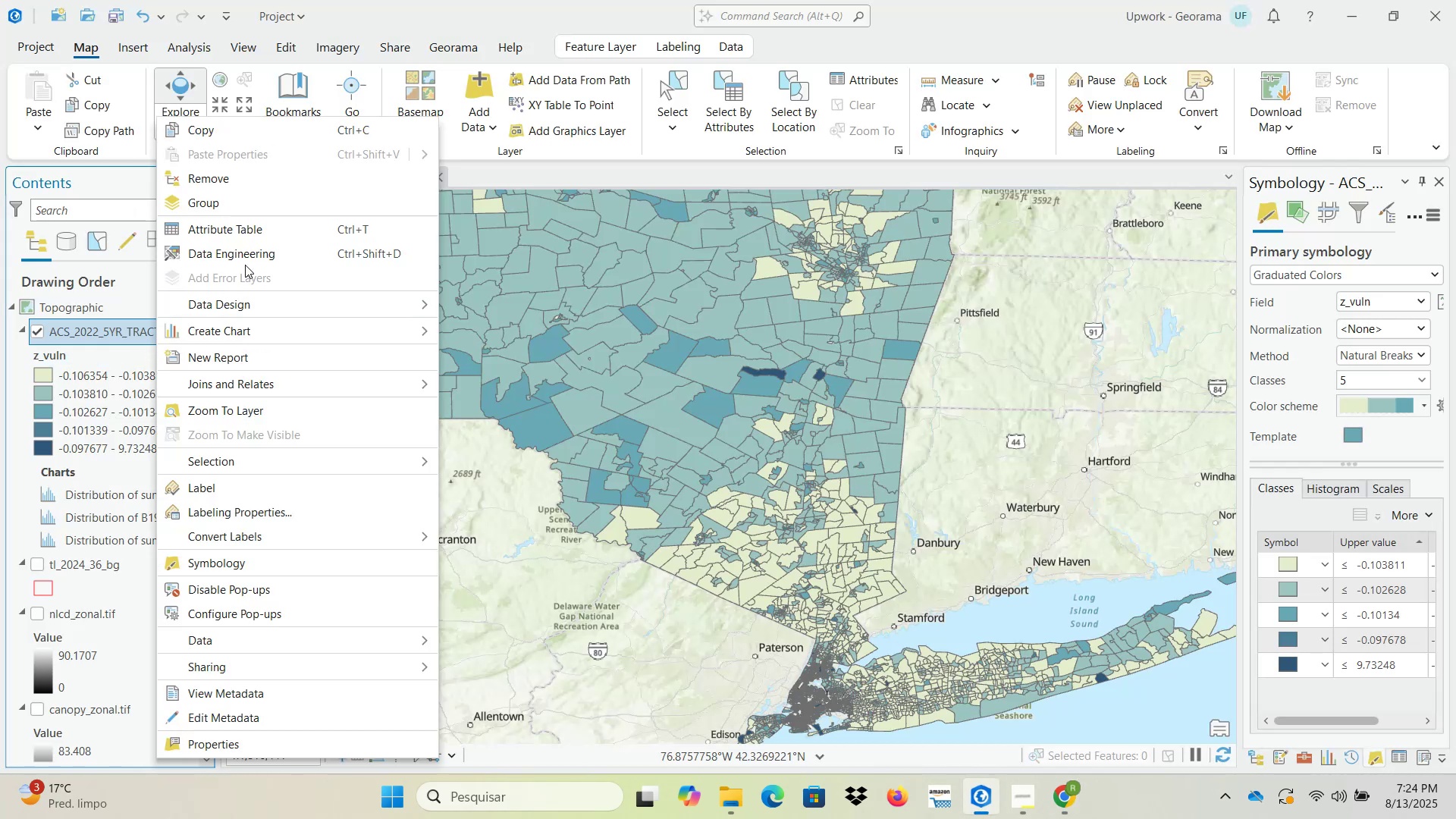 
left_click([248, 233])
 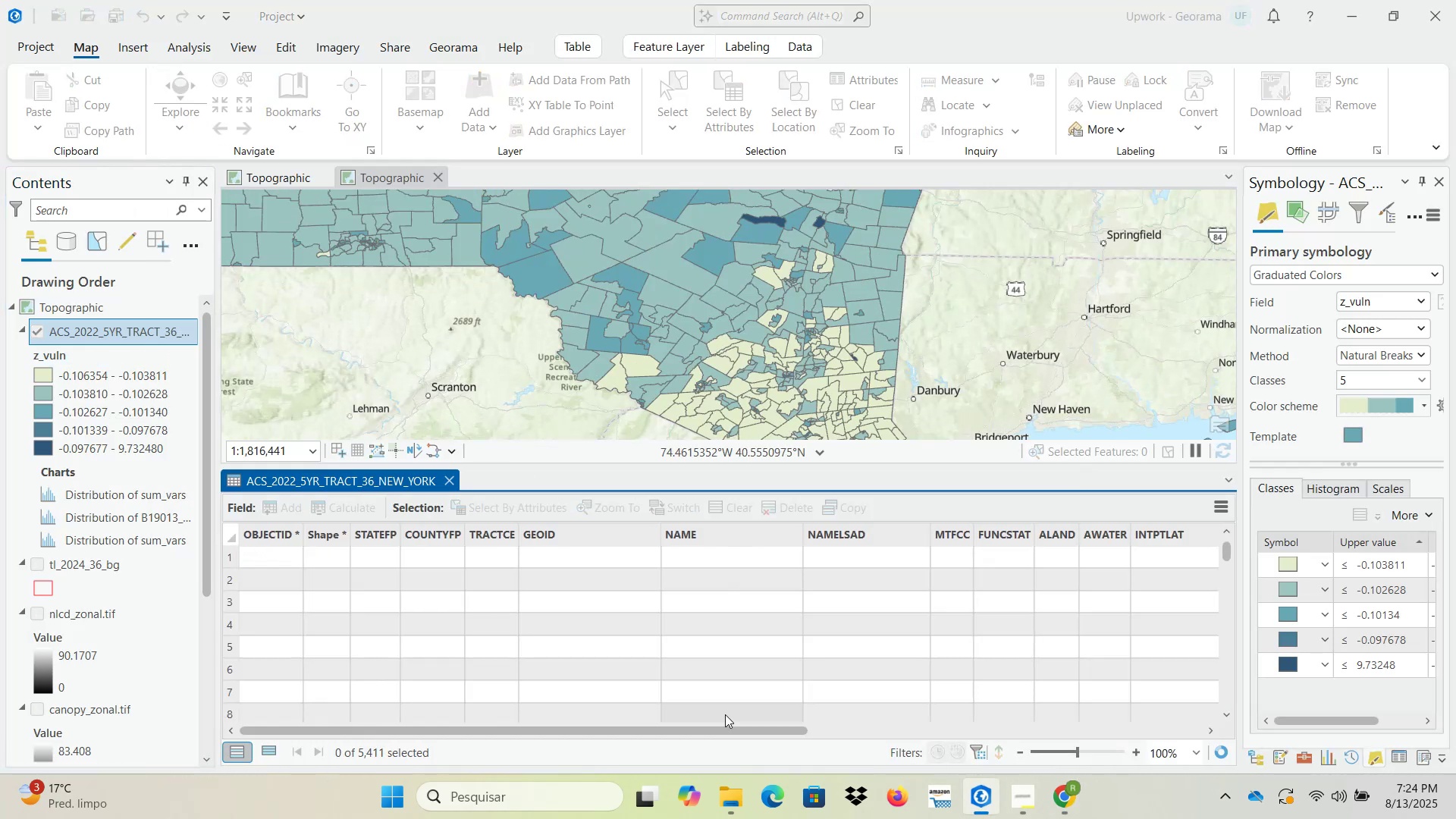 
left_click_drag(start_coordinate=[714, 731], to_coordinate=[1176, 731])
 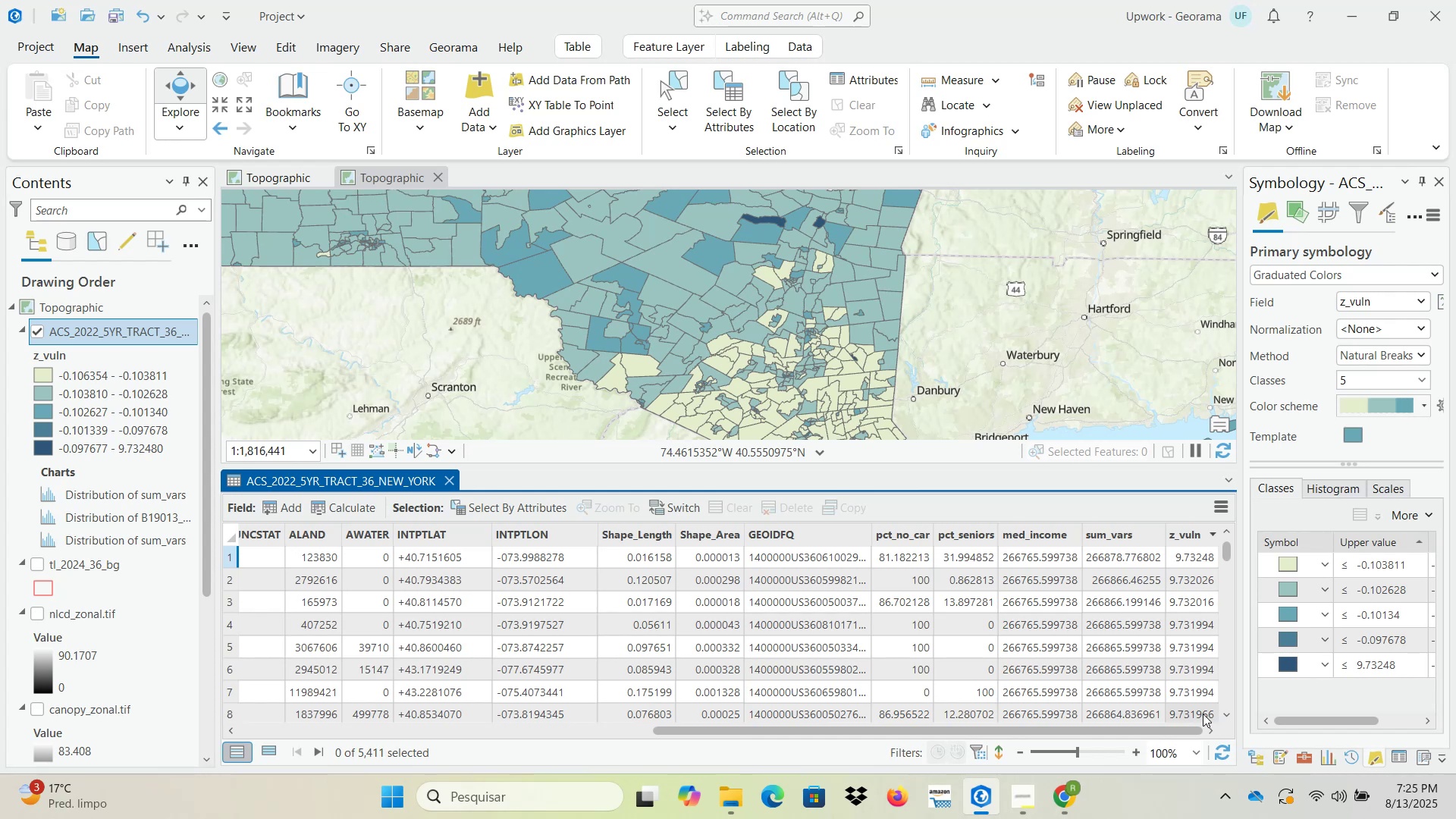 
wait(20.39)
 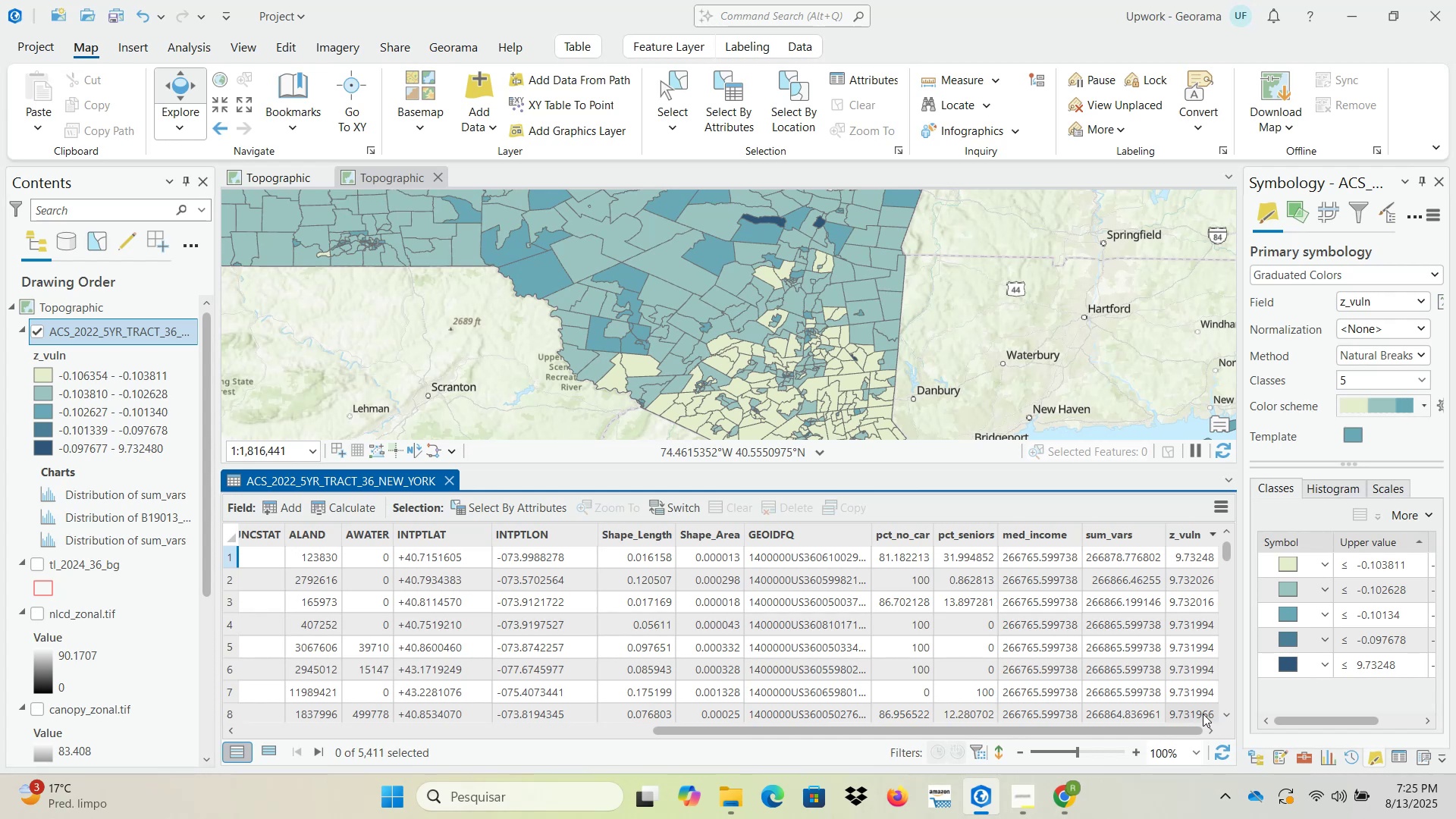 
scroll: coordinate [1044, 625], scroll_direction: down, amount: 11.0
 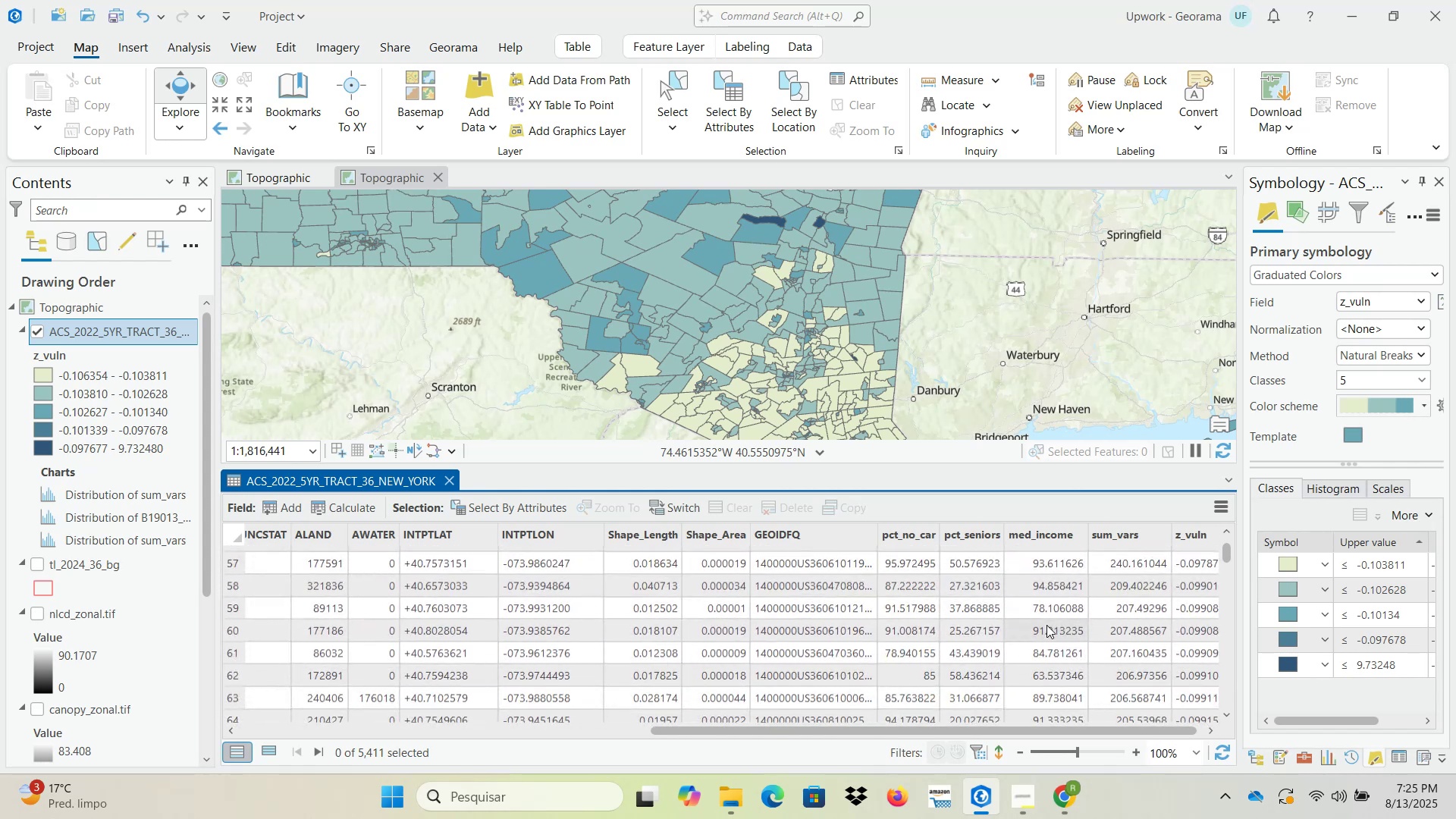 
scroll: coordinate [1046, 625], scroll_direction: up, amount: 1.0
 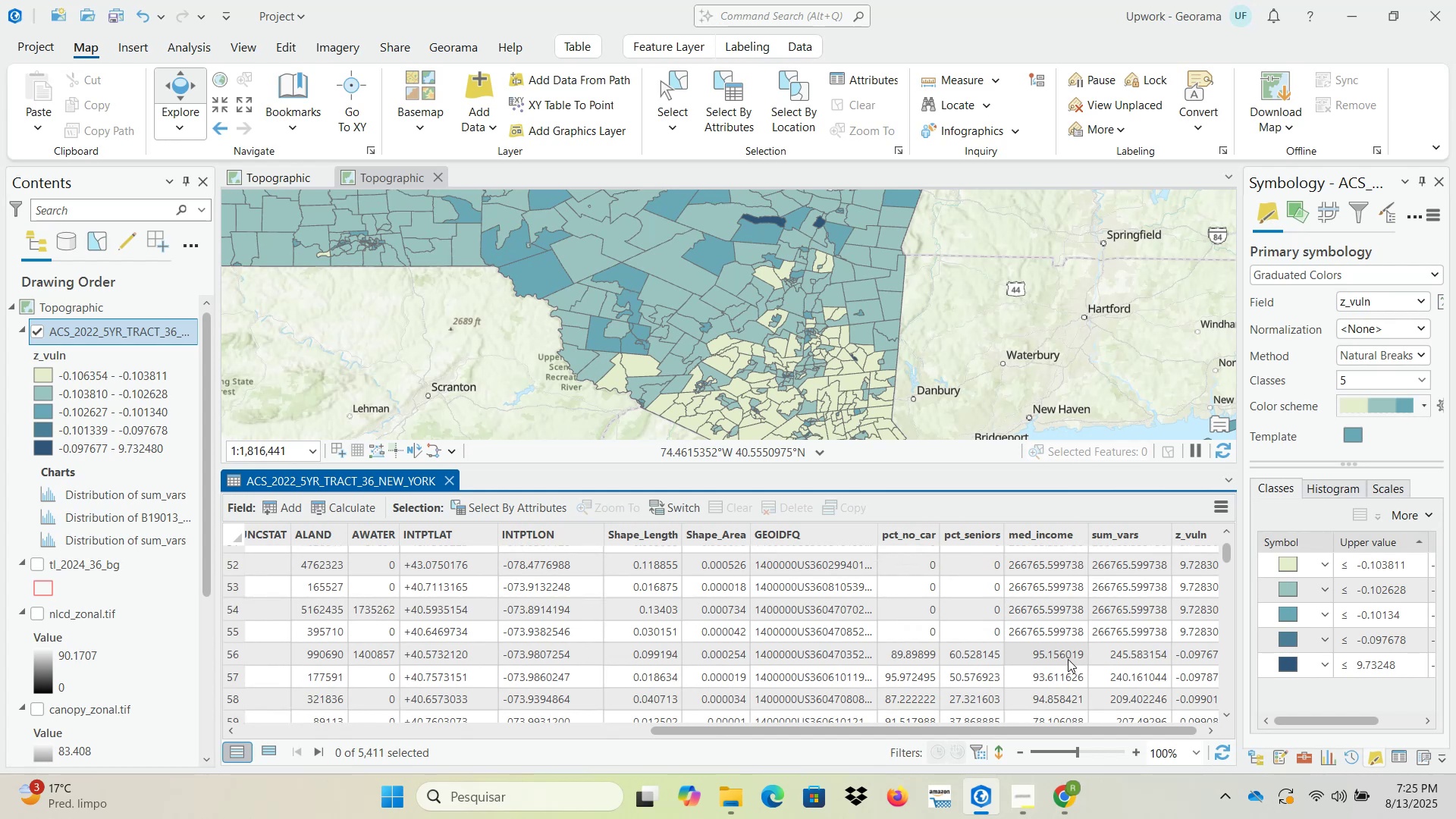 
wait(29.77)
 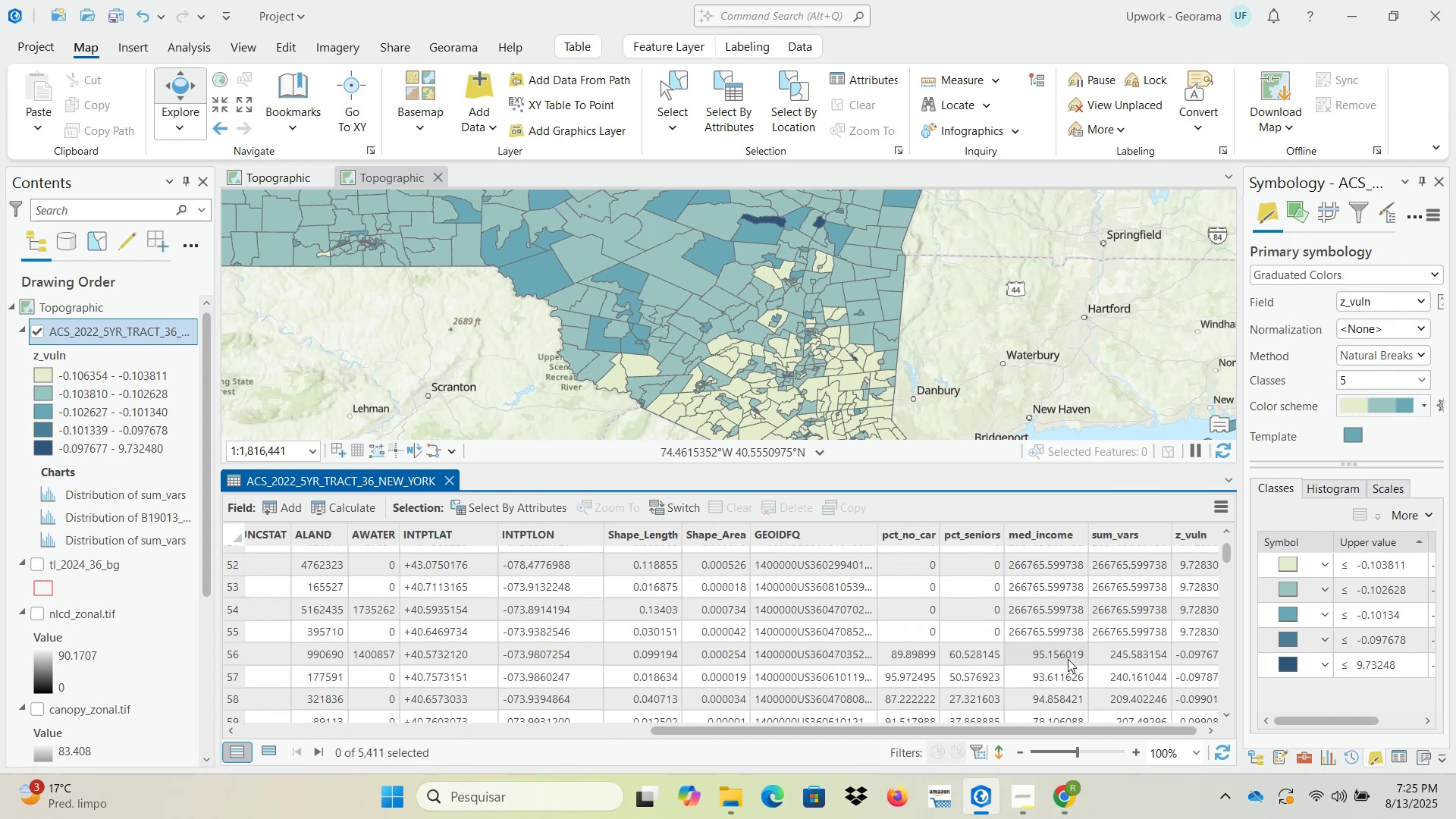 
left_click([277, 513])
 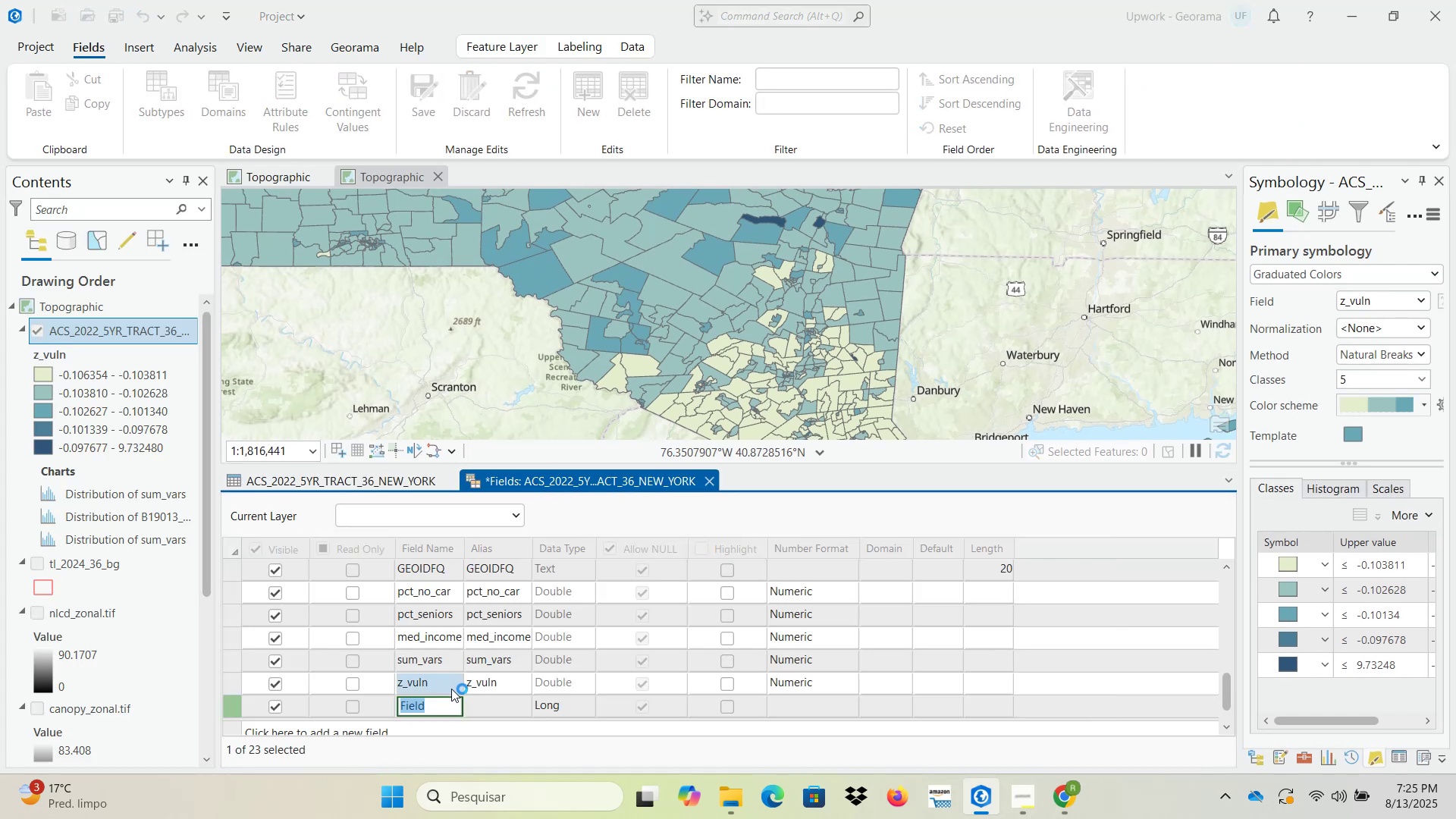 
left_click([441, 706])
 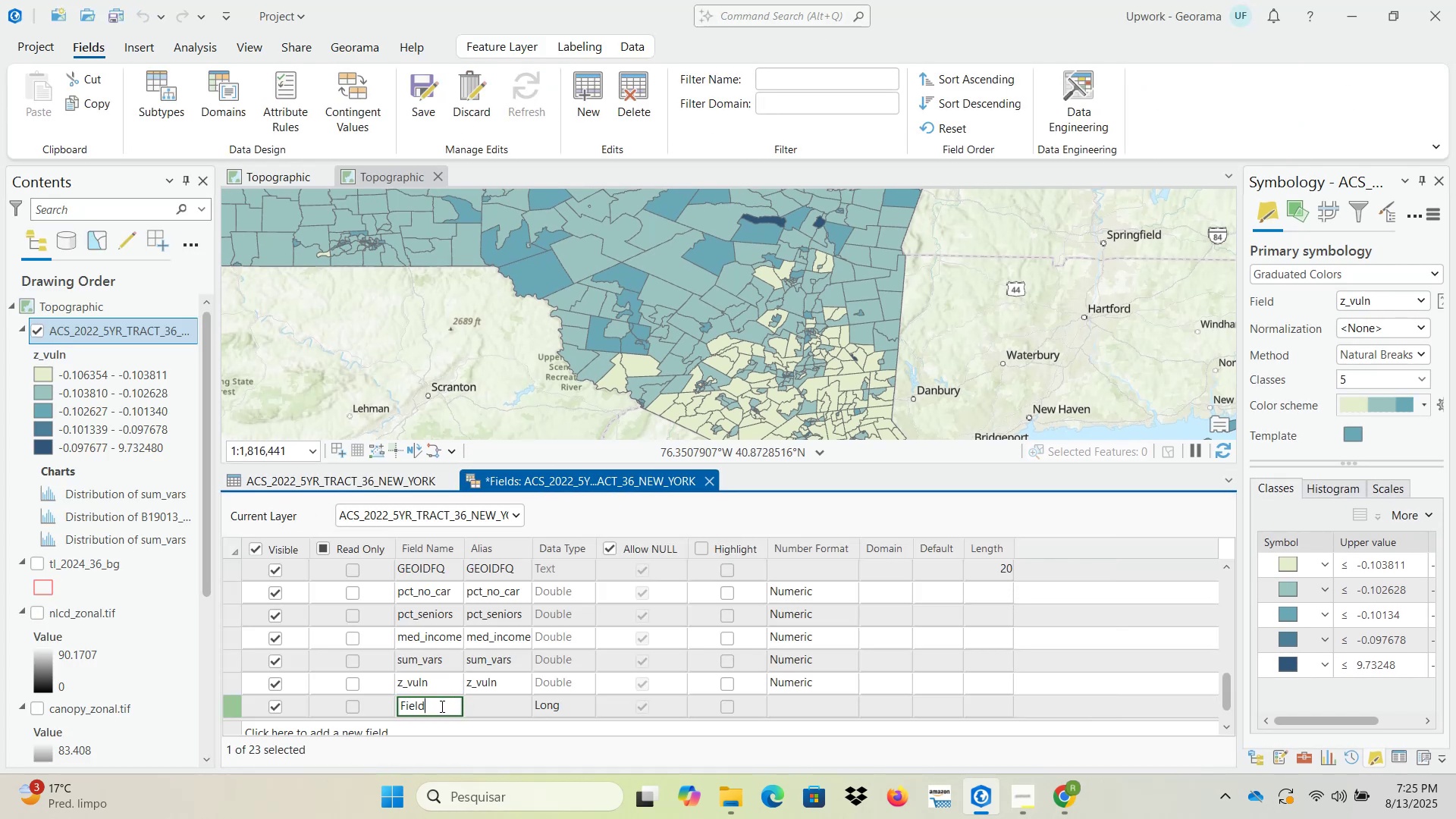 
left_click_drag(start_coordinate=[441, 706], to_coordinate=[397, 706])
 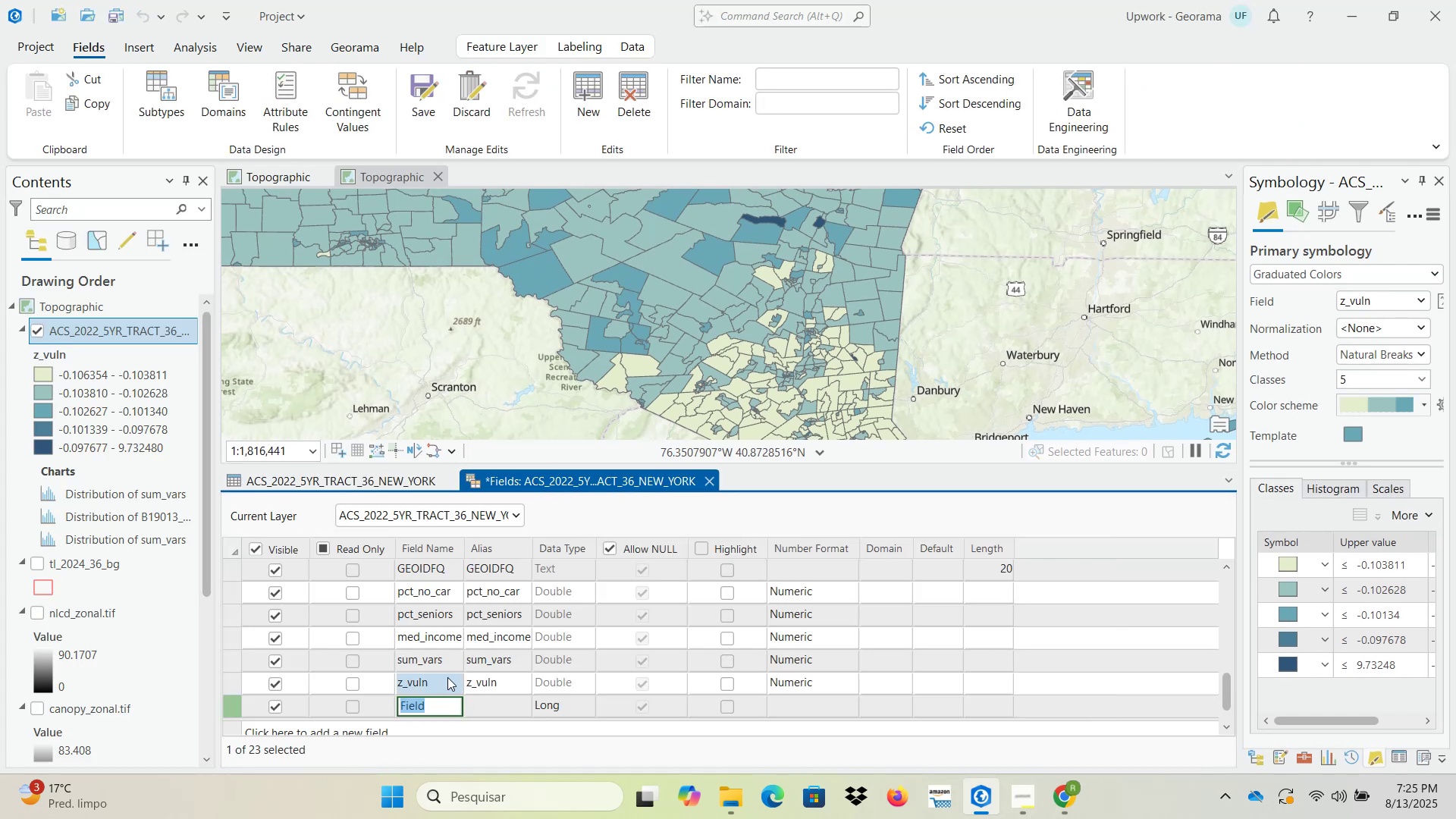 
type(z_vul_mean)
 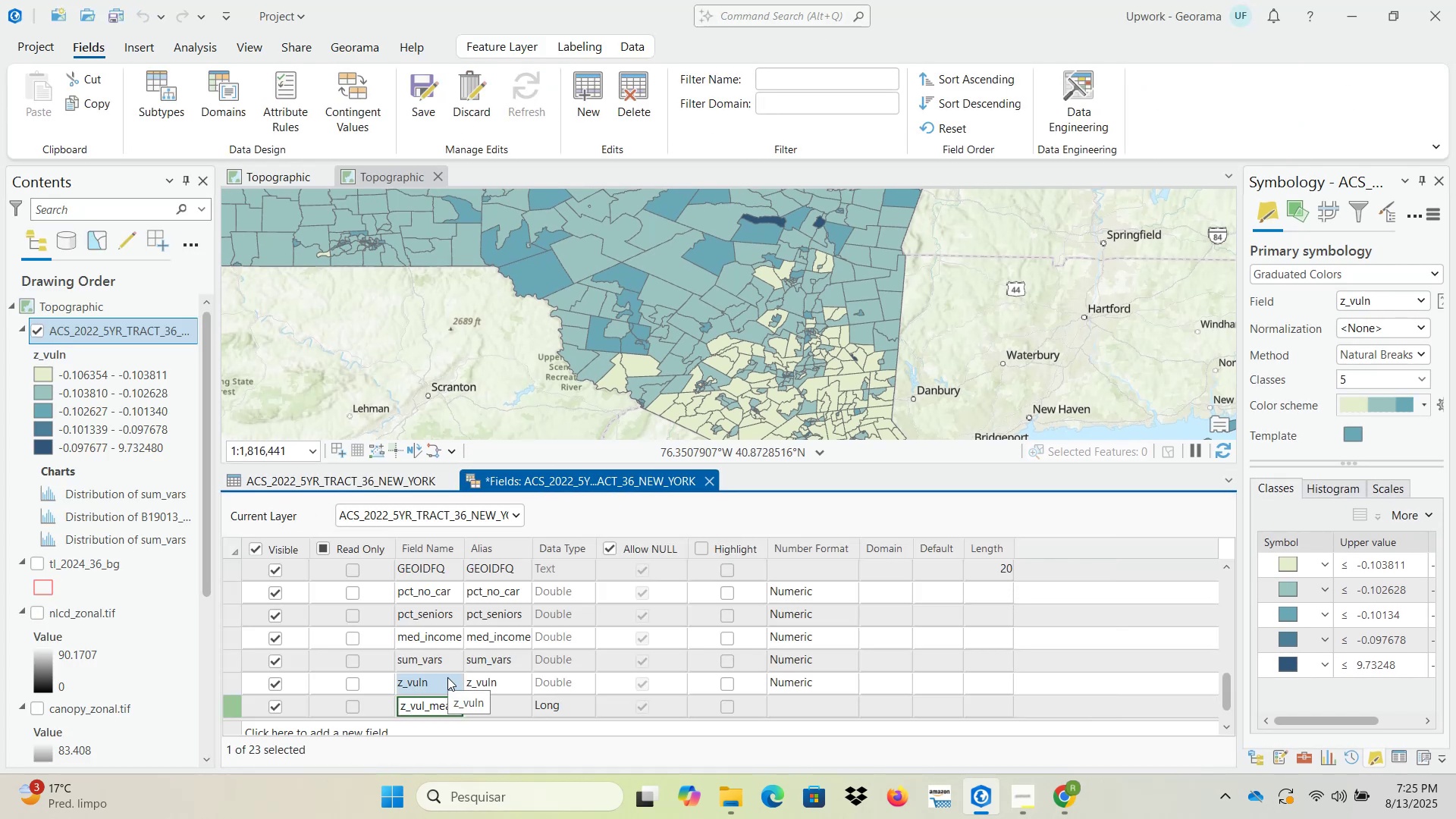 
double_click([441, 705])
 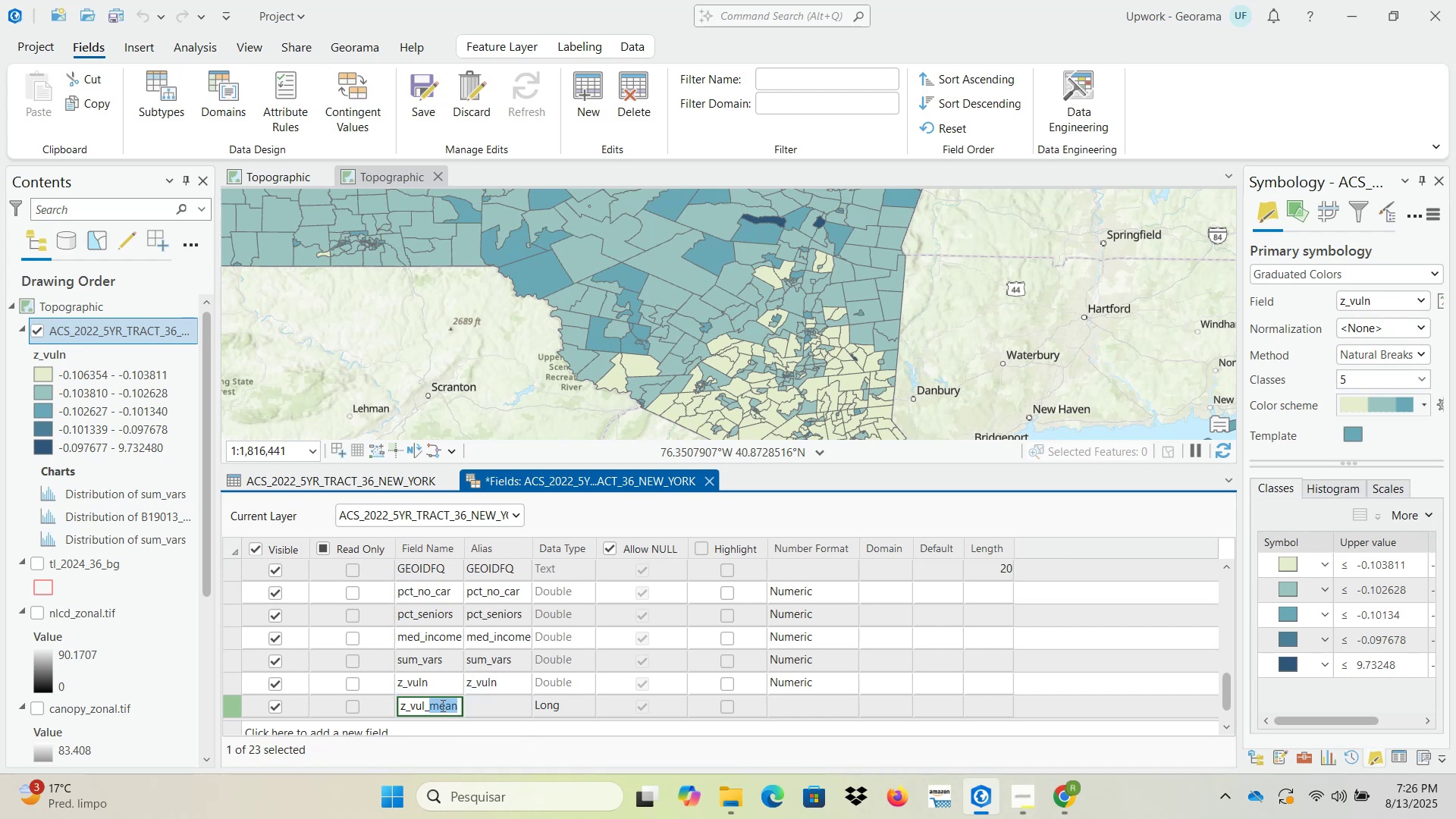 
triple_click([441, 705])
 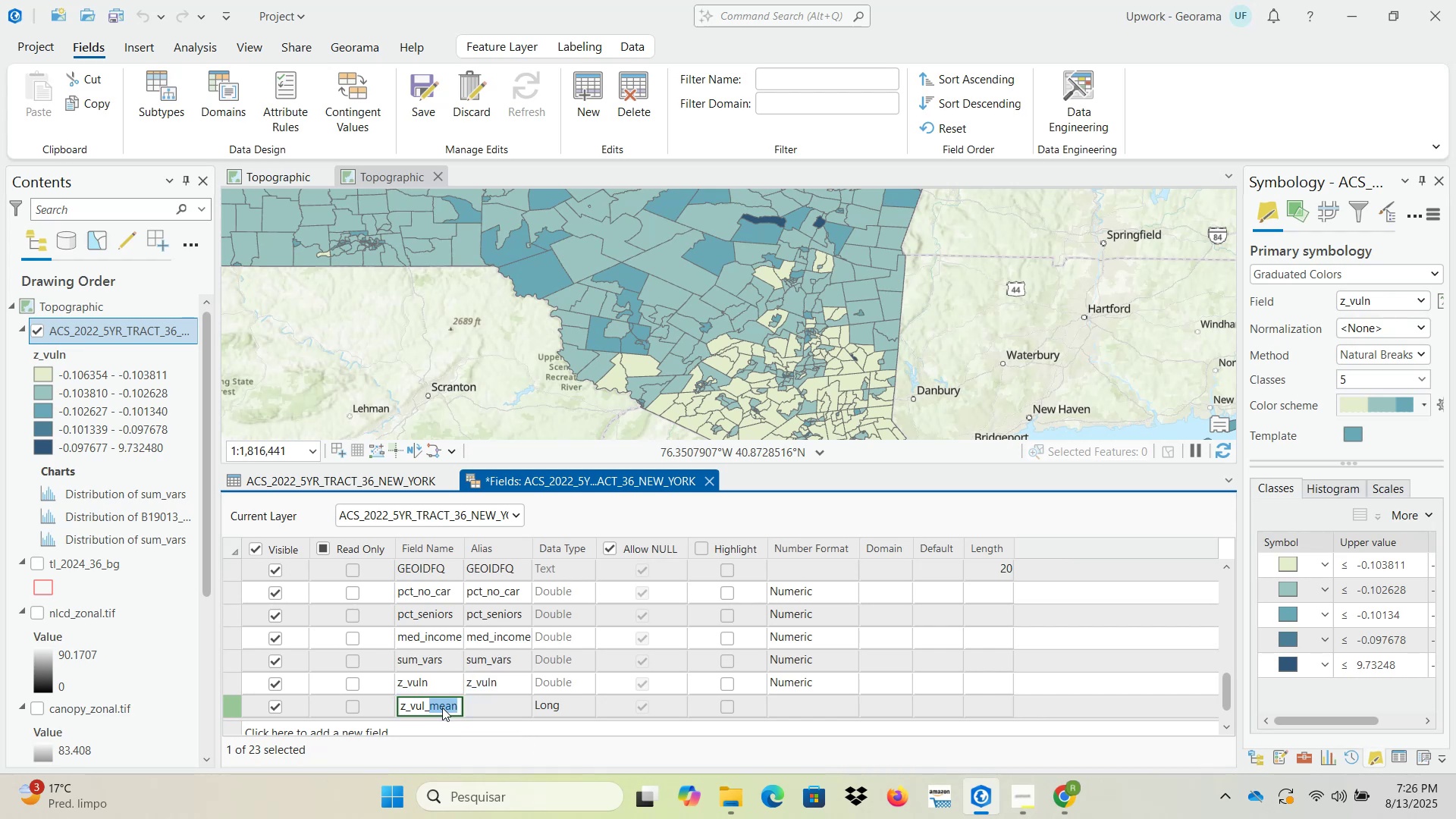 
left_click([446, 708])
 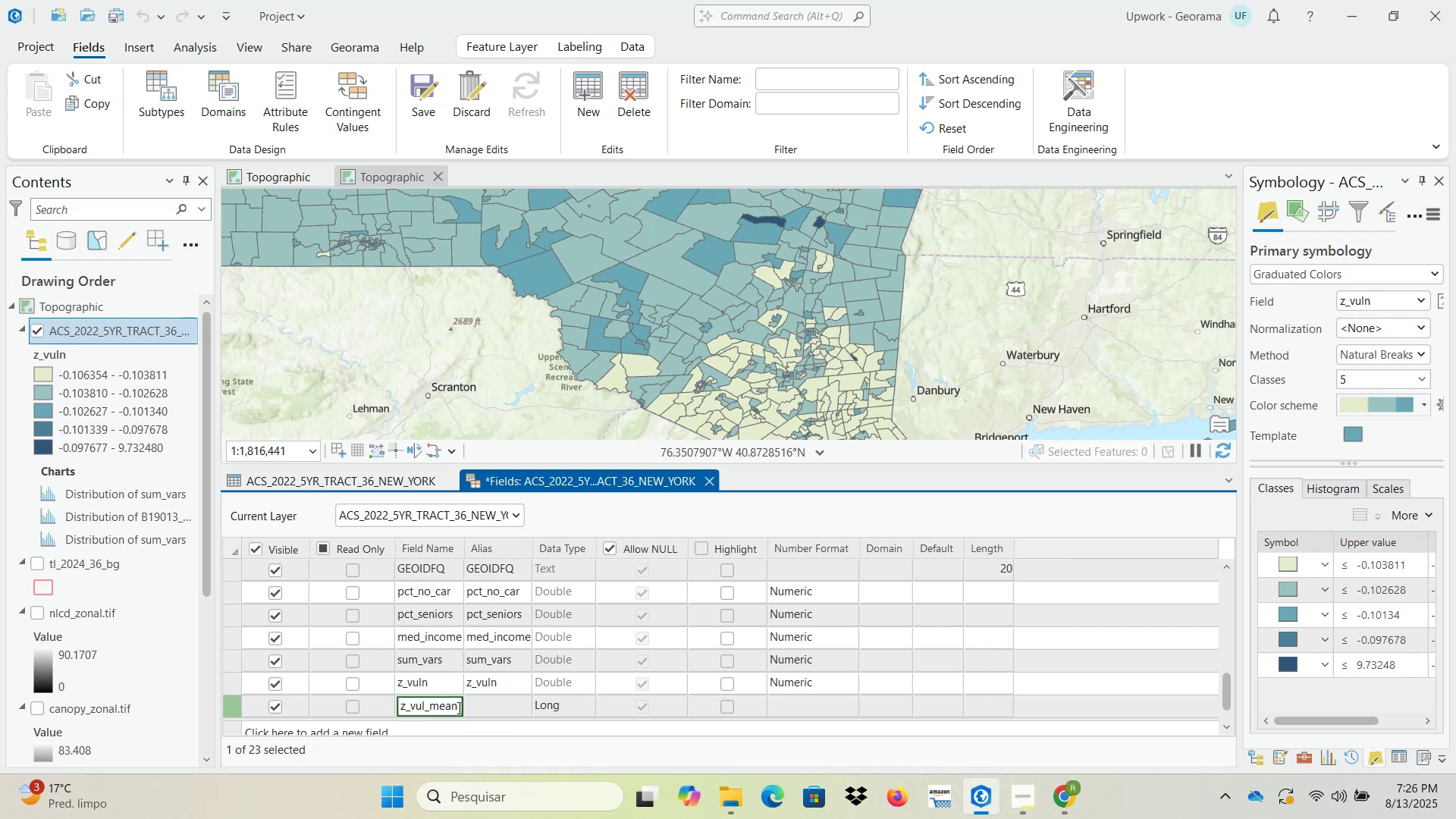 
left_click_drag(start_coordinate=[458, 708], to_coordinate=[375, 708])
 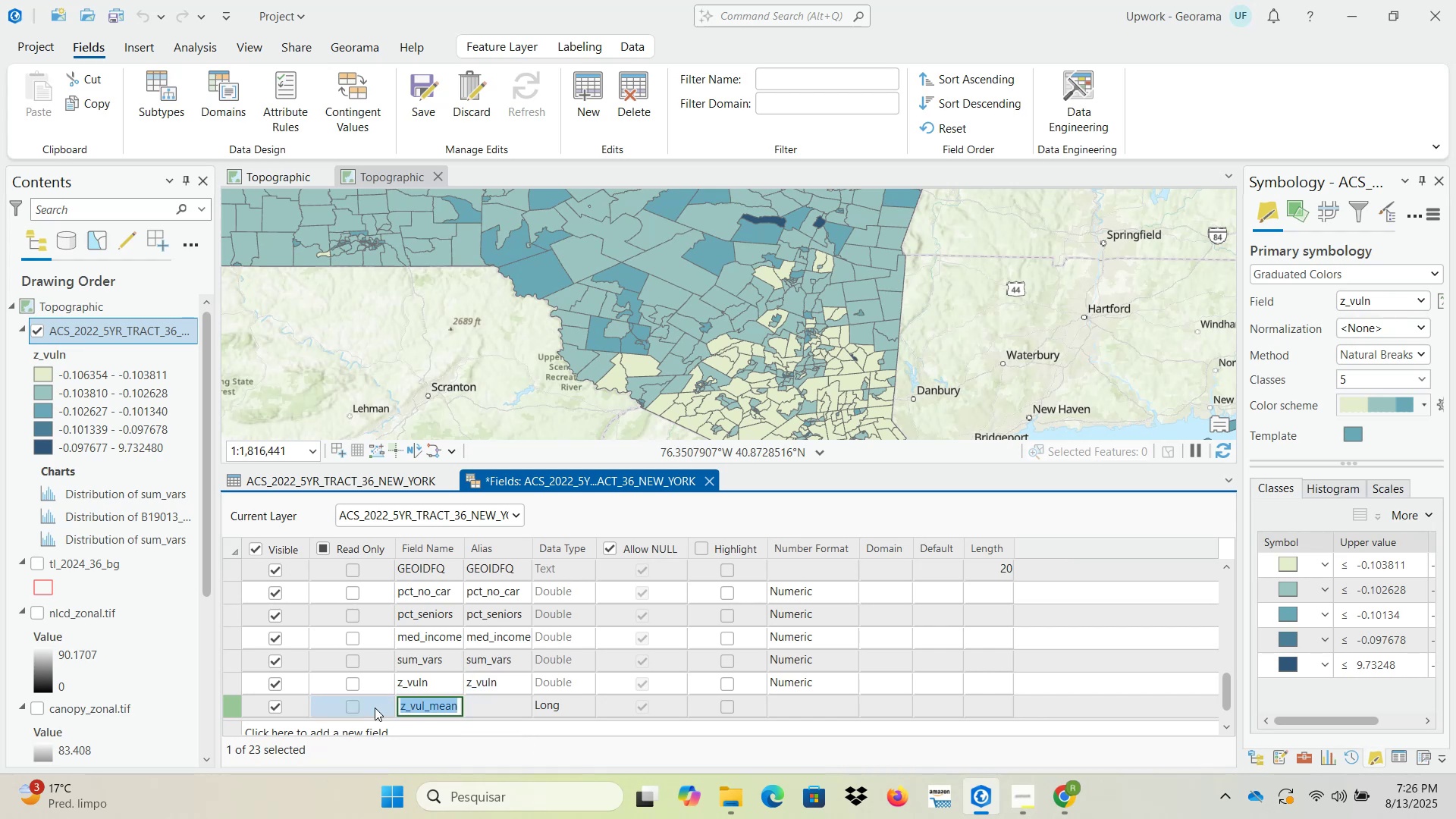 
key(Control+C)
 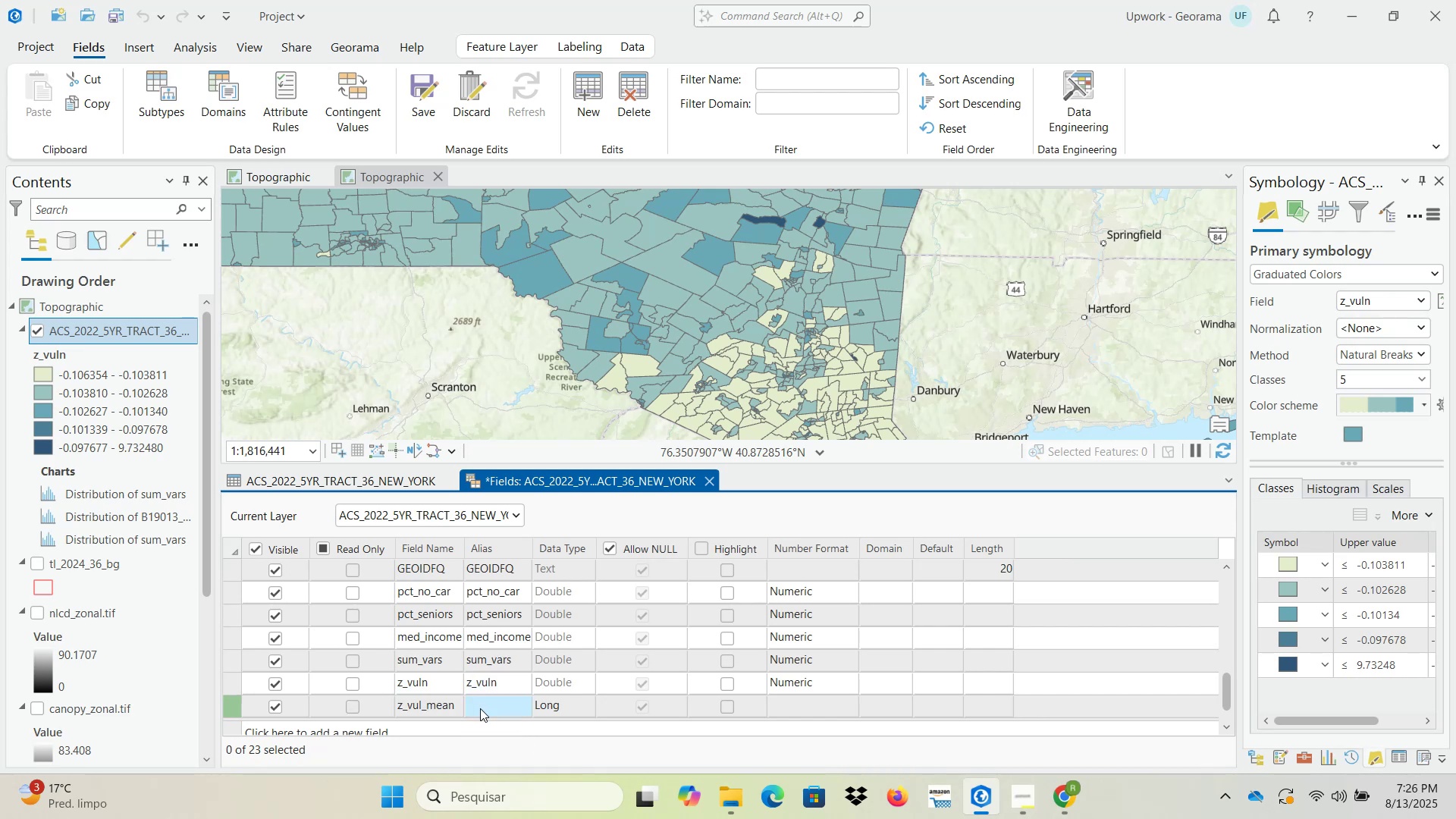 
key(Control+ControlLeft)
 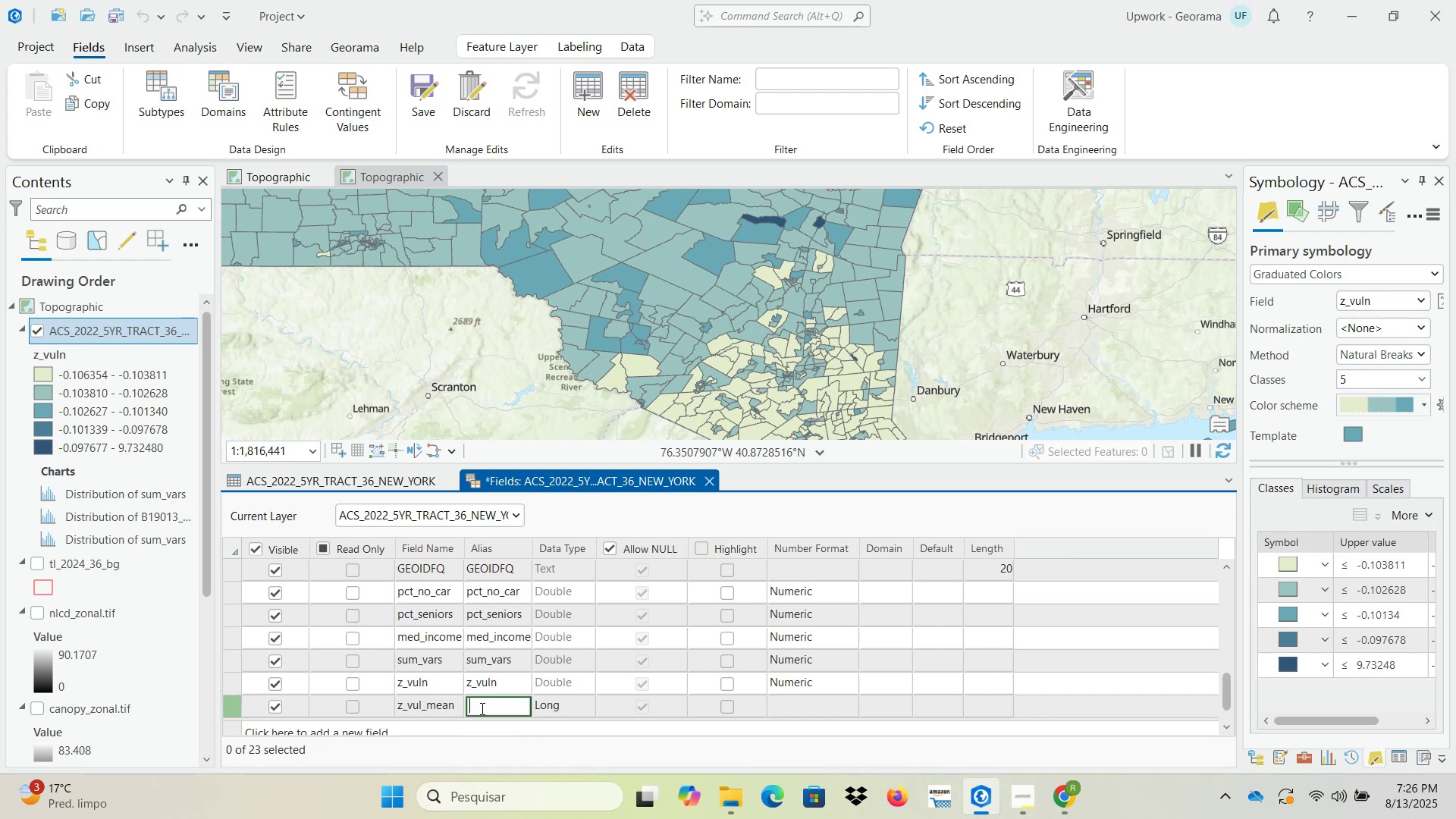 
key(Control+V)
 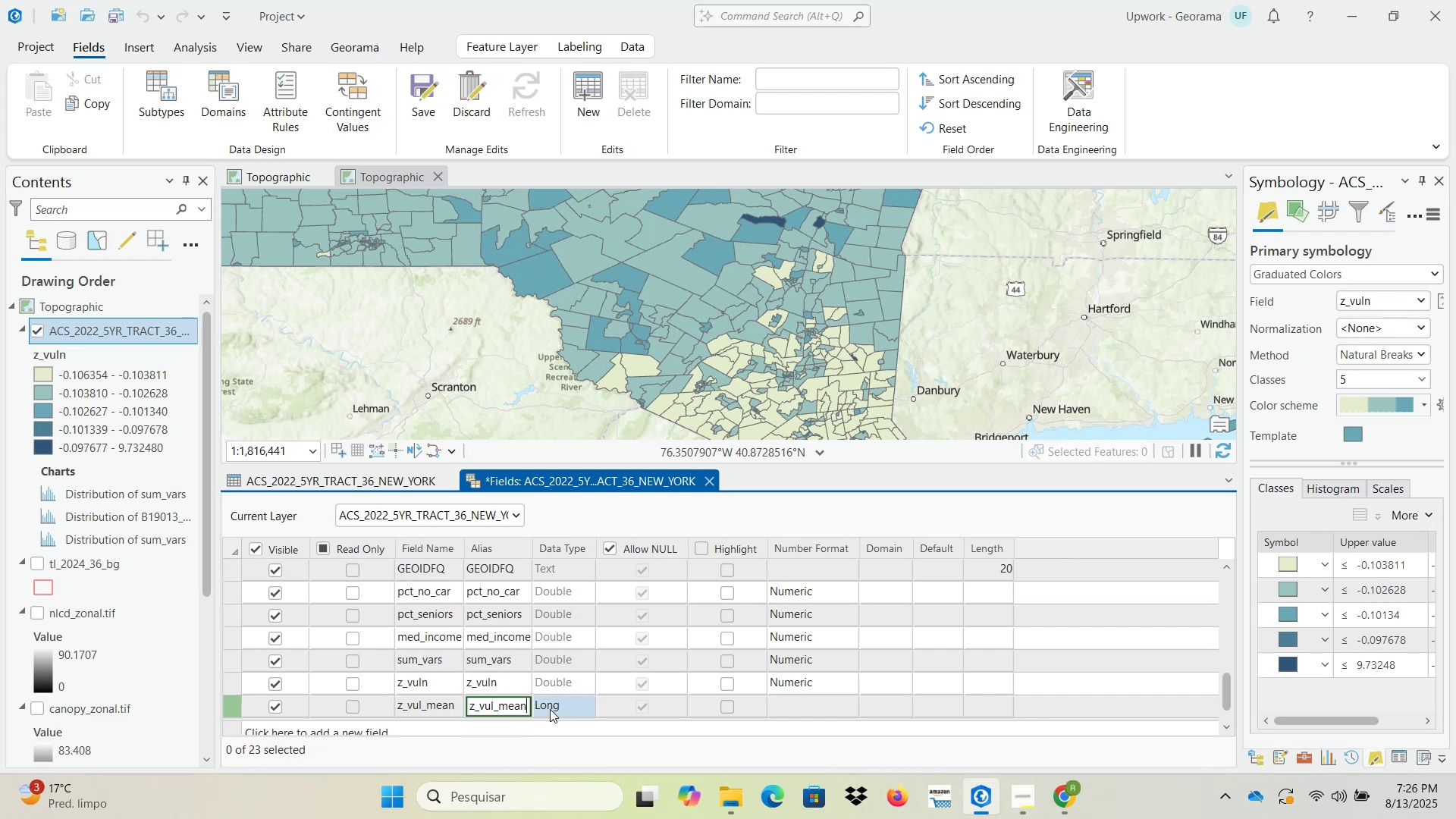 
double_click([550, 709])
 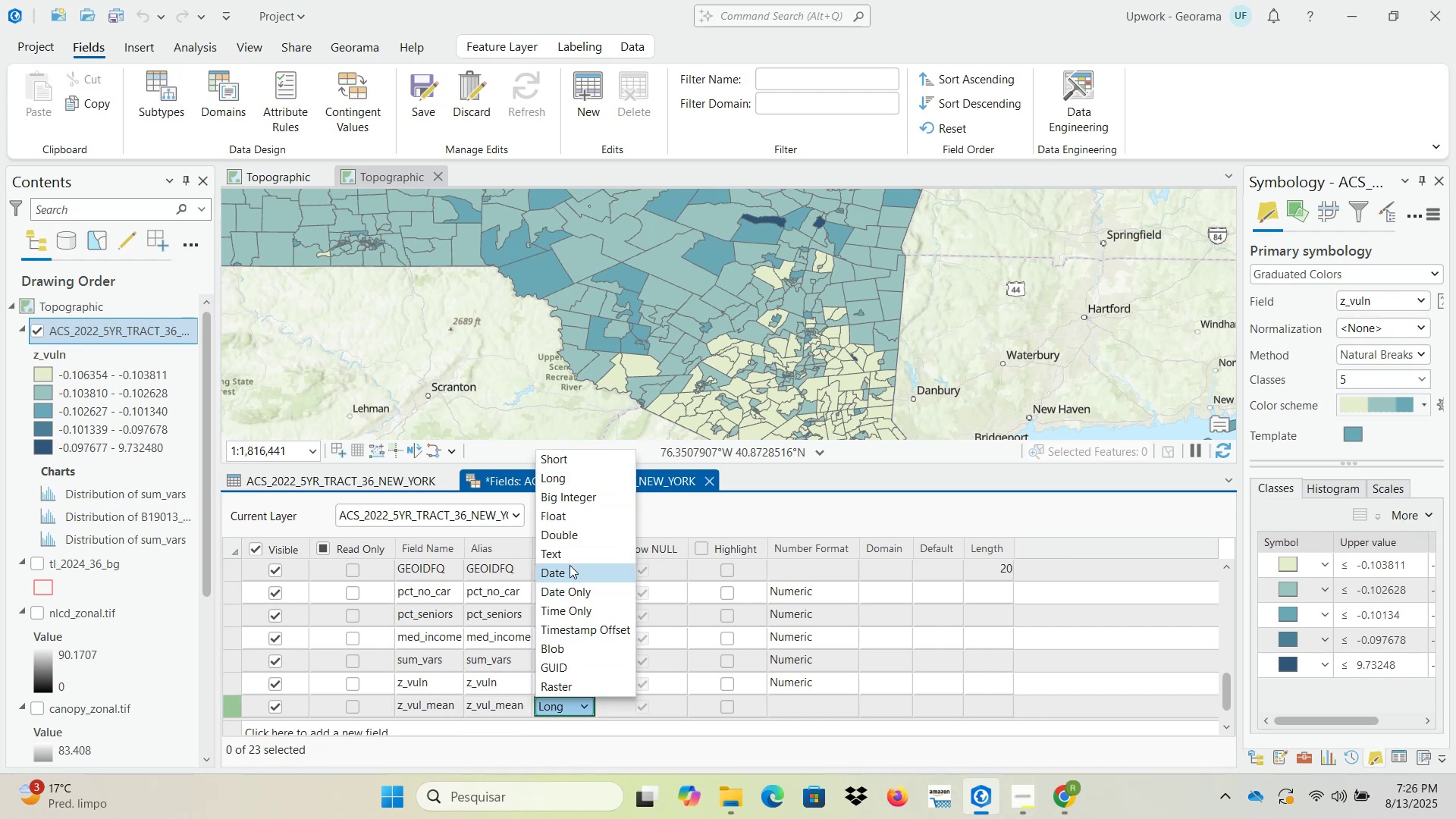 
left_click([569, 541])
 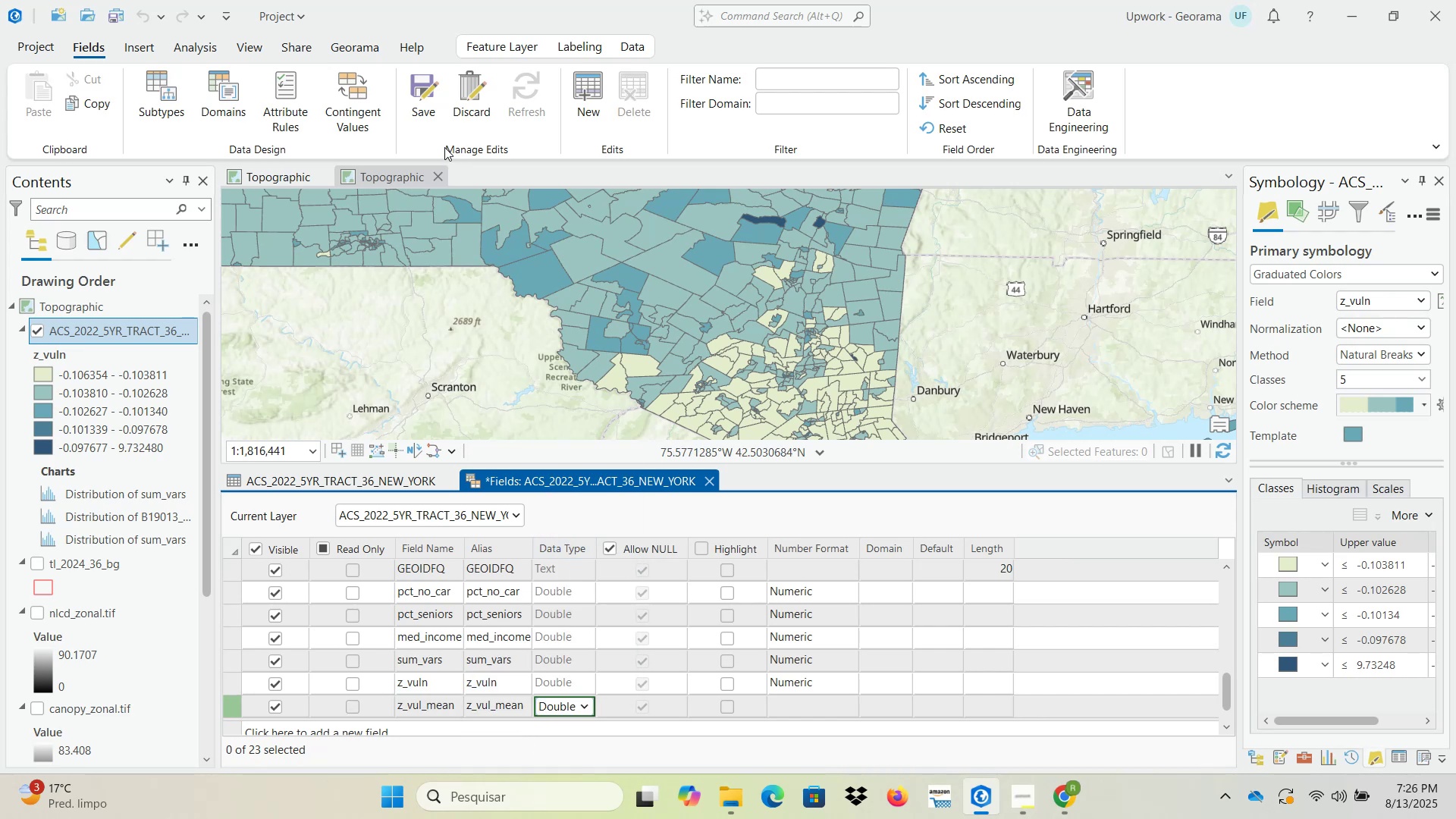 
key(NumpadEnter)
 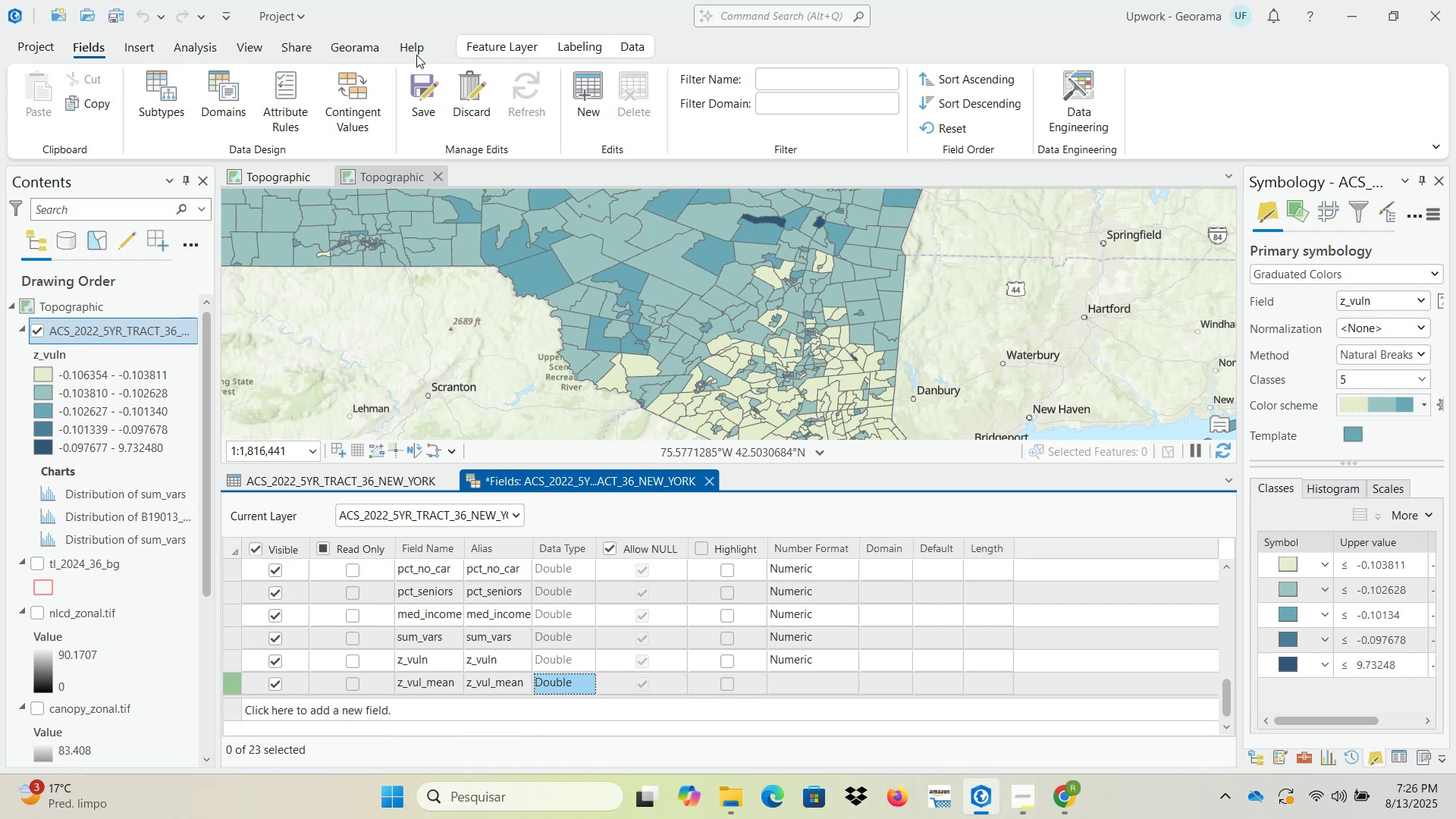 
left_click([406, 117])
 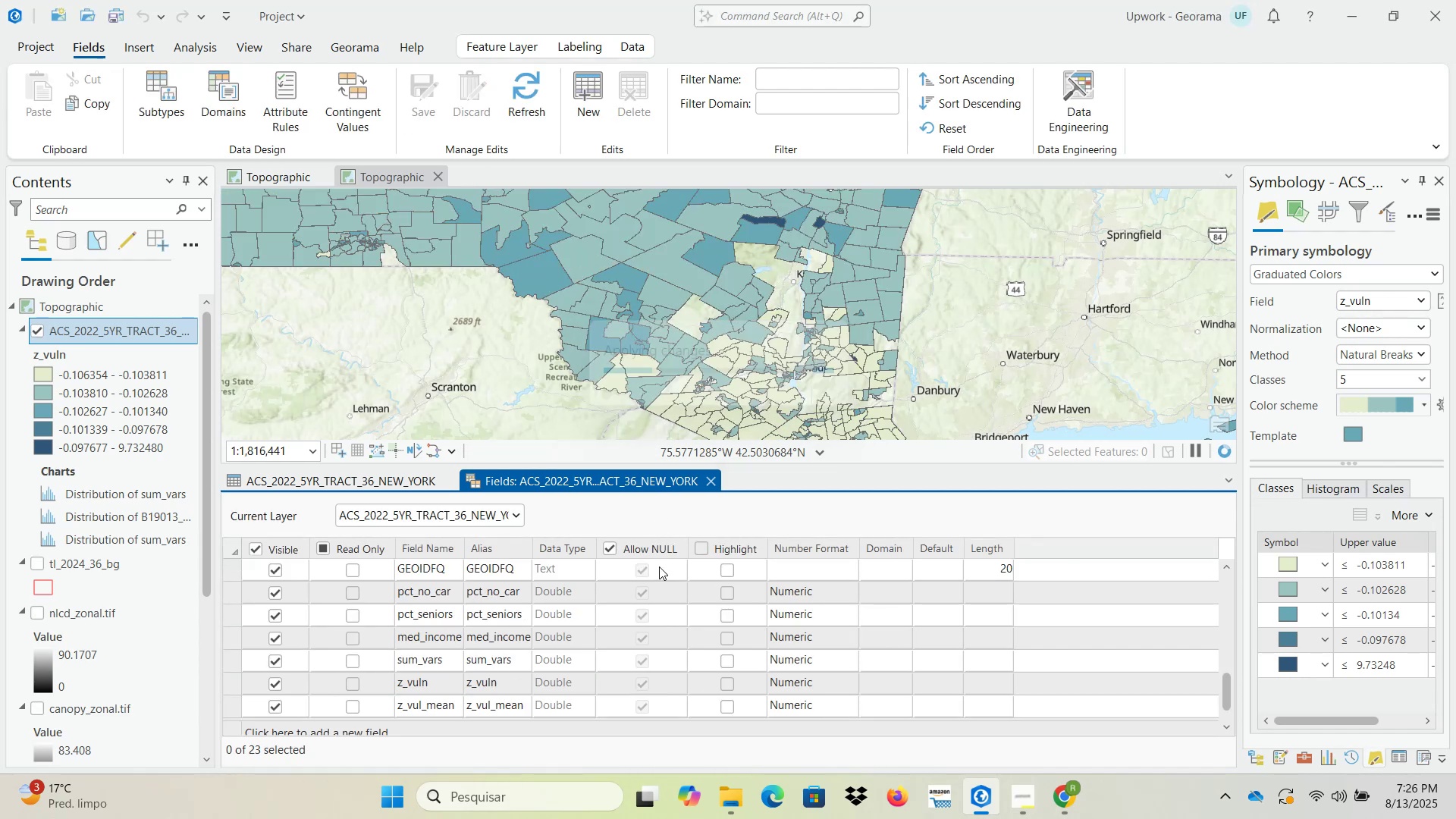 
wait(5.1)
 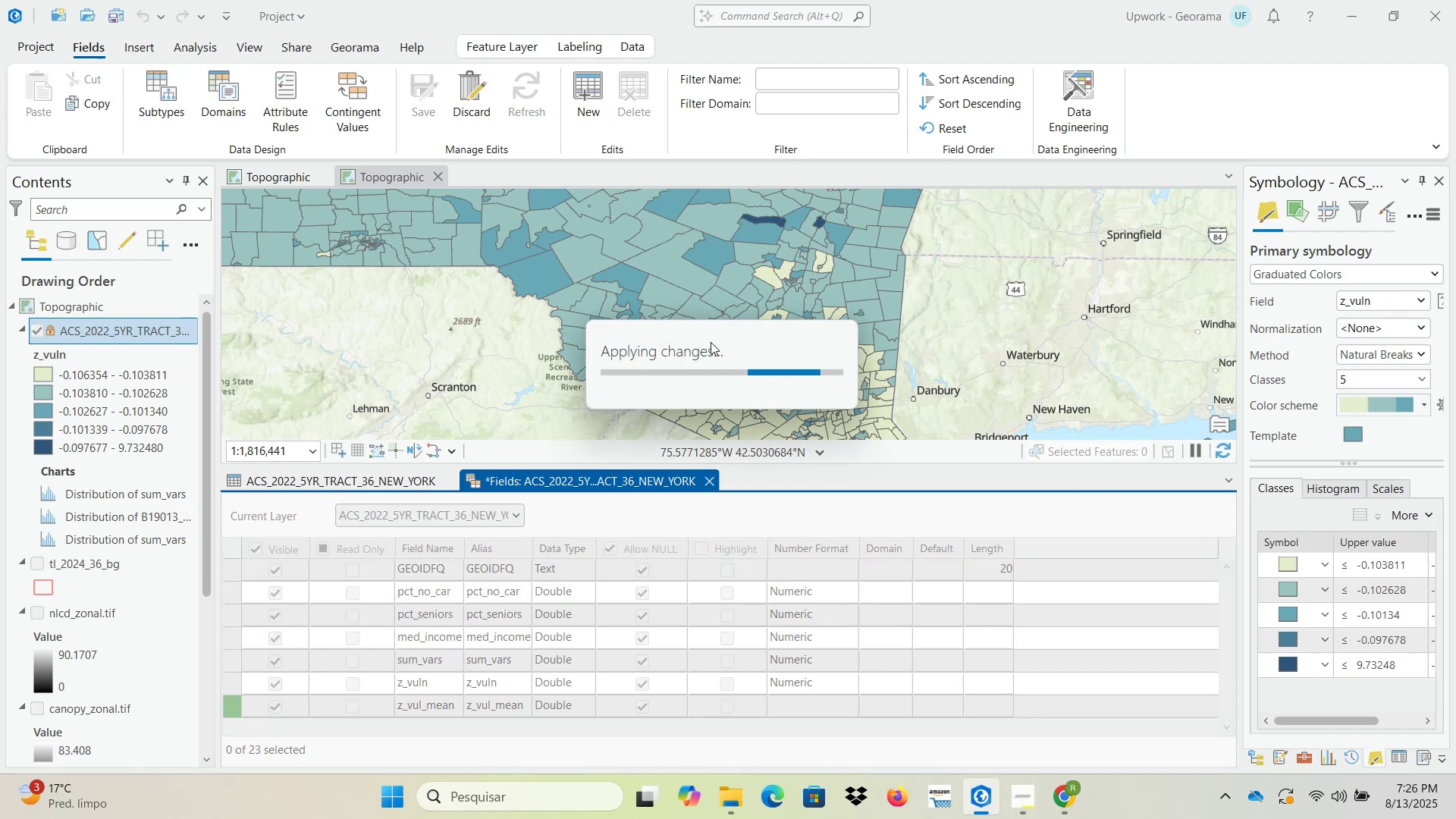 
left_click([714, 479])
 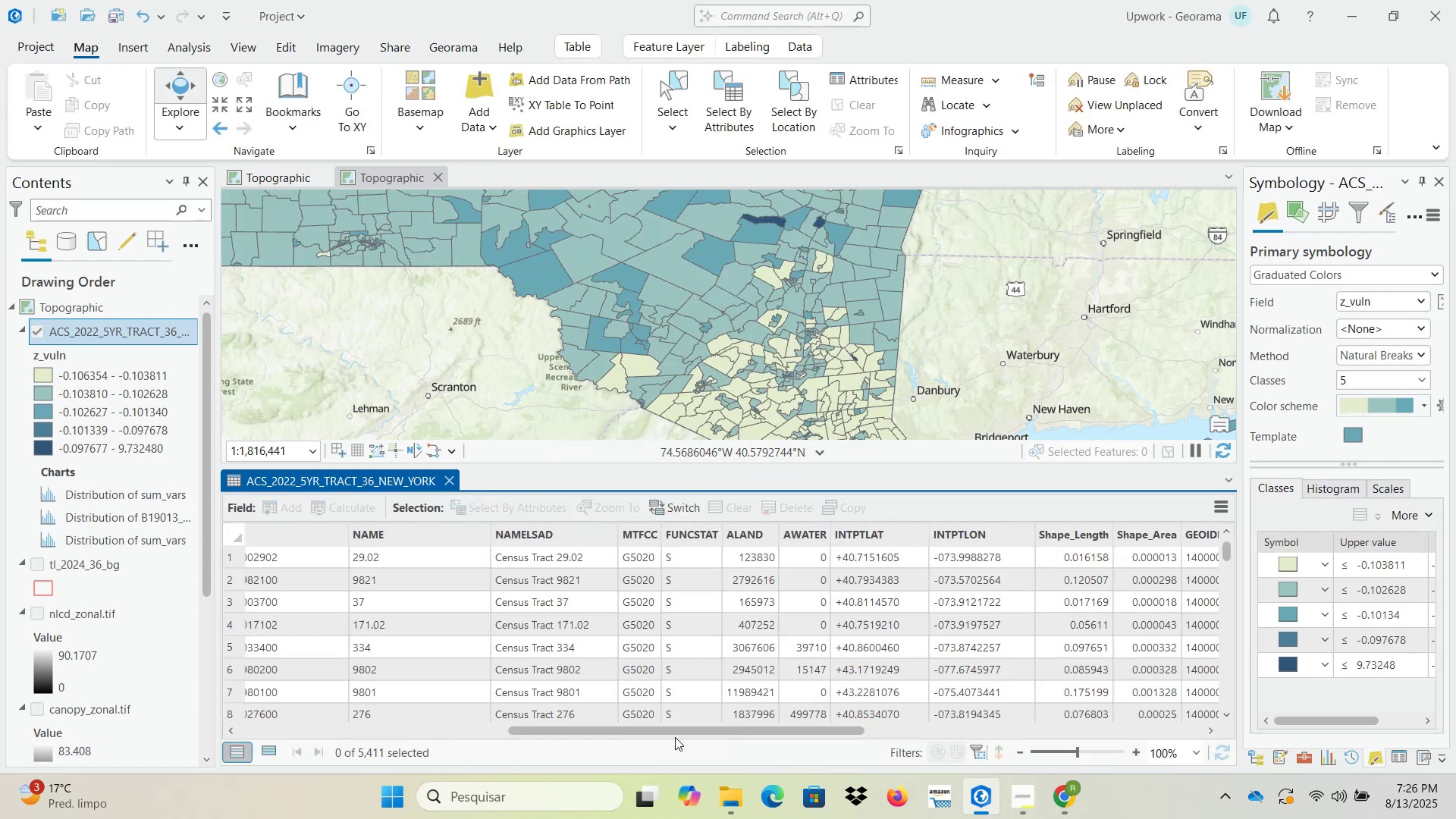 
left_click_drag(start_coordinate=[679, 732], to_coordinate=[1109, 728])
 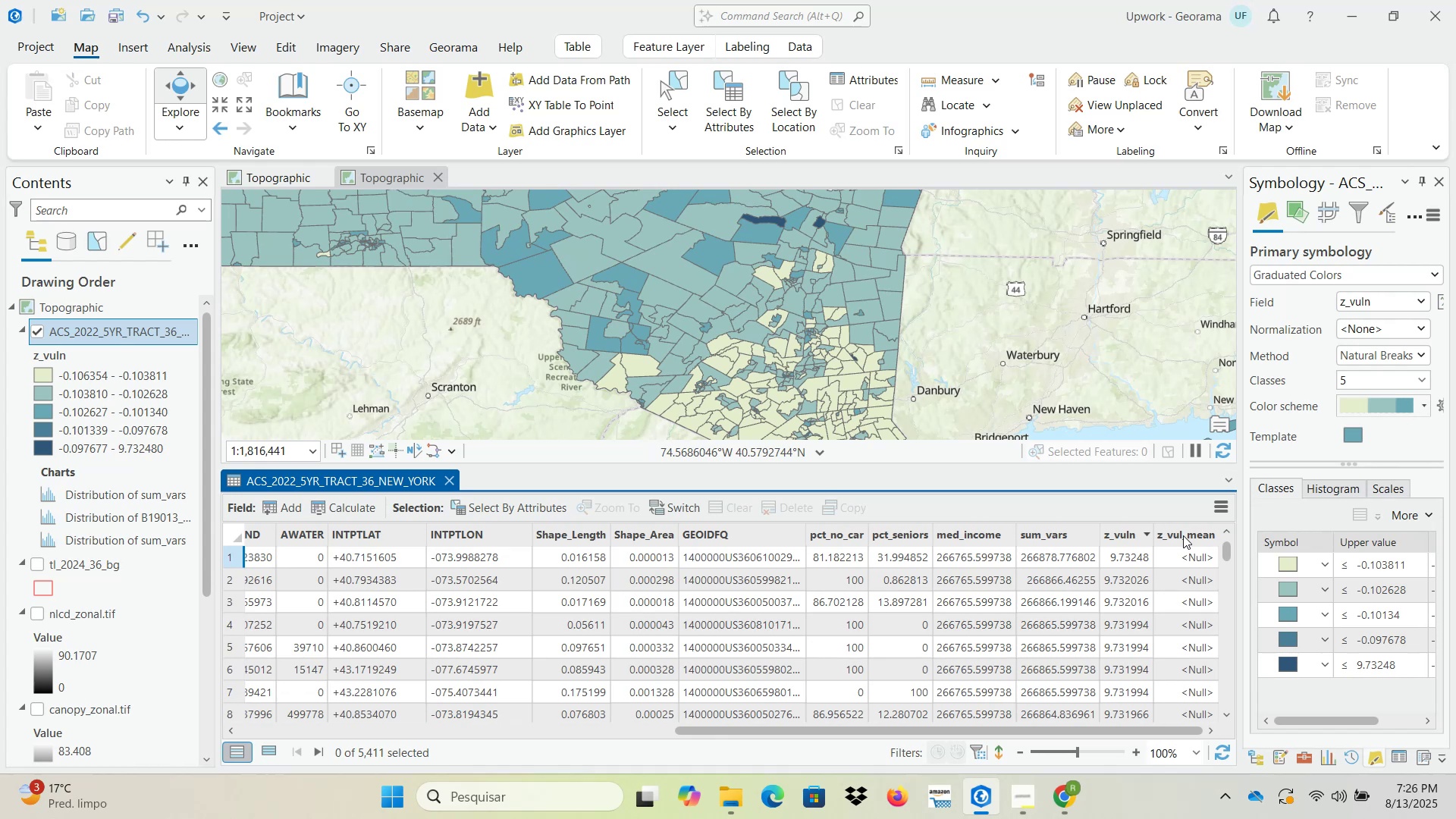 
mouse_move([937, 535])
 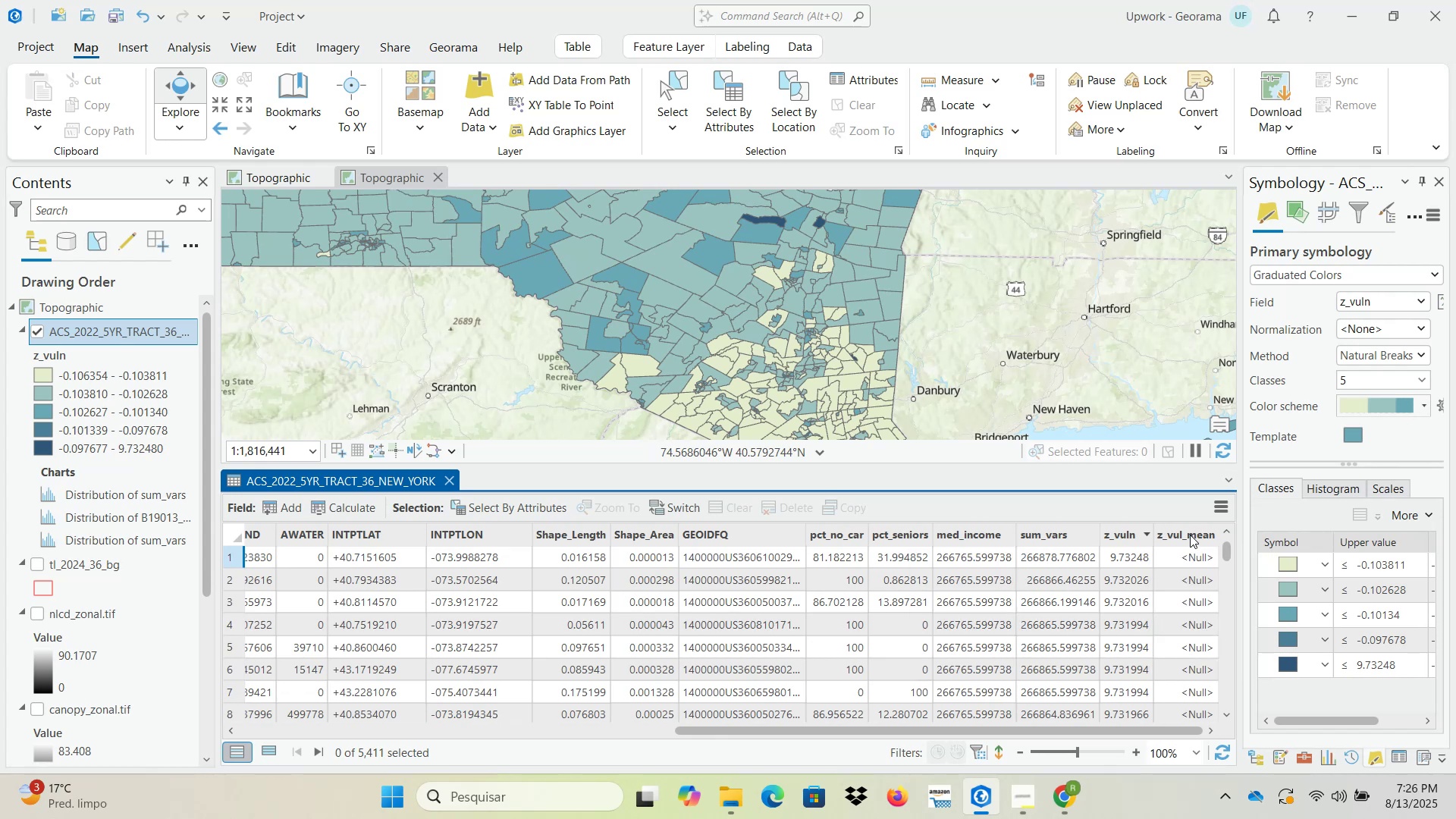 
right_click([1191, 535])
 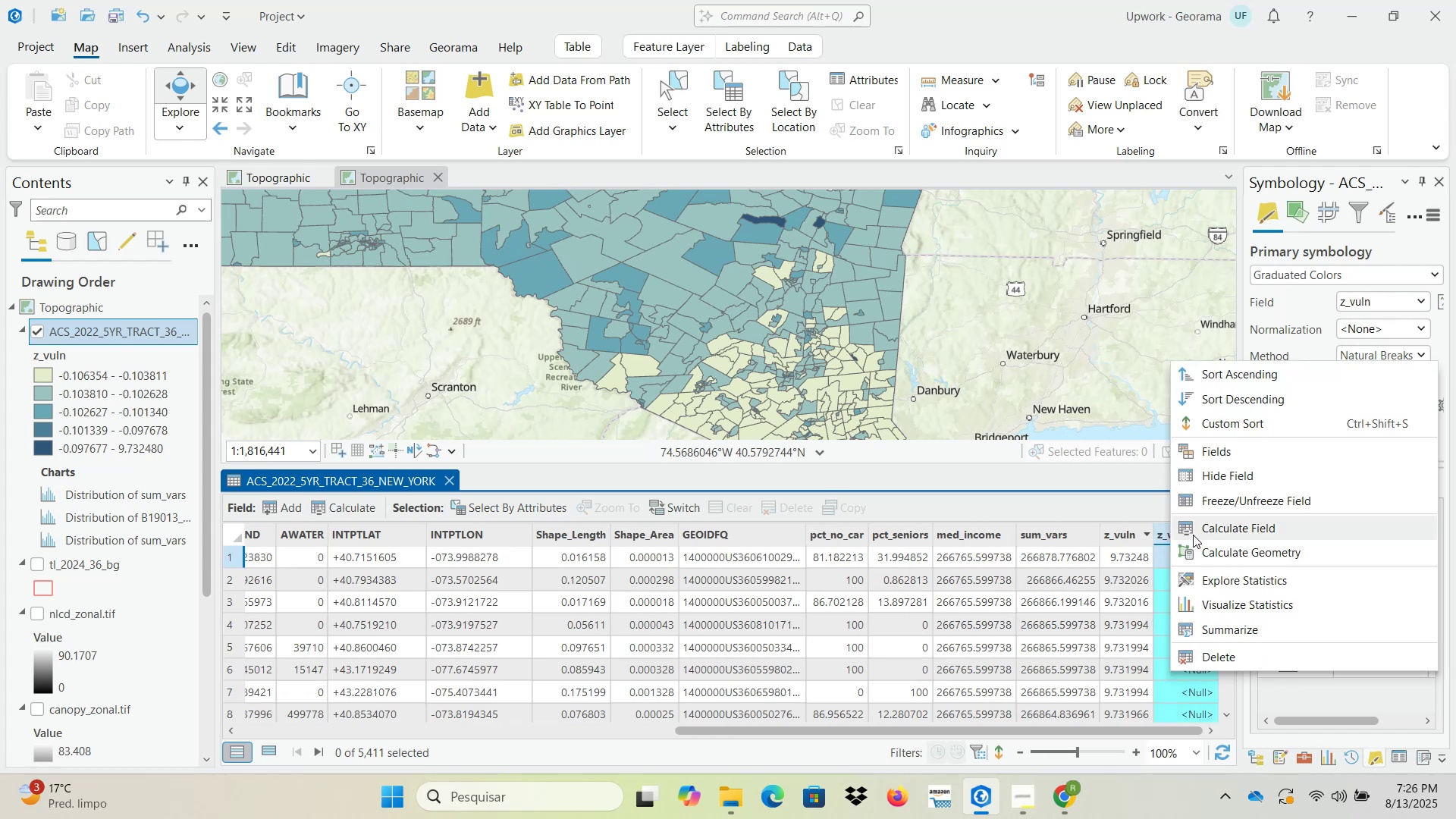 
left_click([1203, 534])
 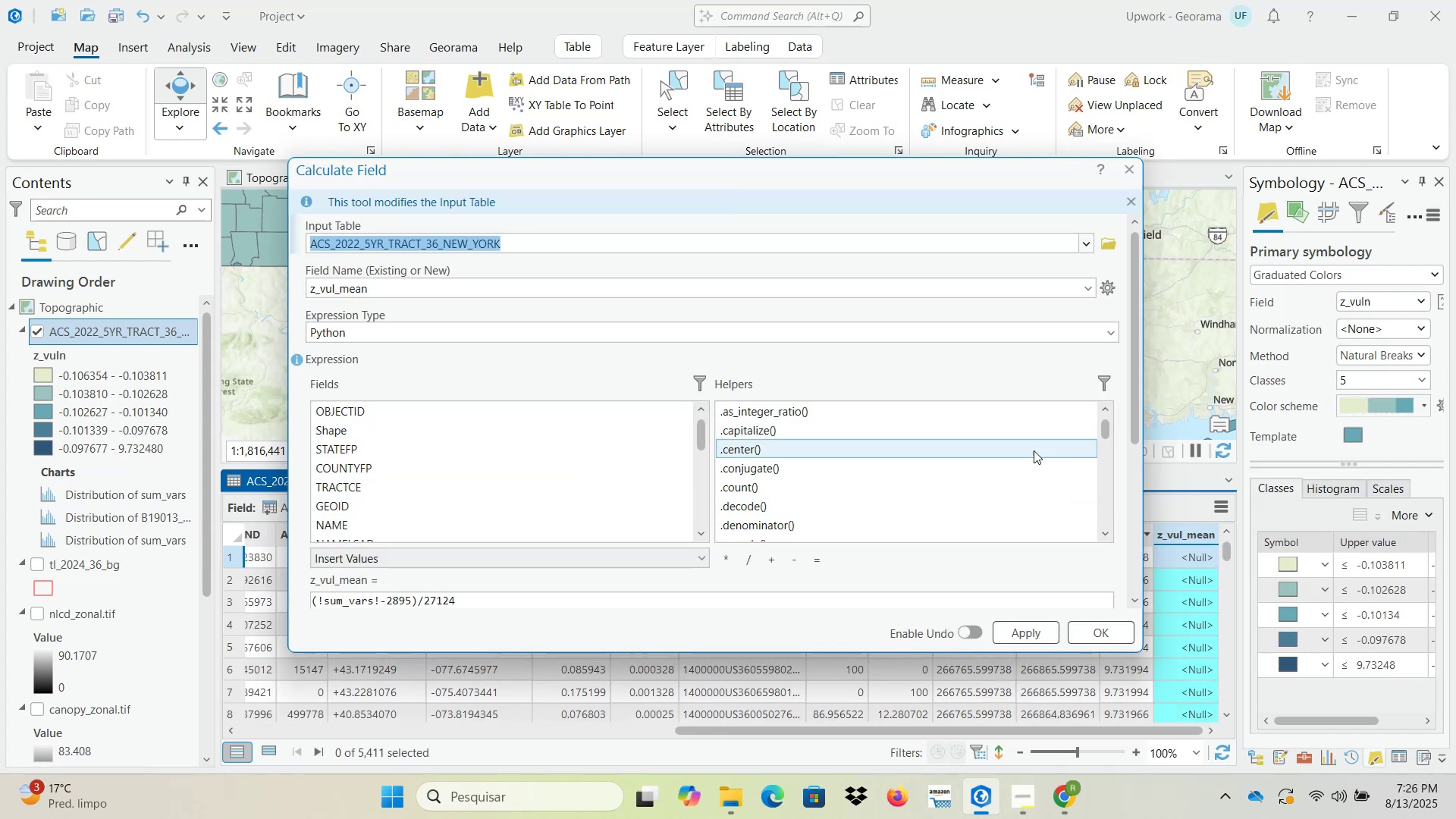 
left_click_drag(start_coordinate=[1134, 410], to_coordinate=[1100, 472])
 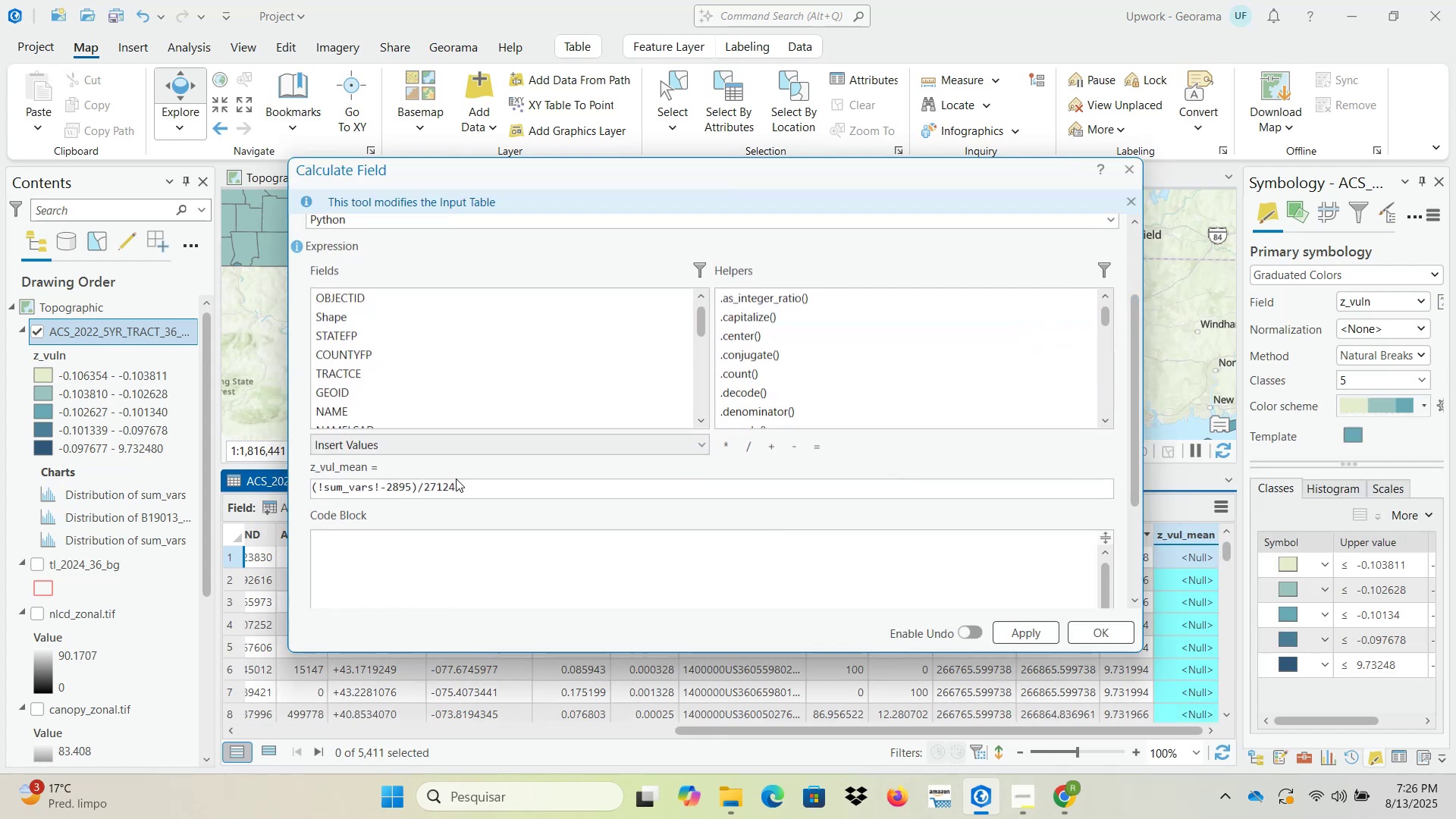 
left_click_drag(start_coordinate=[468, 485], to_coordinate=[281, 485])
 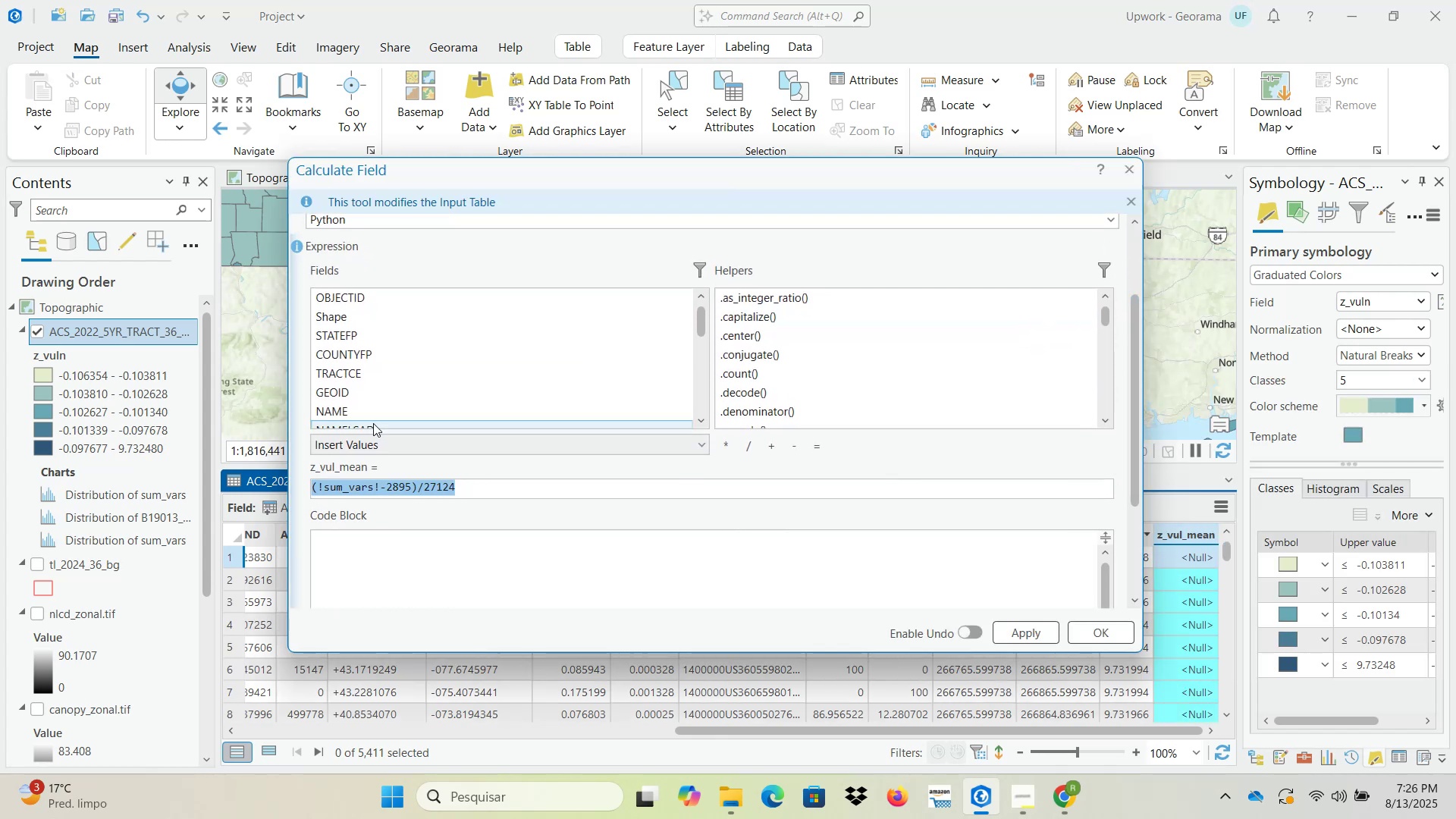 
key(Backspace)
 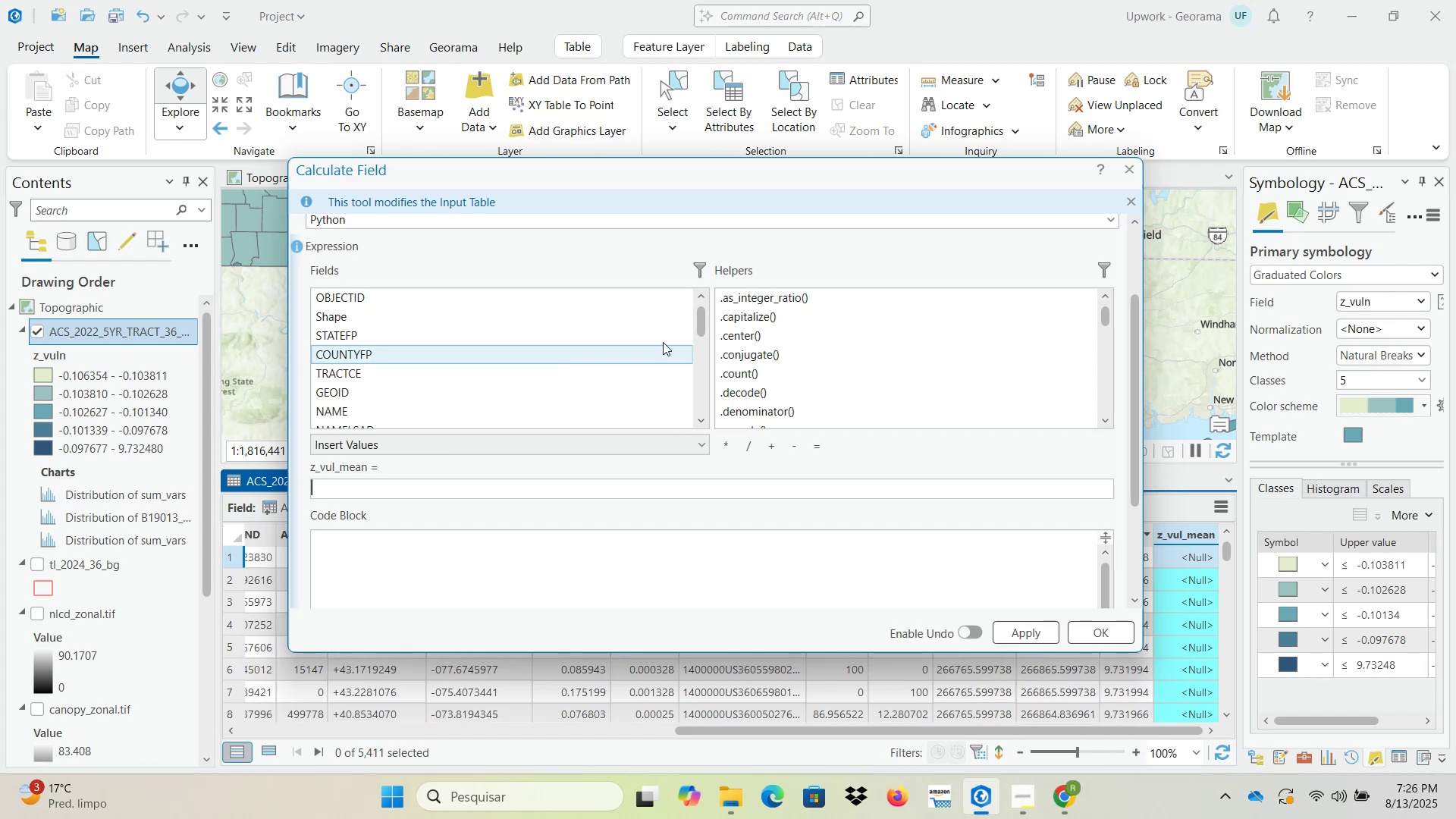 
left_click_drag(start_coordinate=[701, 324], to_coordinate=[708, 425])
 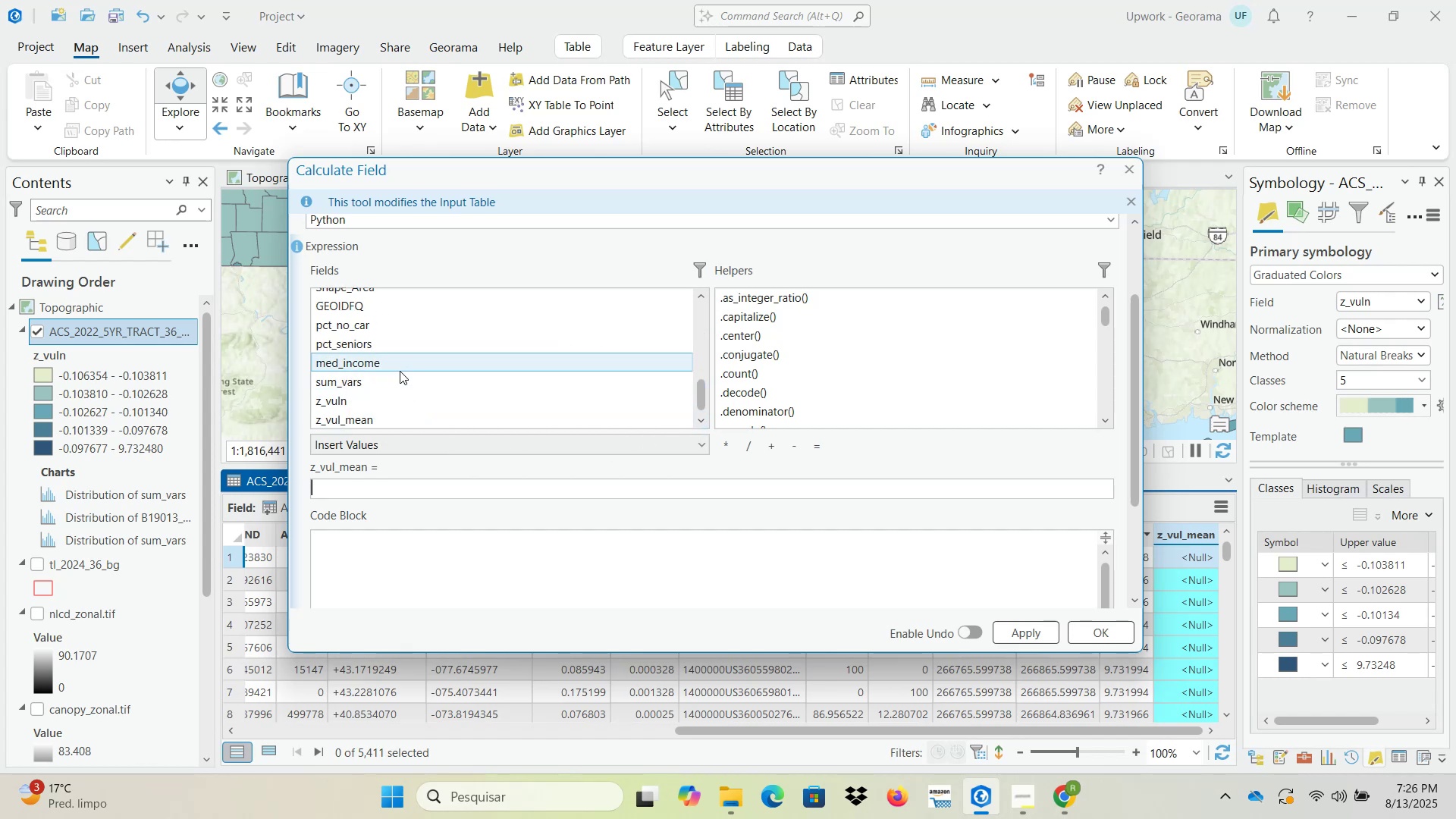 
wait(6.0)
 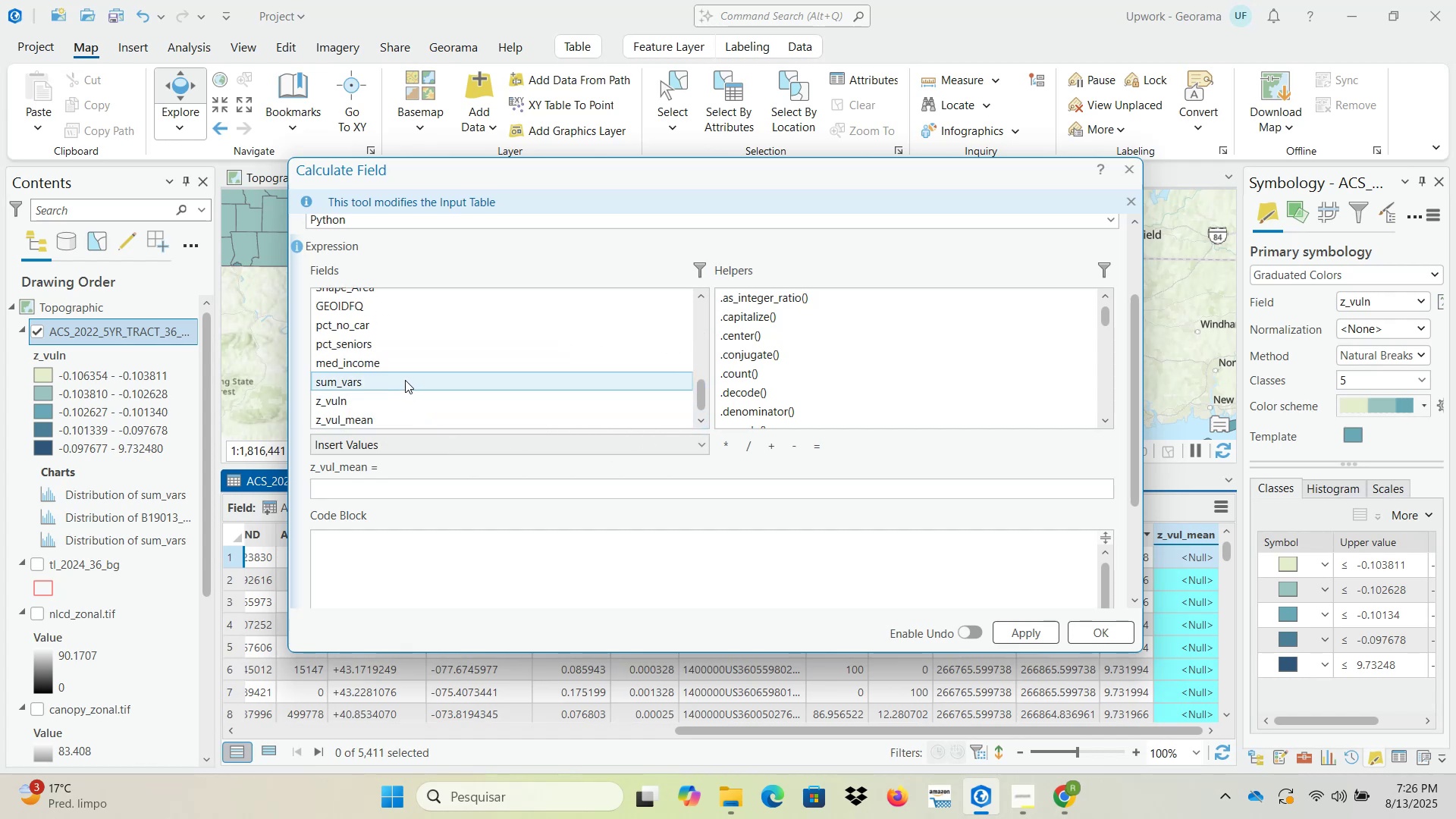 
double_click([397, 325])
 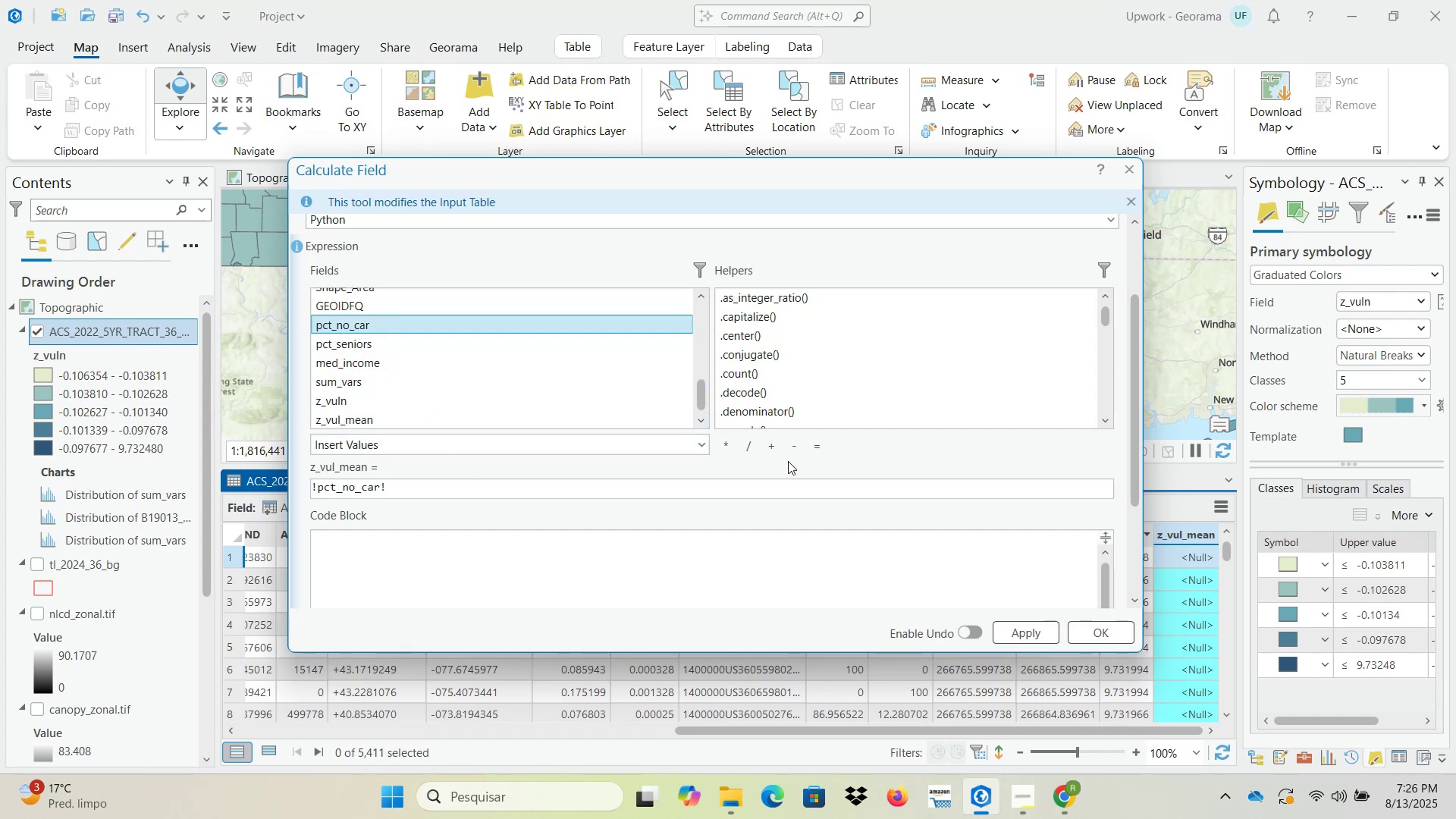 
left_click([771, 450])
 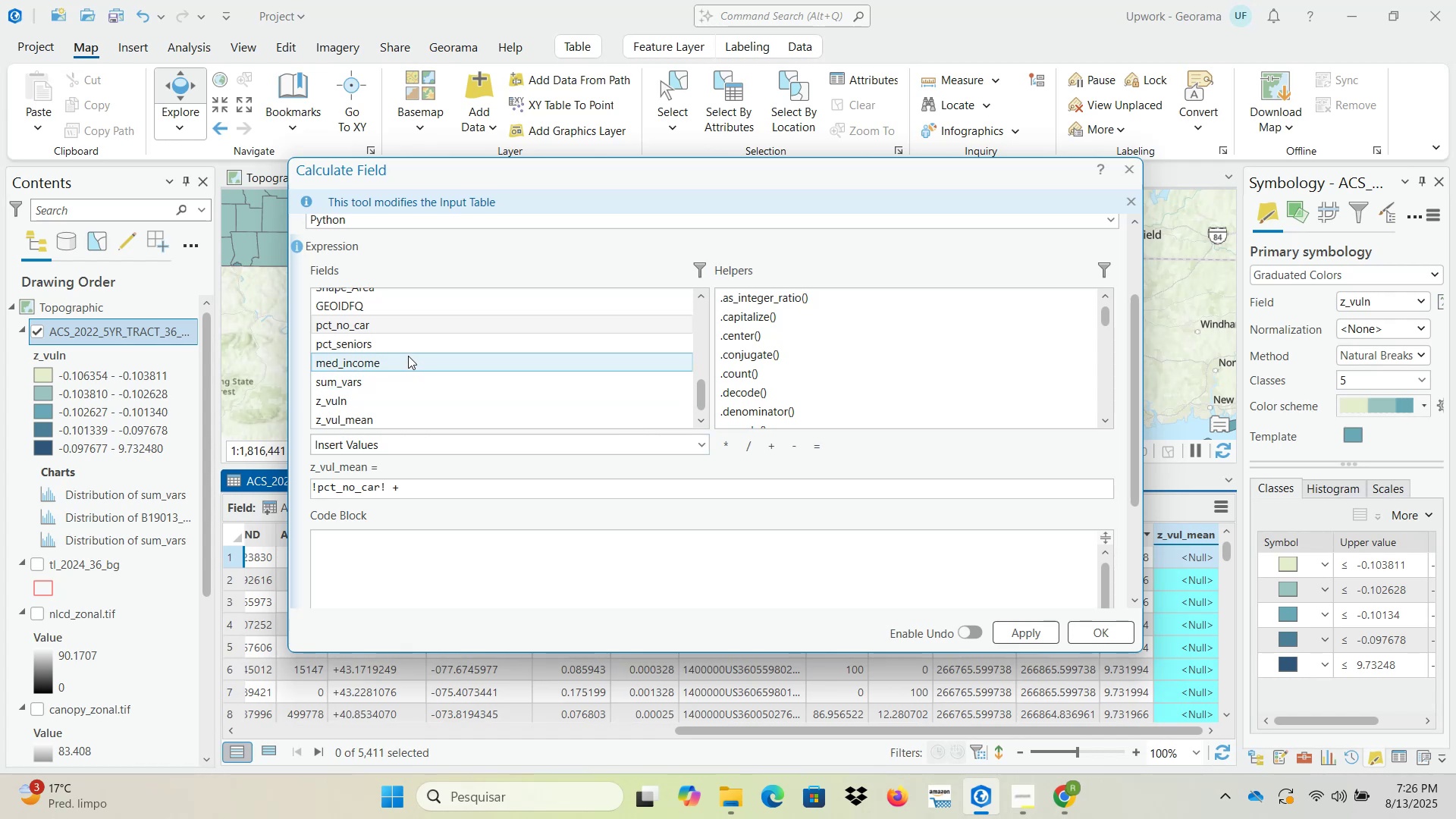 
double_click([404, 347])
 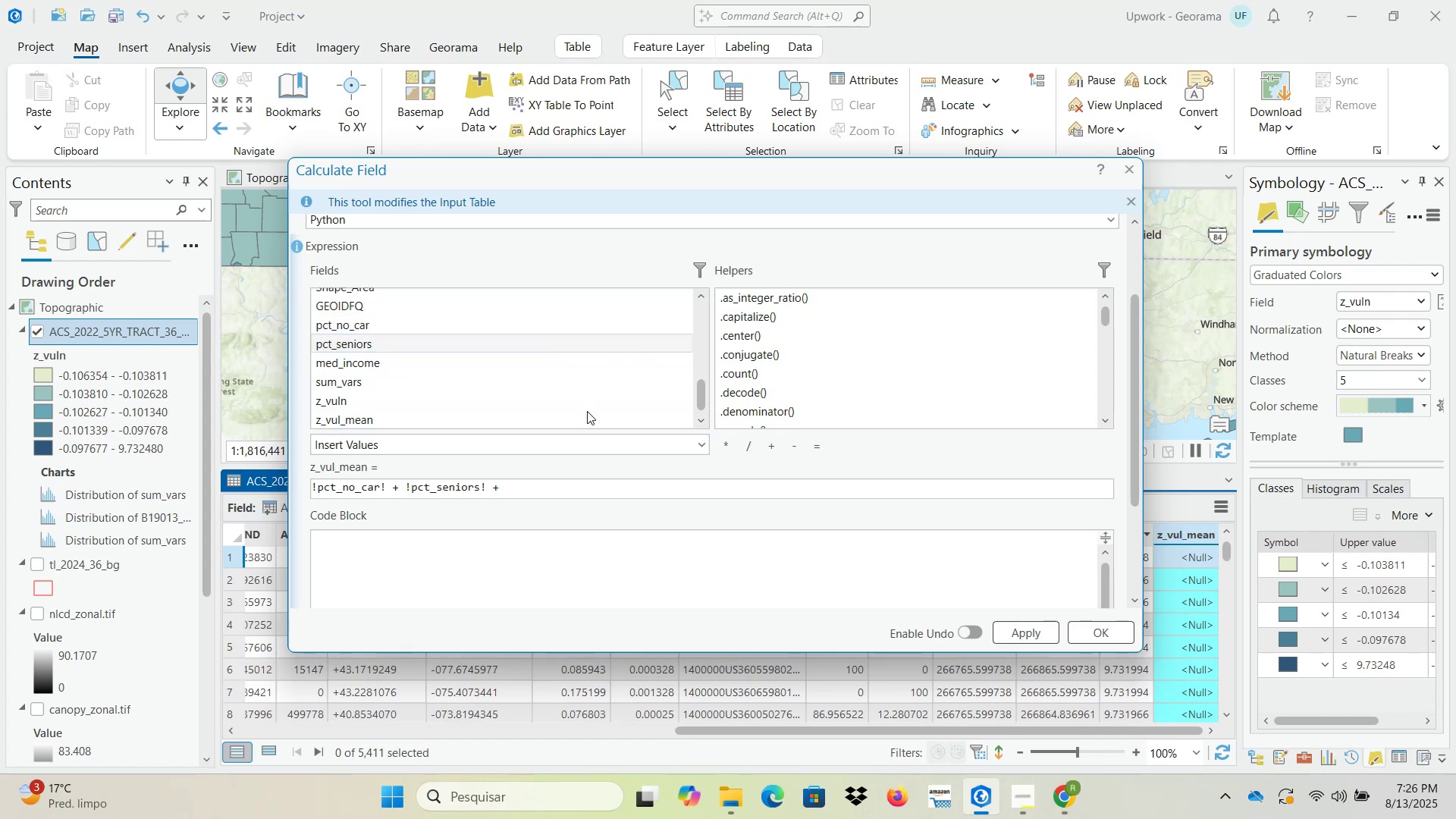 
double_click([431, 356])
 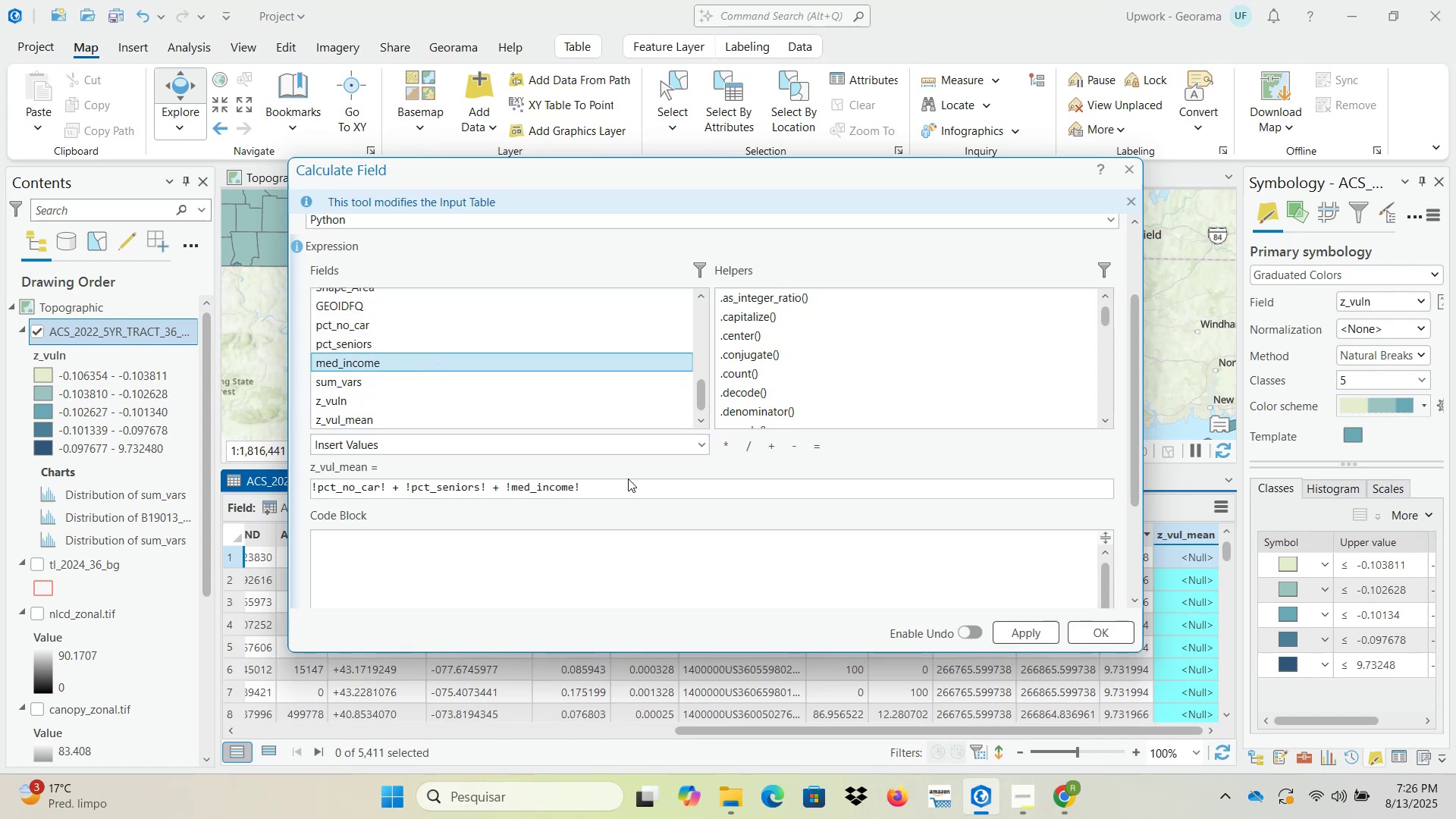 
left_click([630, 483])
 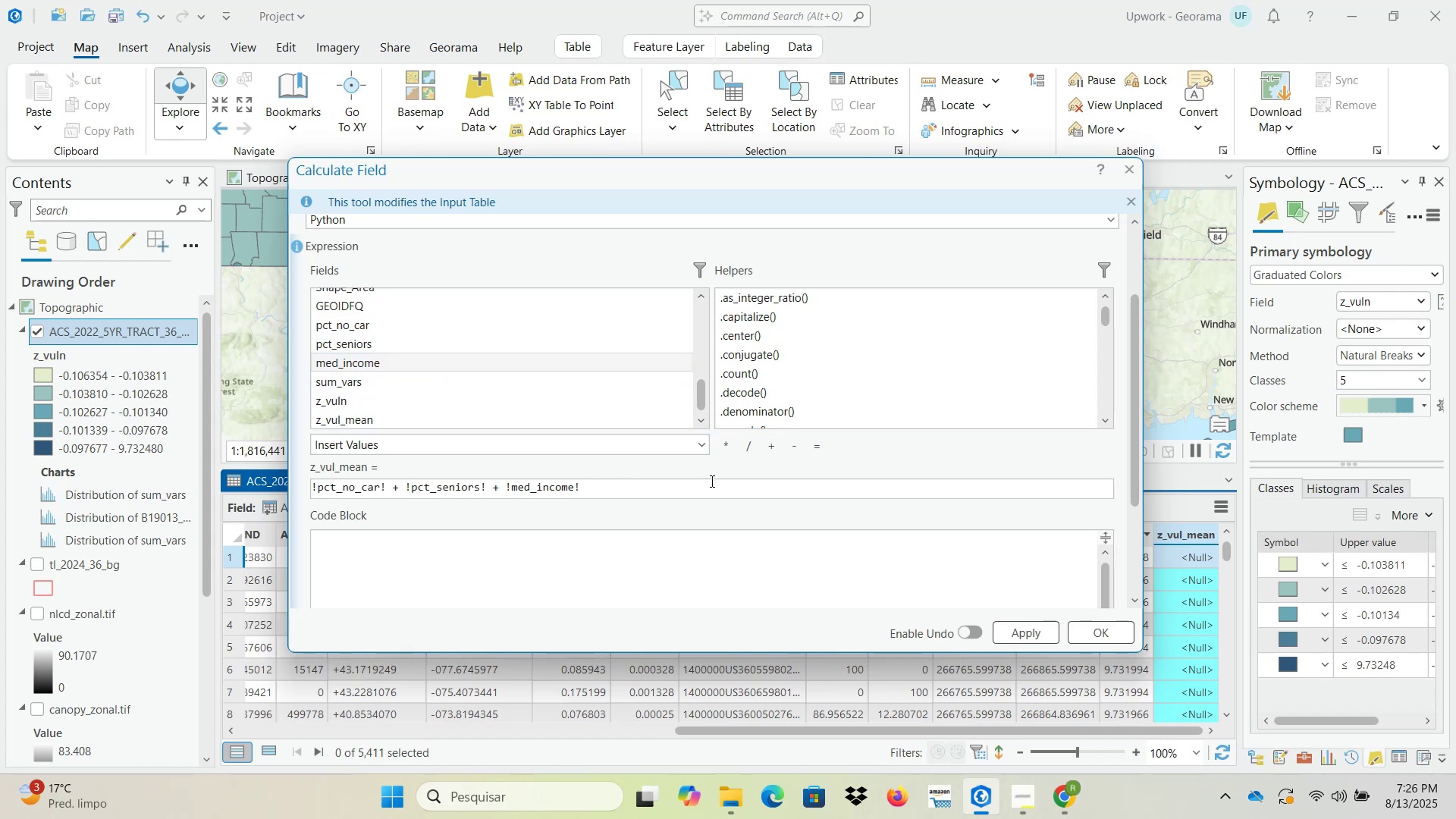 
key(Shift+ShiftLeft)
 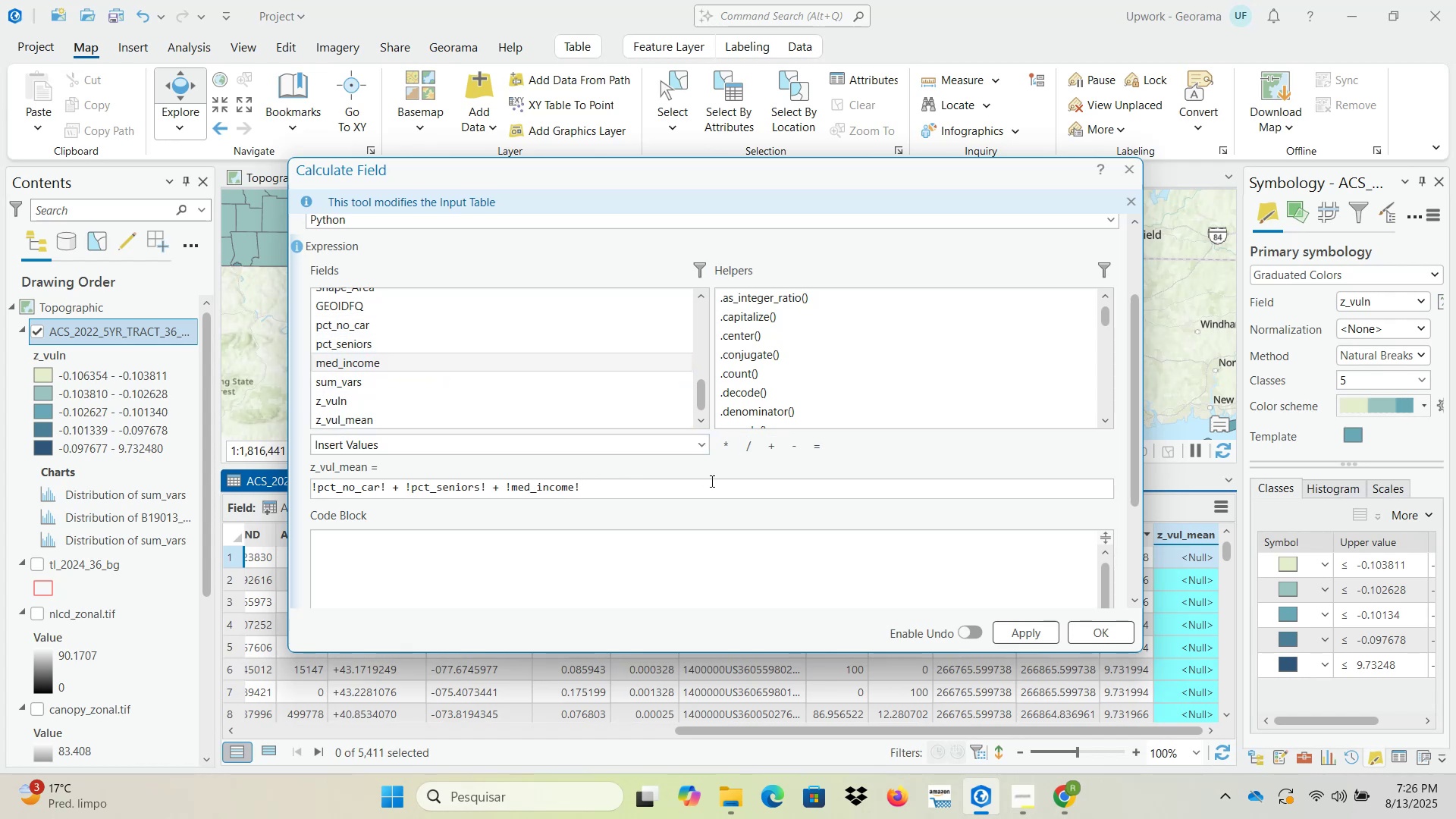 
hold_key(key=ShiftLeft, duration=0.58)
 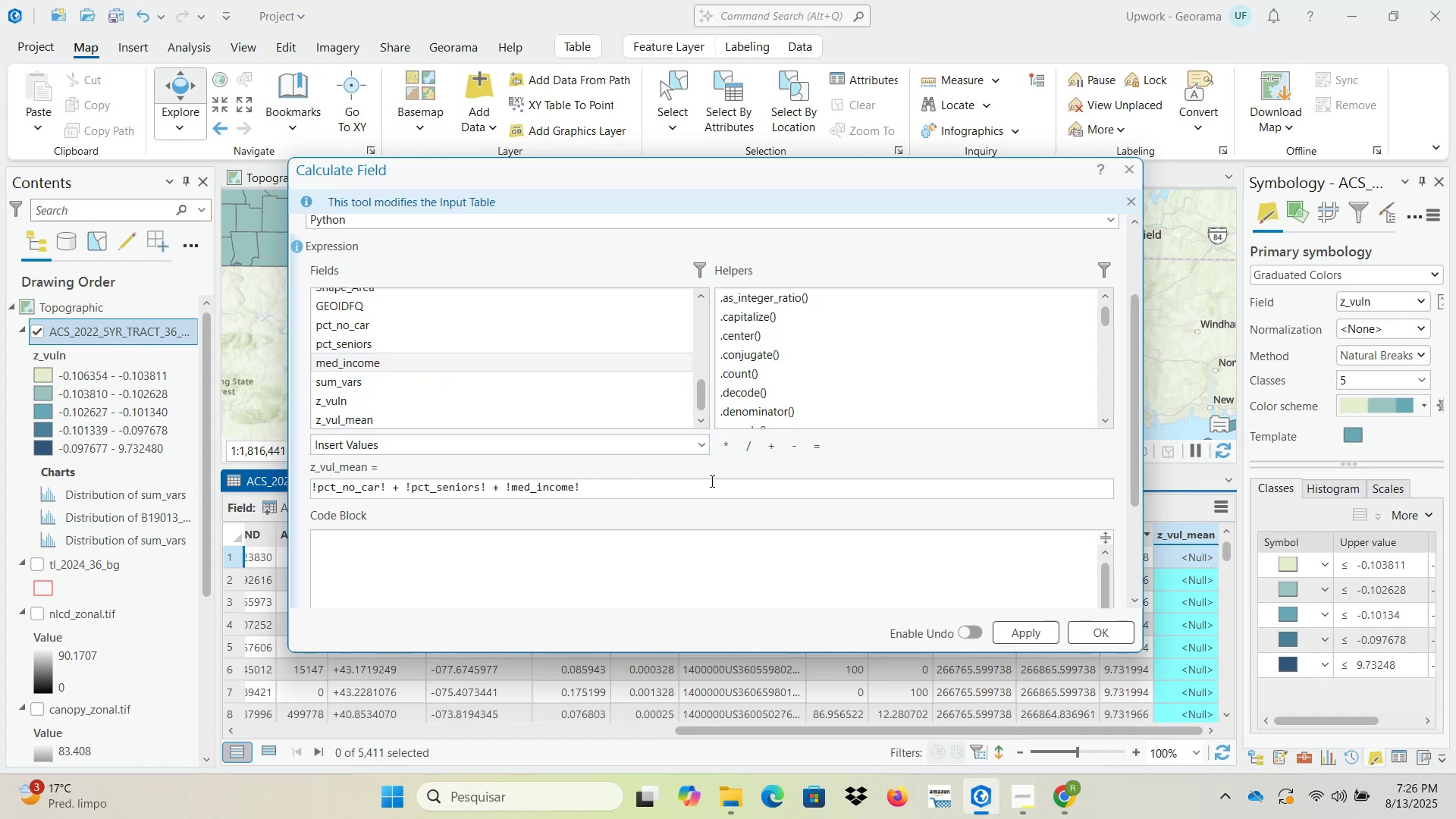 
key(Shift+0)
 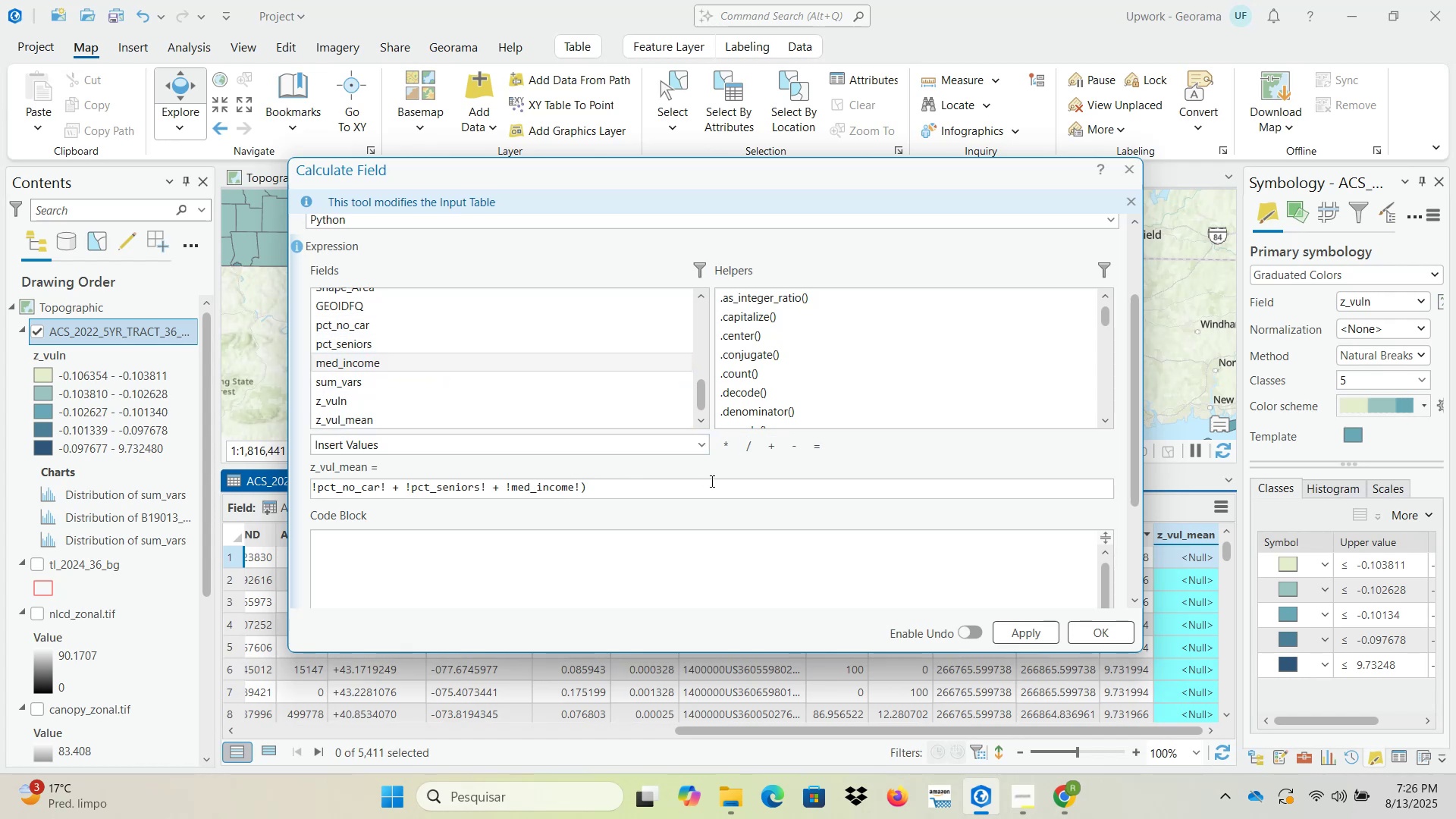 
key(Home)
 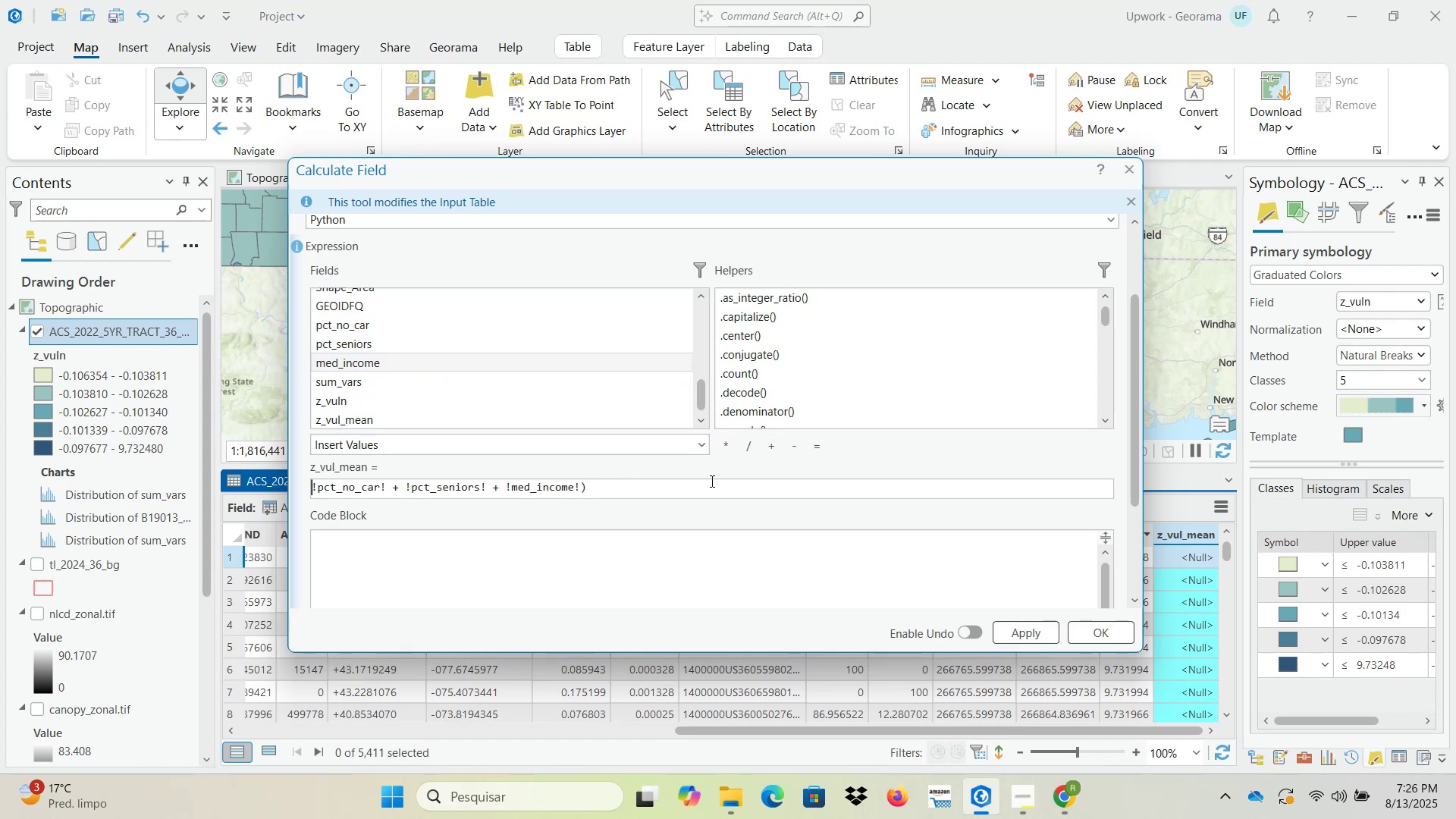 
key(Shift+9)
 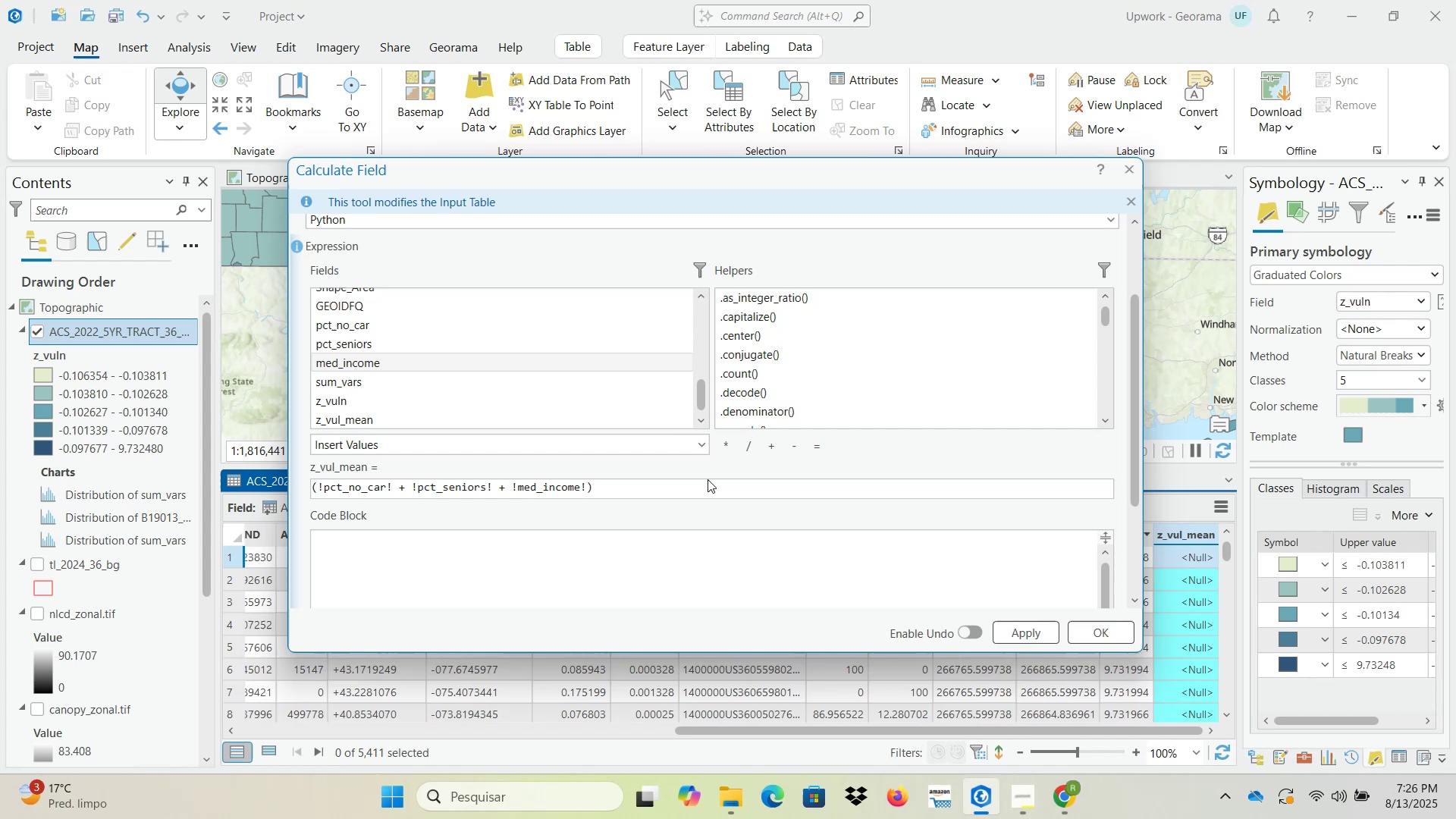 
left_click([687, 480])
 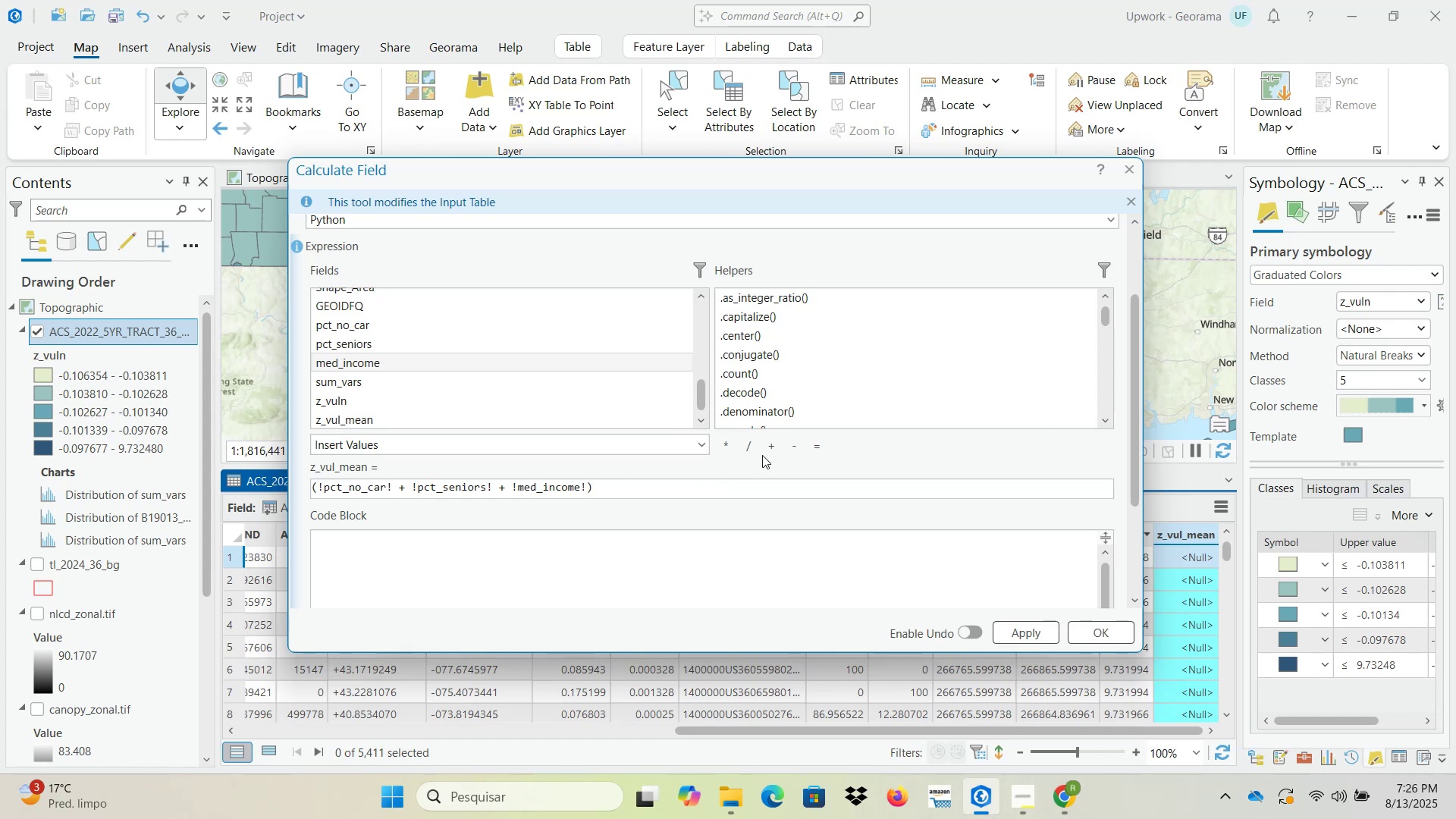 
left_click([752, 448])
 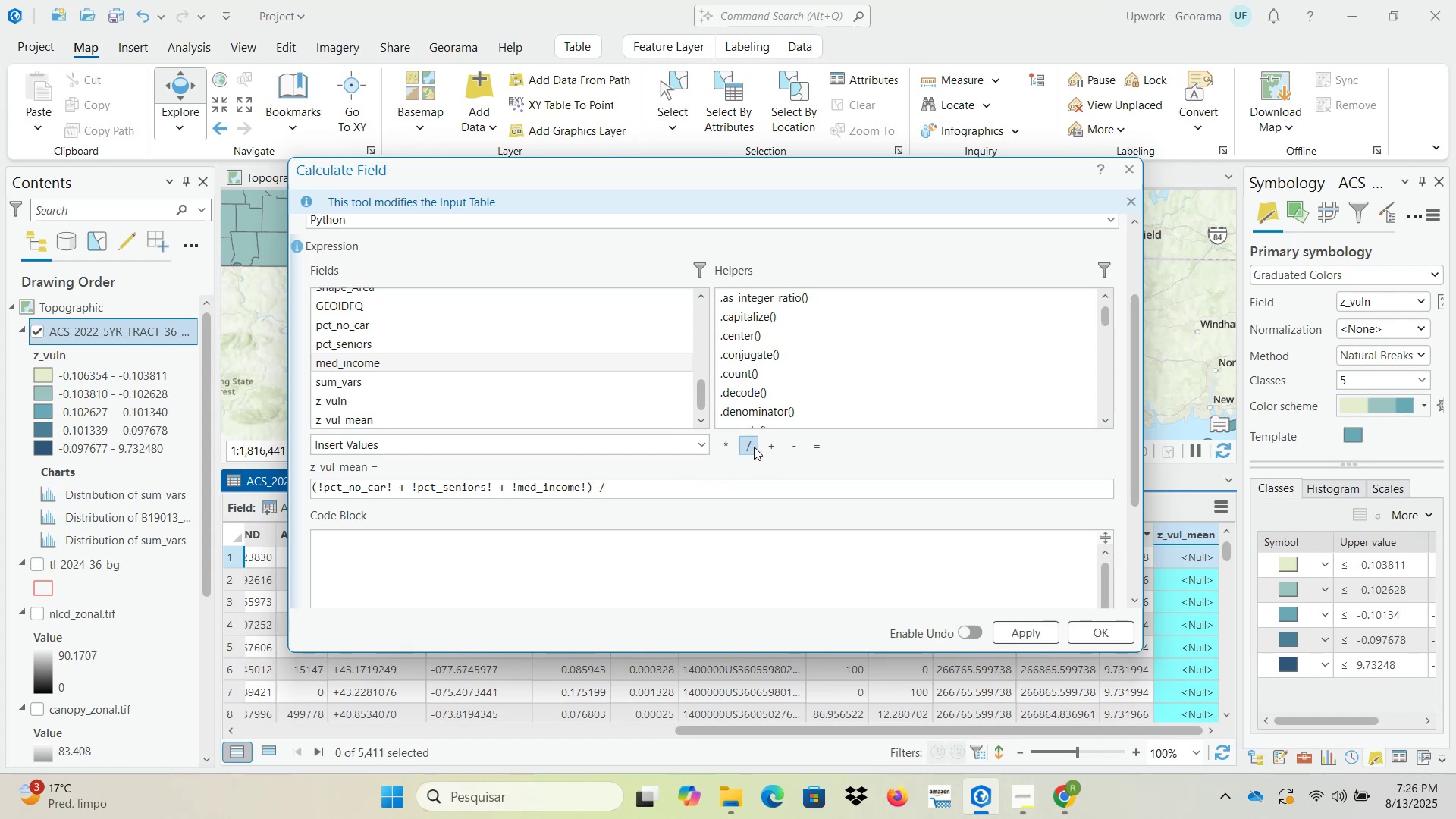 
key(Numpad3)
 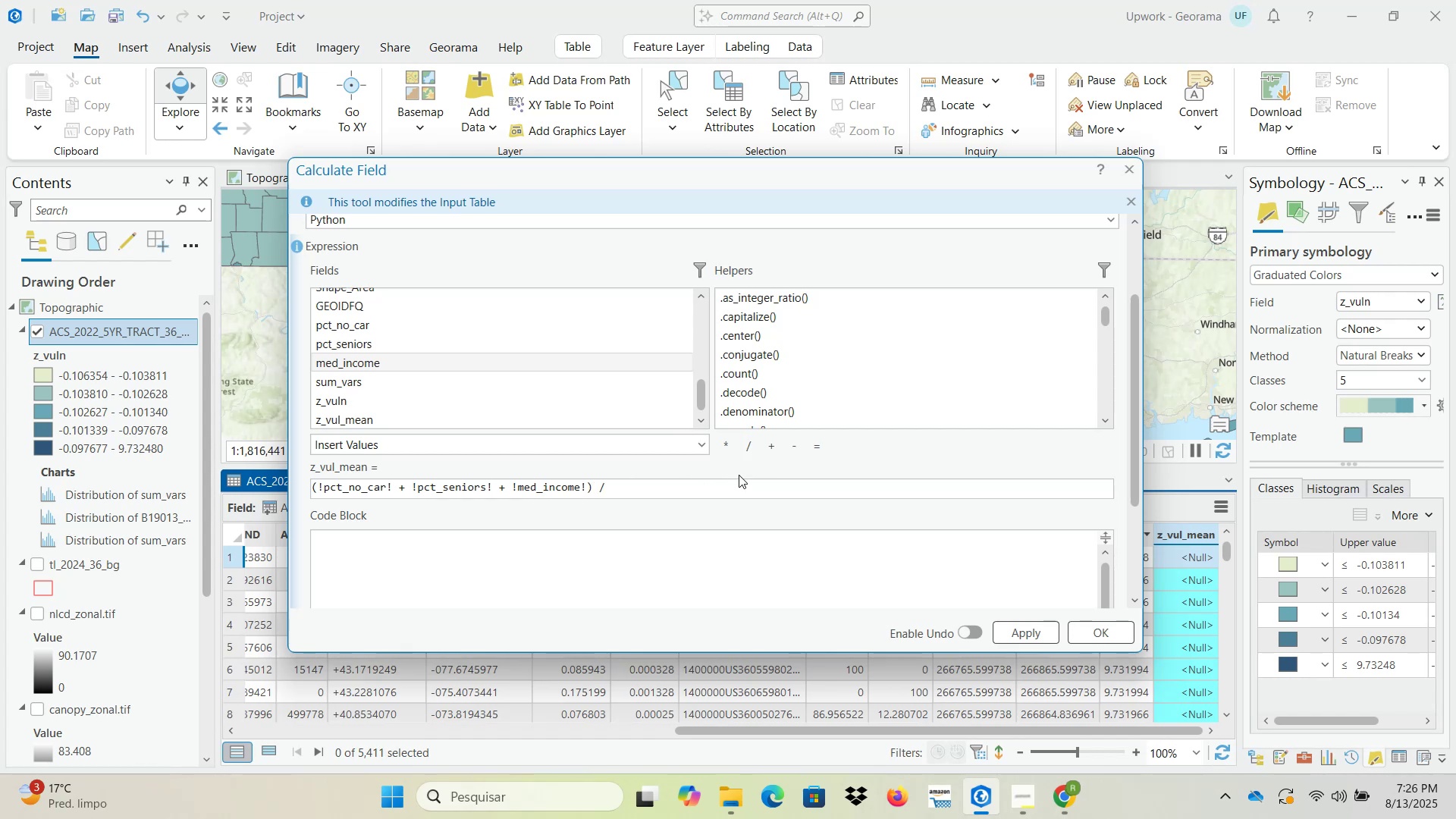 
left_click([719, 484])
 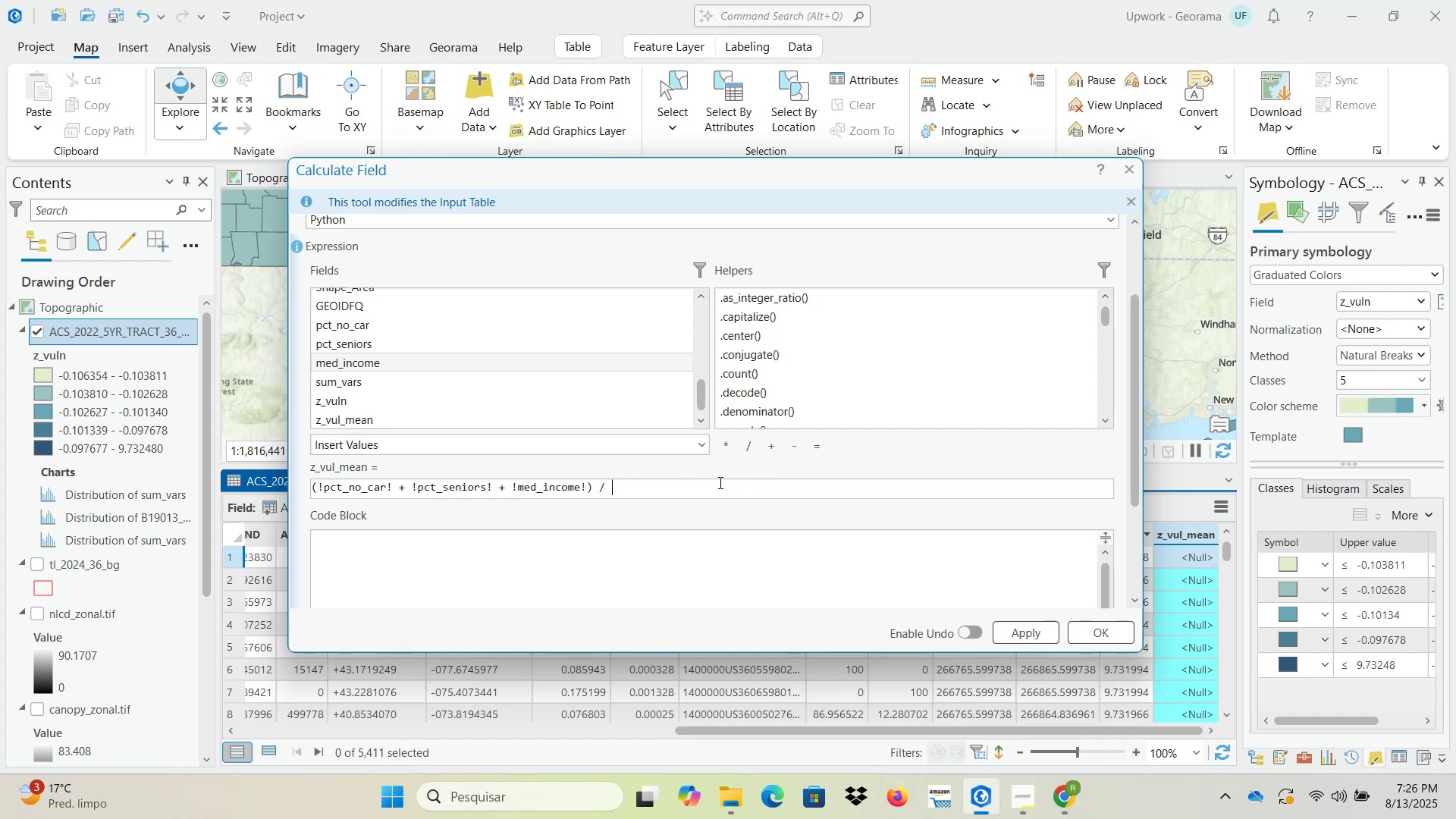 
key(Numpad3)
 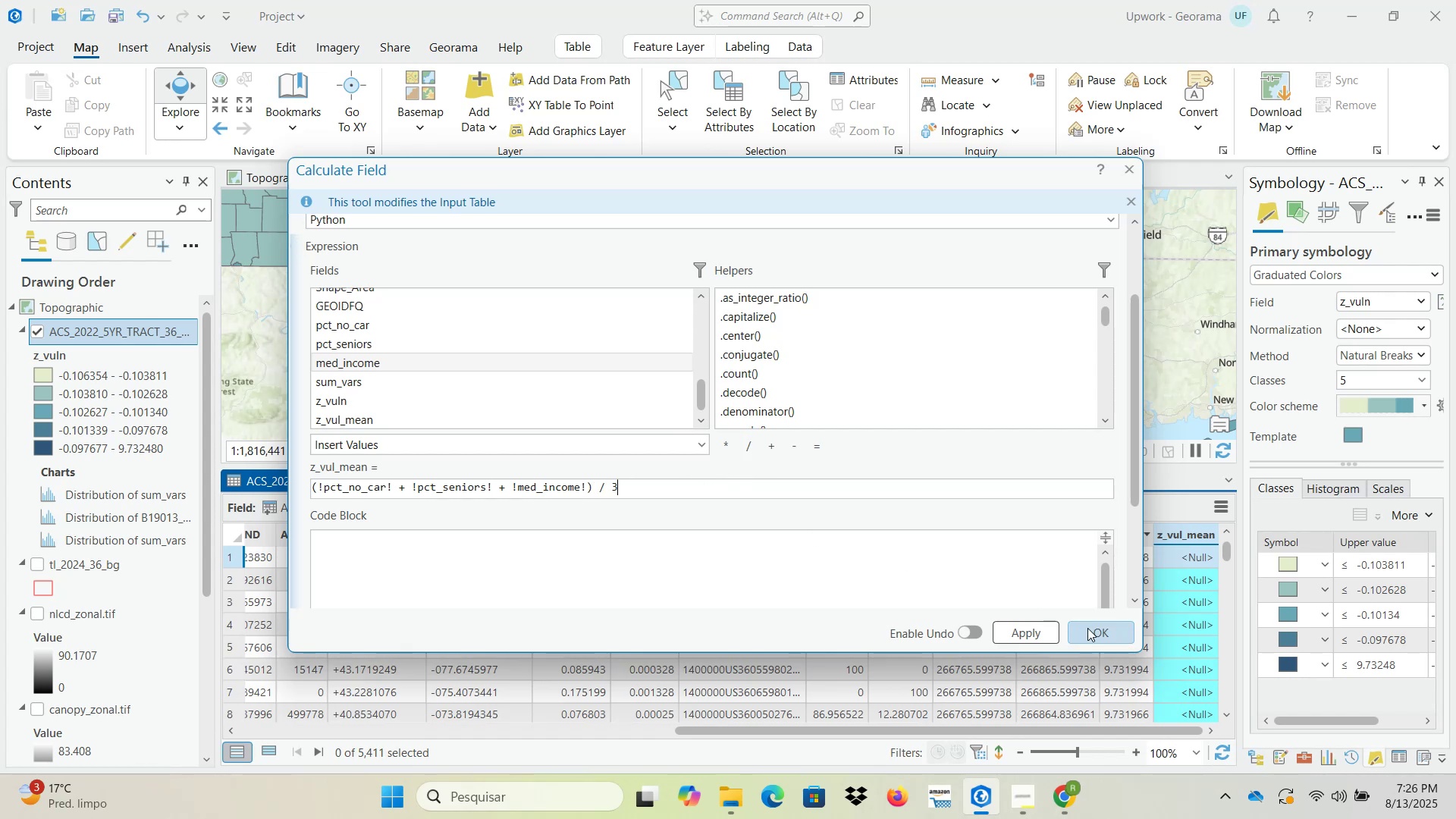 
left_click([1100, 635])
 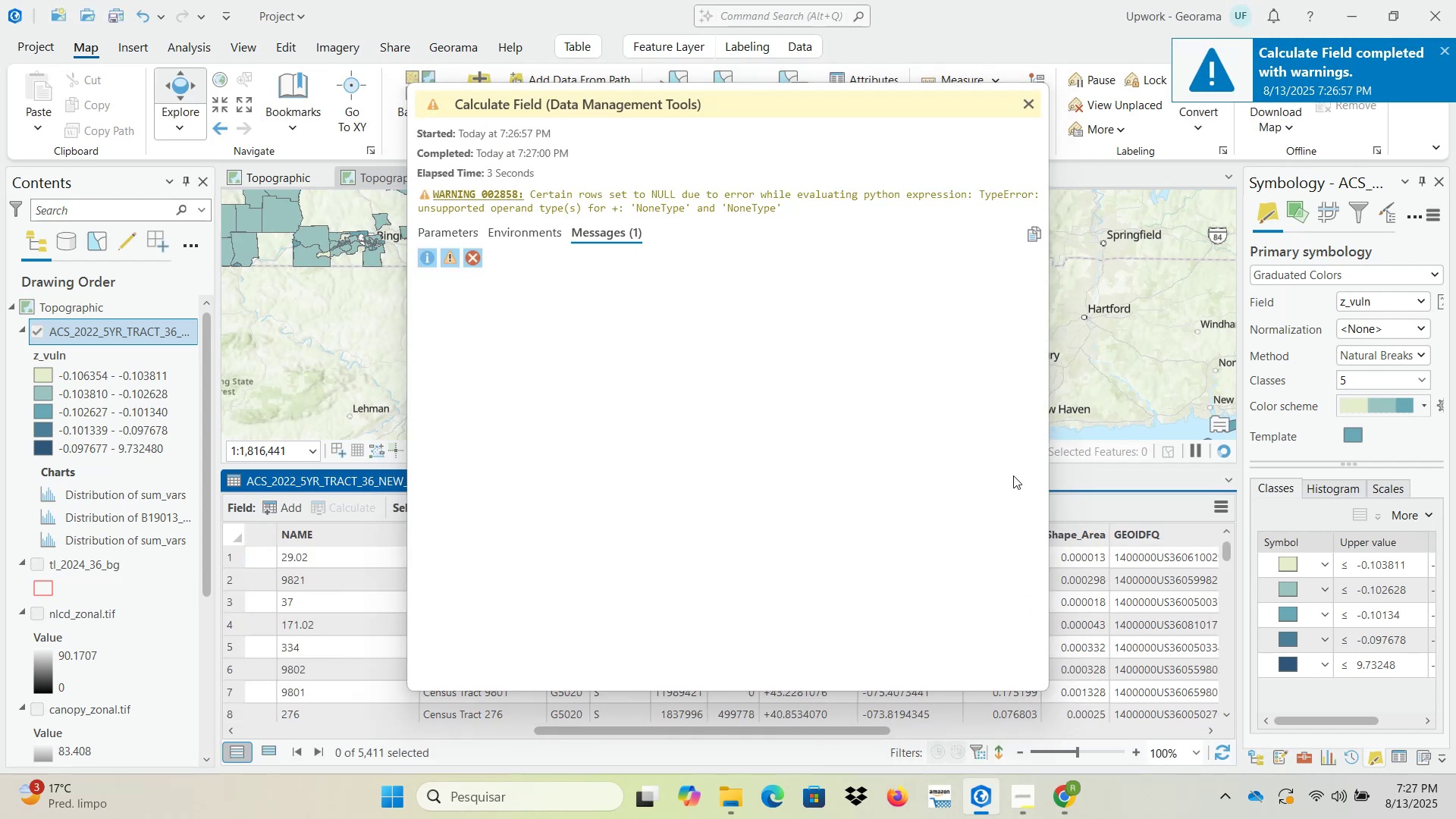 
wait(6.07)
 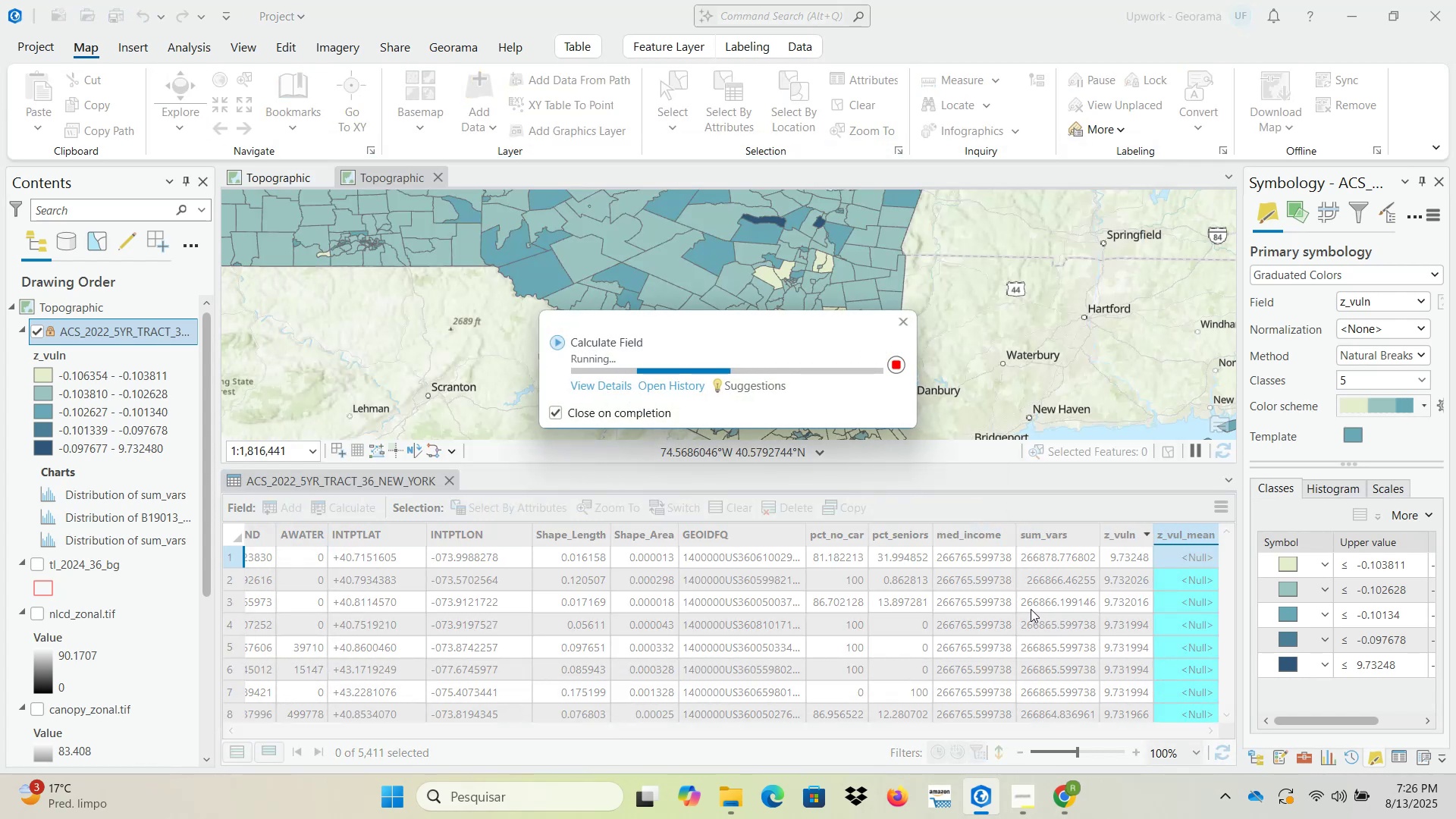 
left_click([1030, 105])
 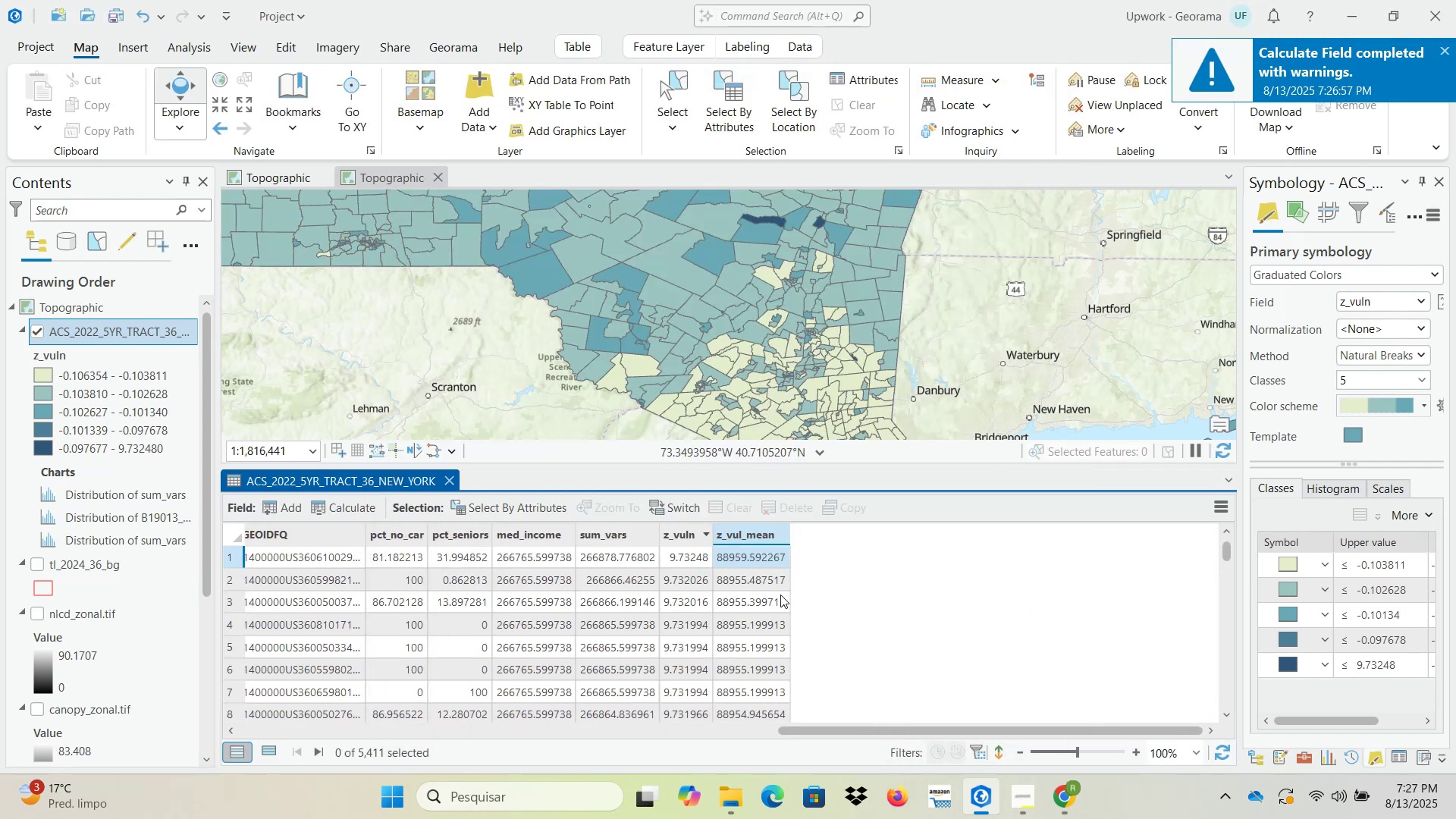 
scroll: coordinate [1209, 668], scroll_direction: down, amount: 24.0
 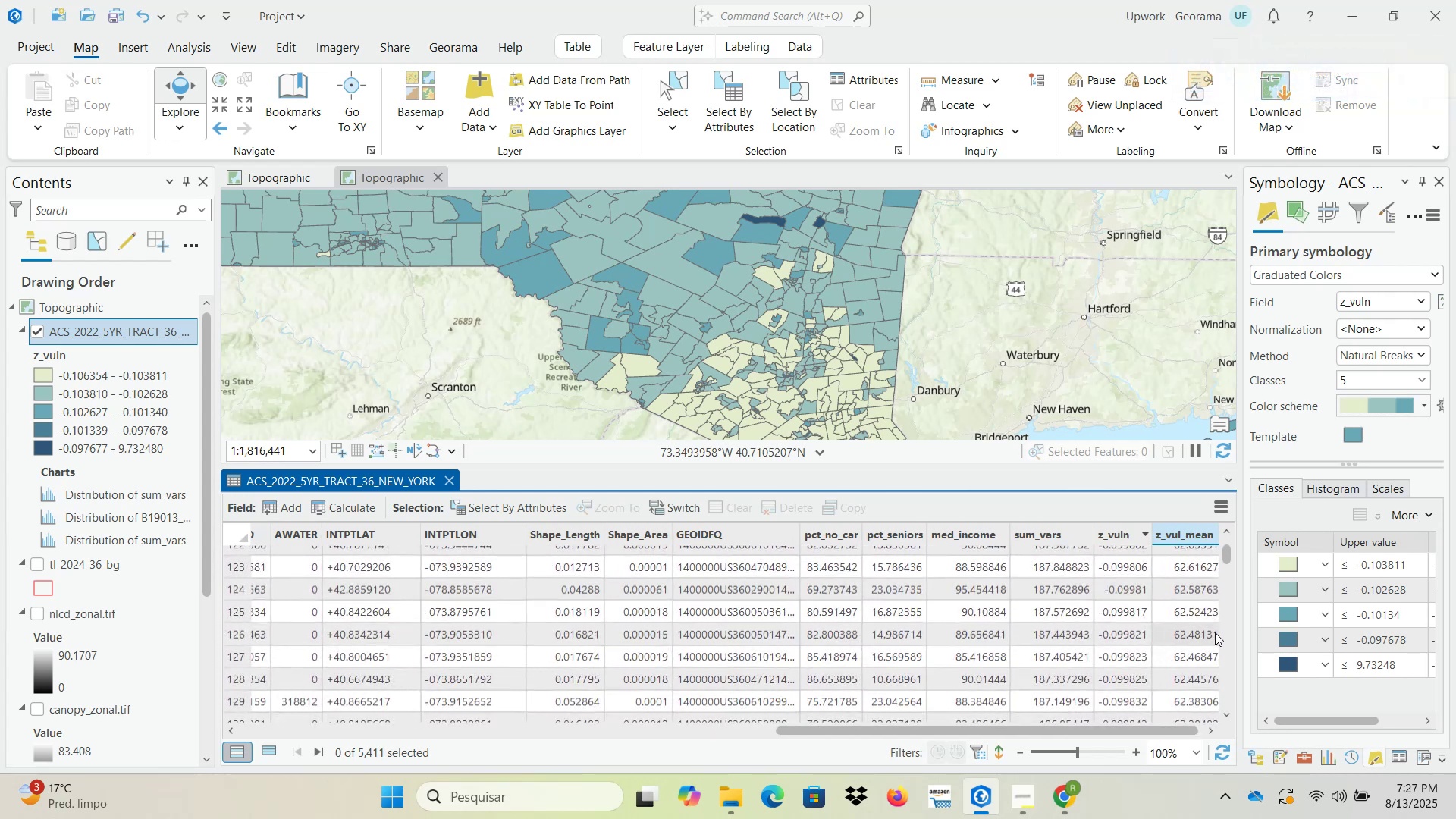 
scroll: coordinate [1211, 636], scroll_direction: down, amount: 2.0
 